 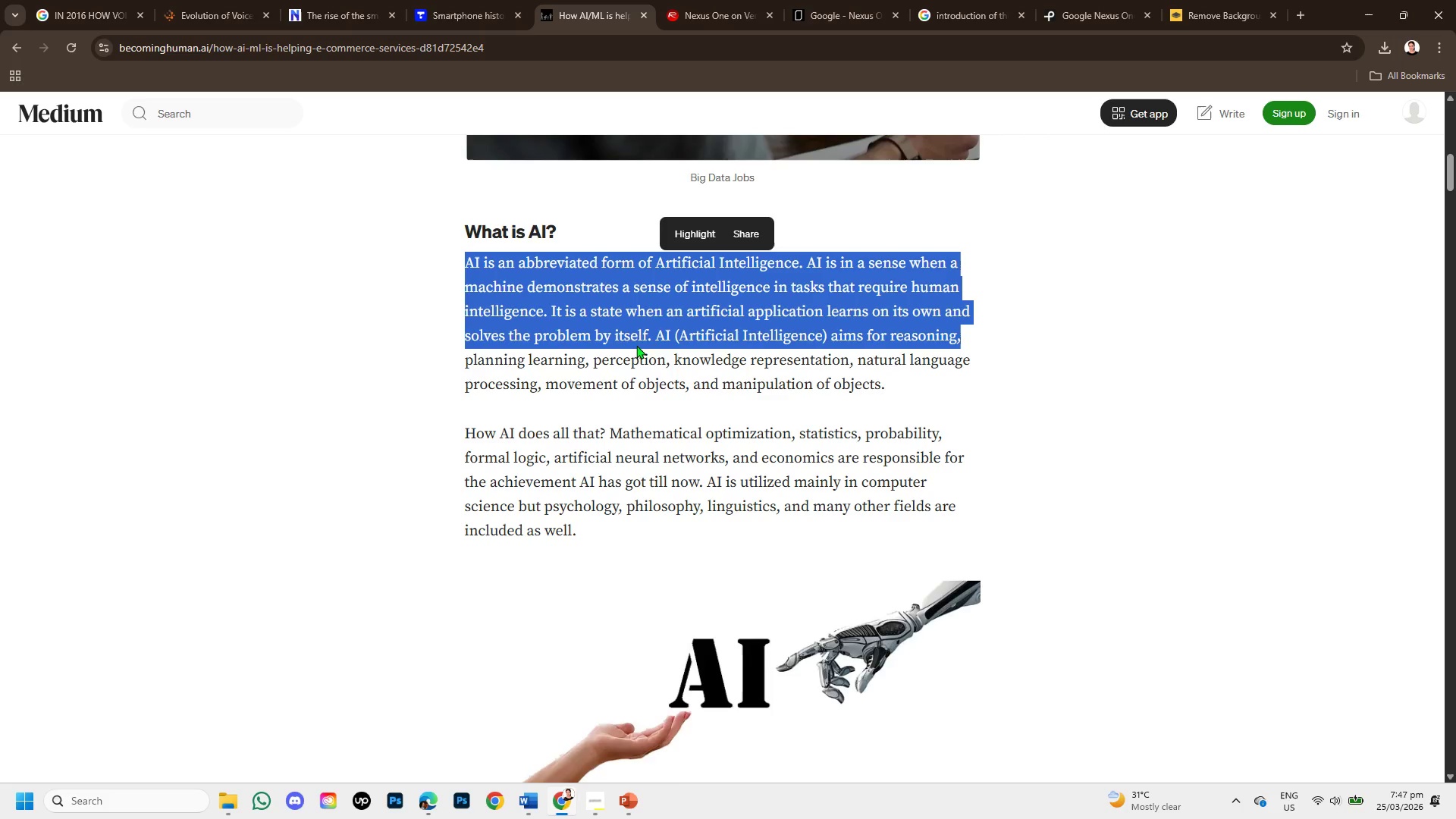 
scroll: coordinate [471, 432], scroll_direction: down, amount: 1.0
 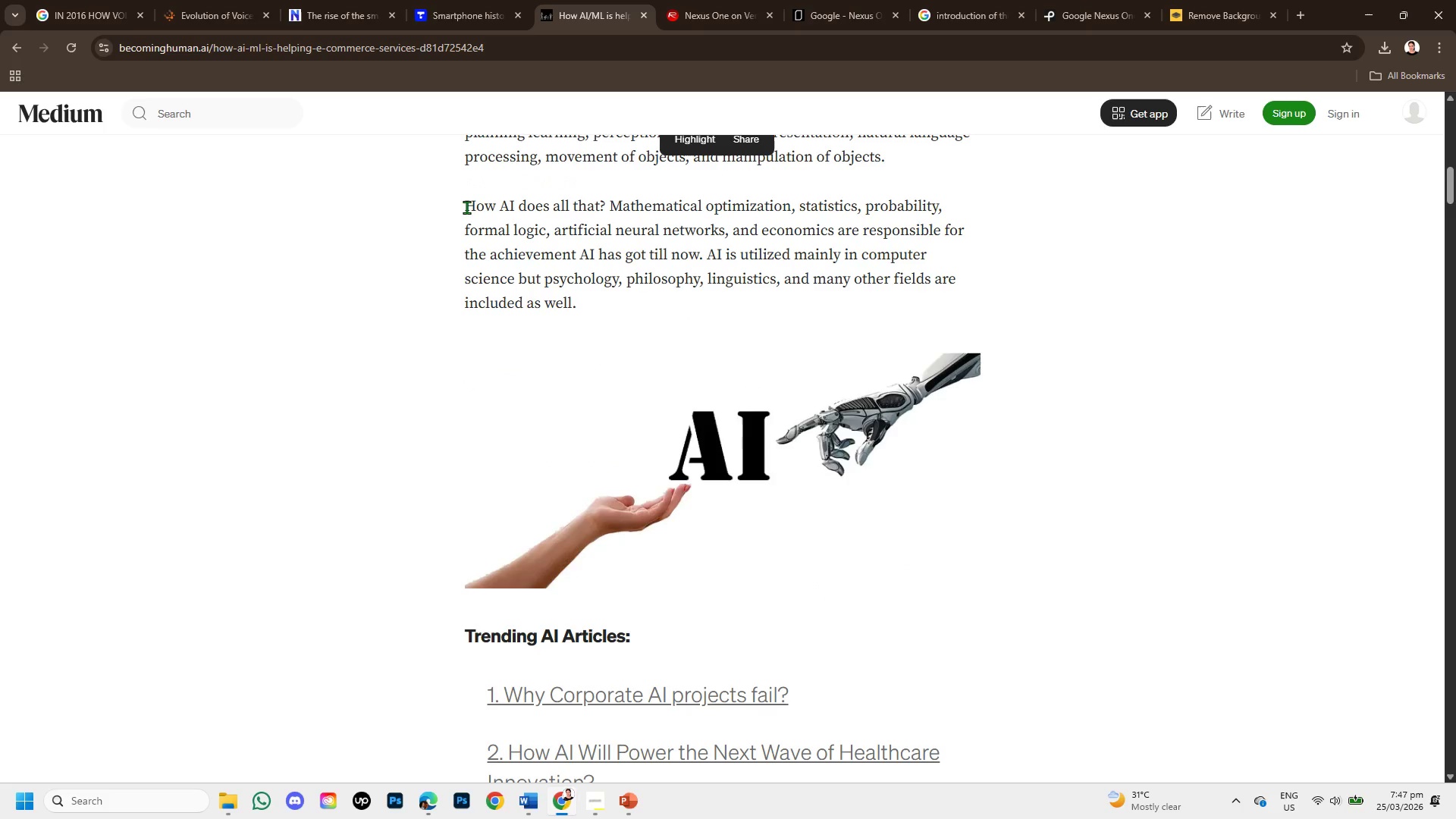 
left_click_drag(start_coordinate=[462, 205], to_coordinate=[681, 302])
 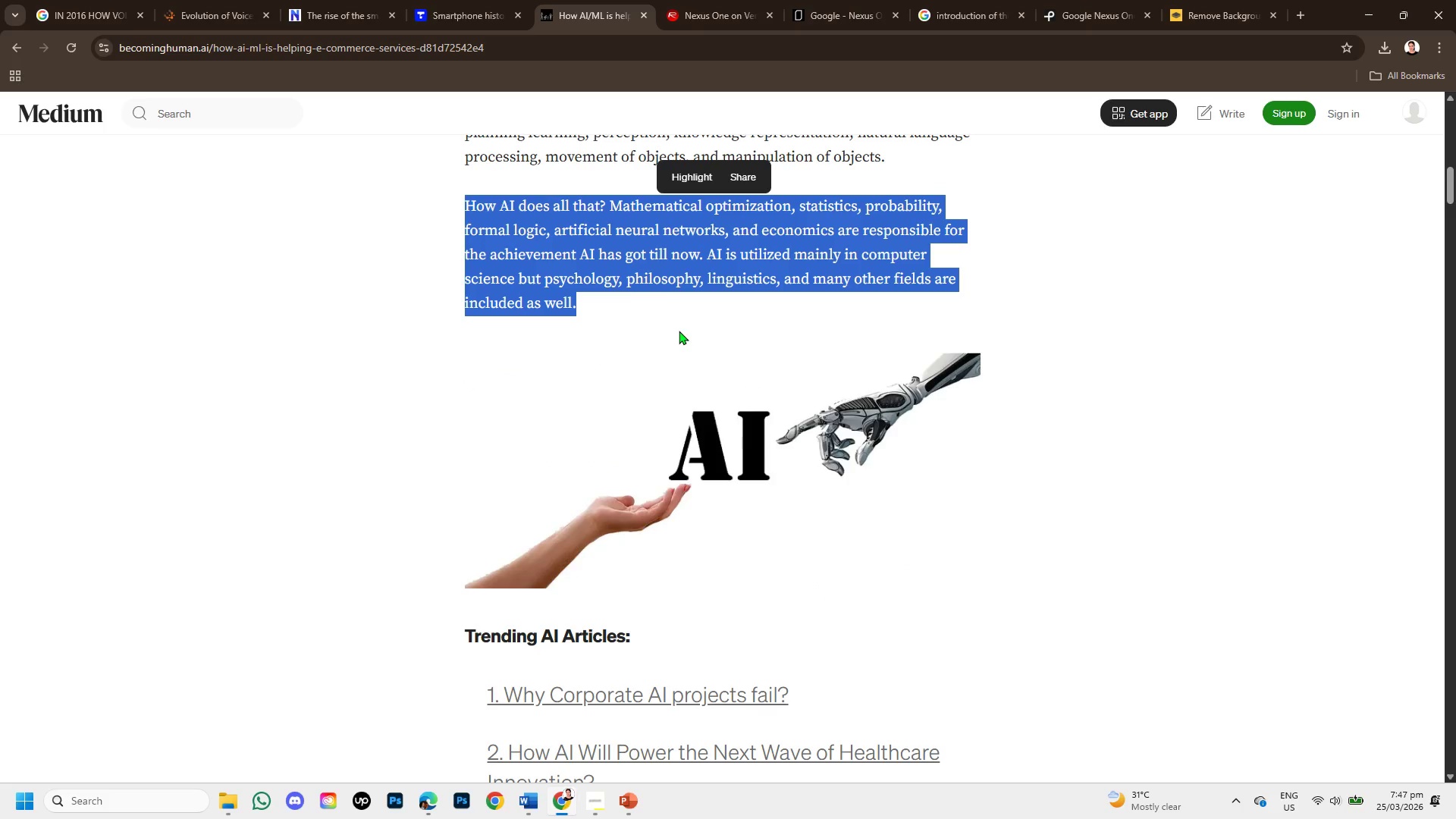 
scroll: coordinate [670, 266], scroll_direction: down, amount: 6.0
 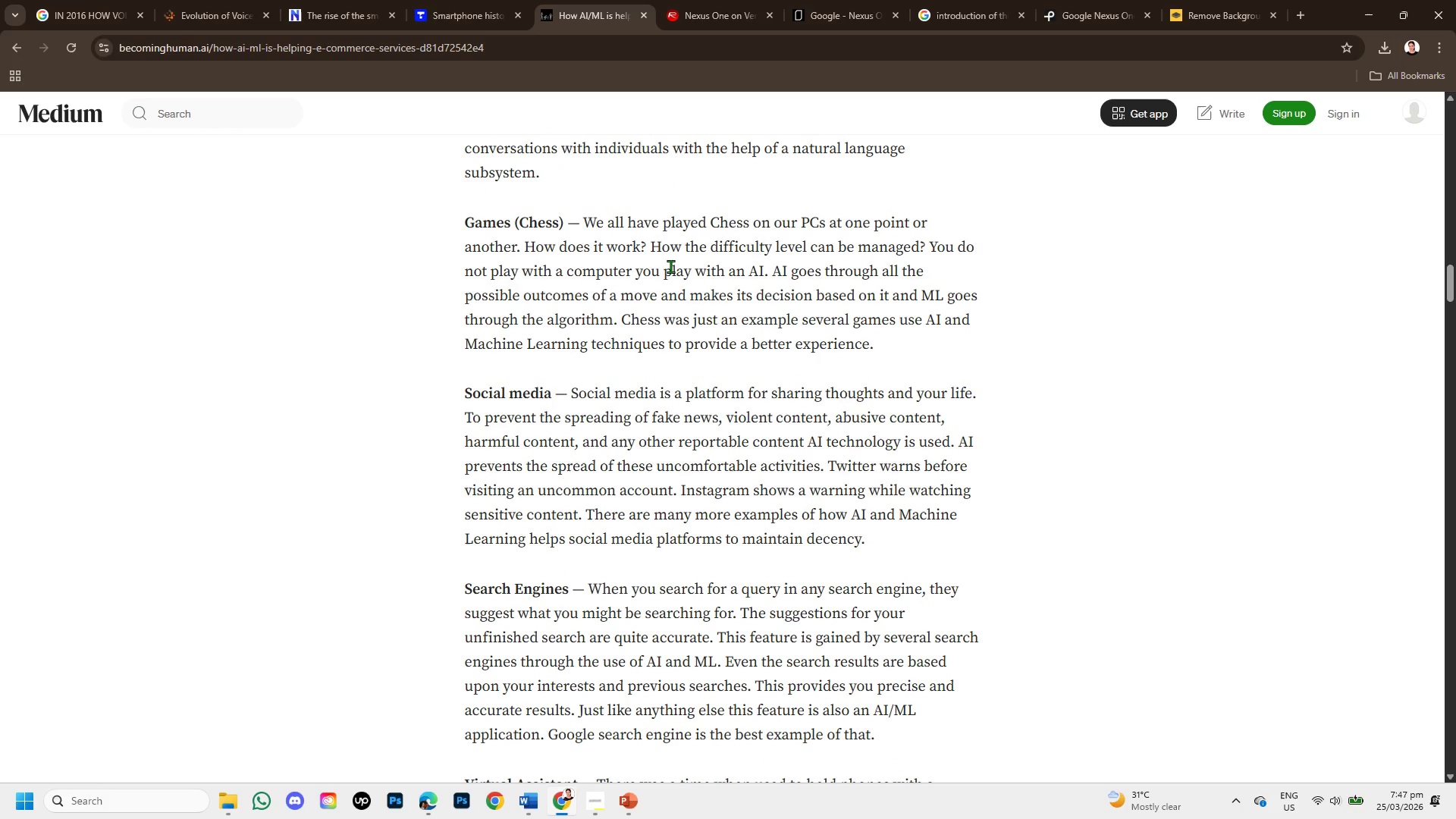 
scroll: coordinate [670, 266], scroll_direction: down, amount: 1.0
 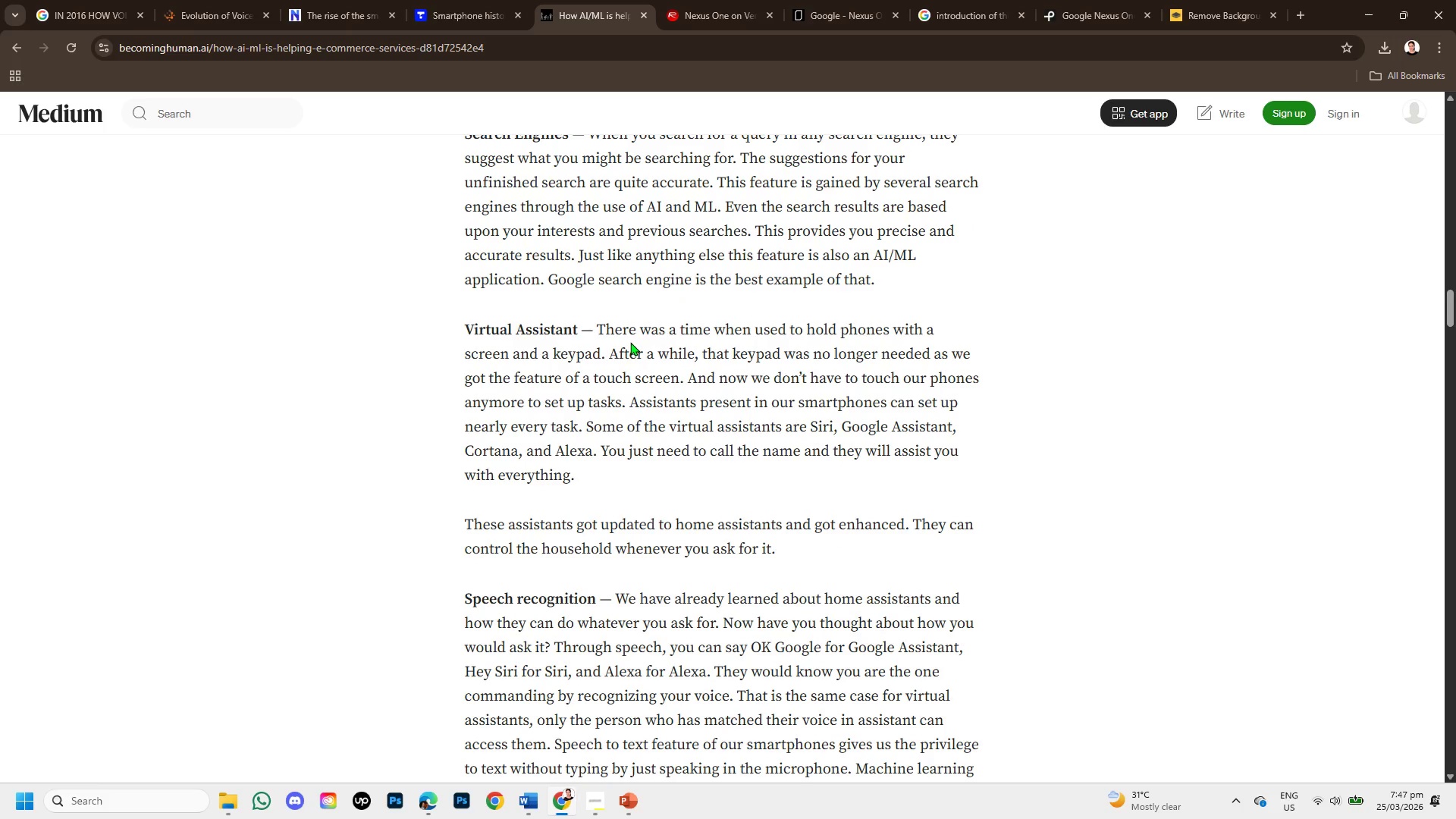 
wait(7.16)
 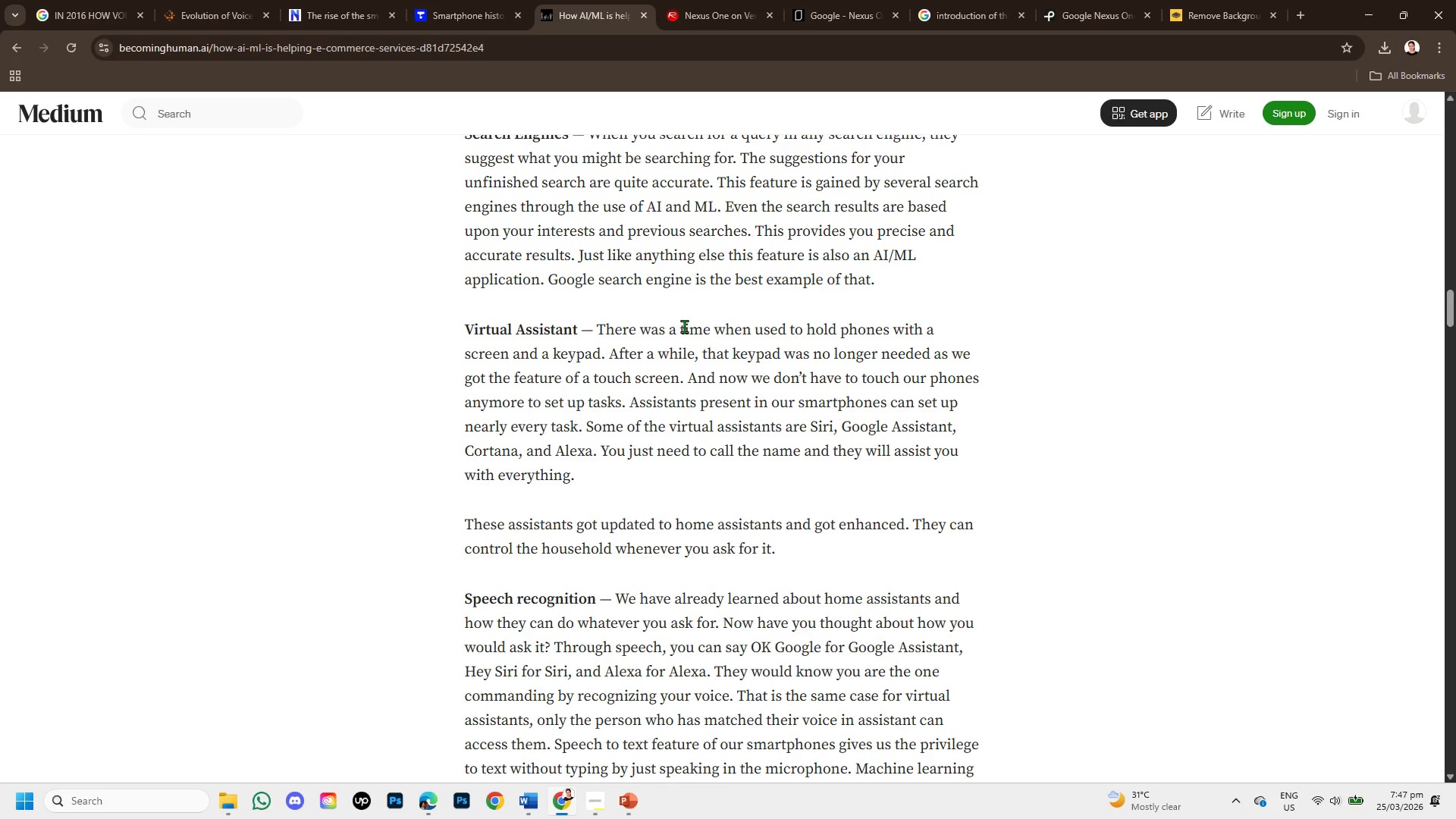 
scroll: coordinate [598, 394], scroll_direction: down, amount: 1.0
 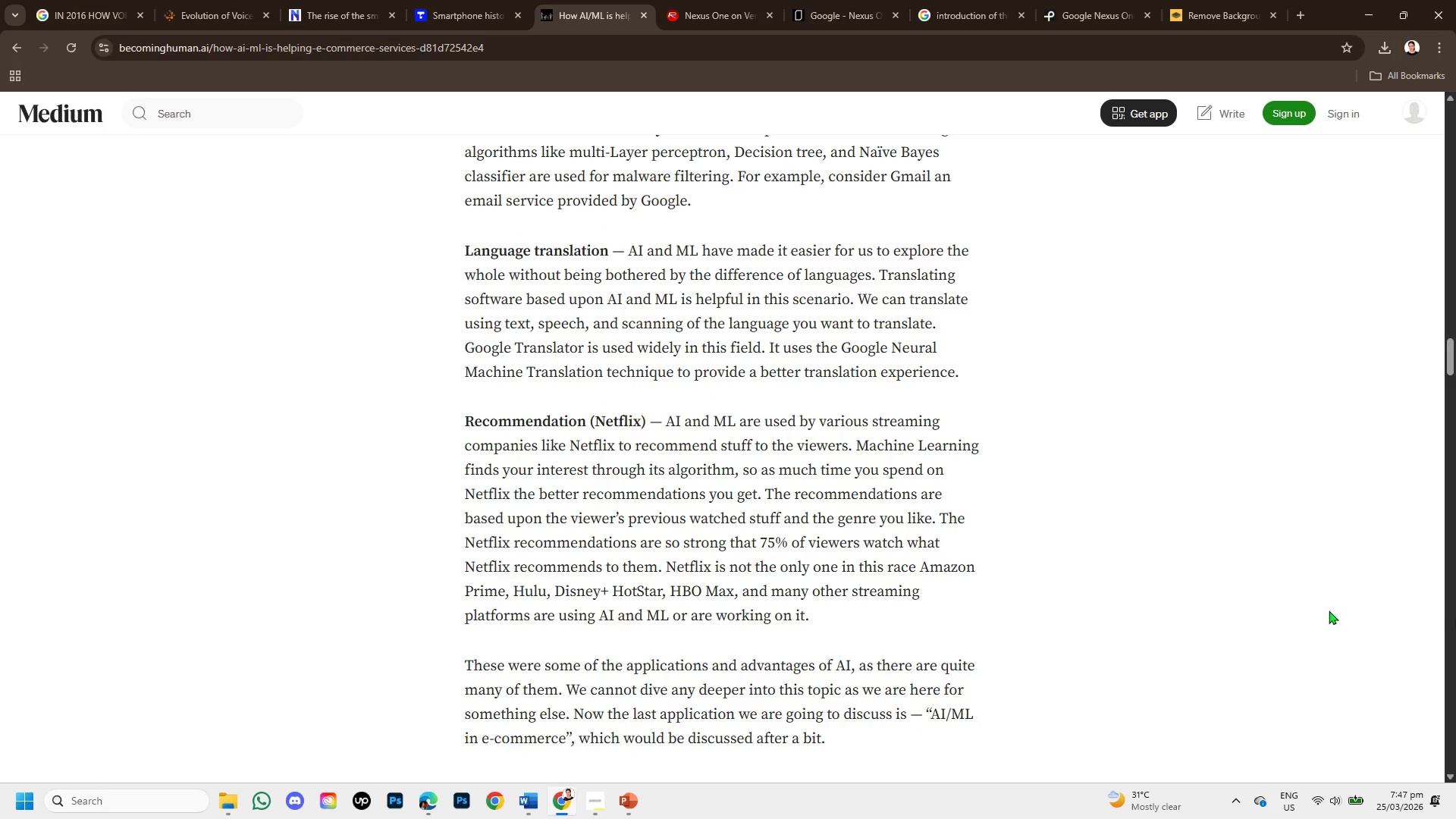 
wait(6.08)
 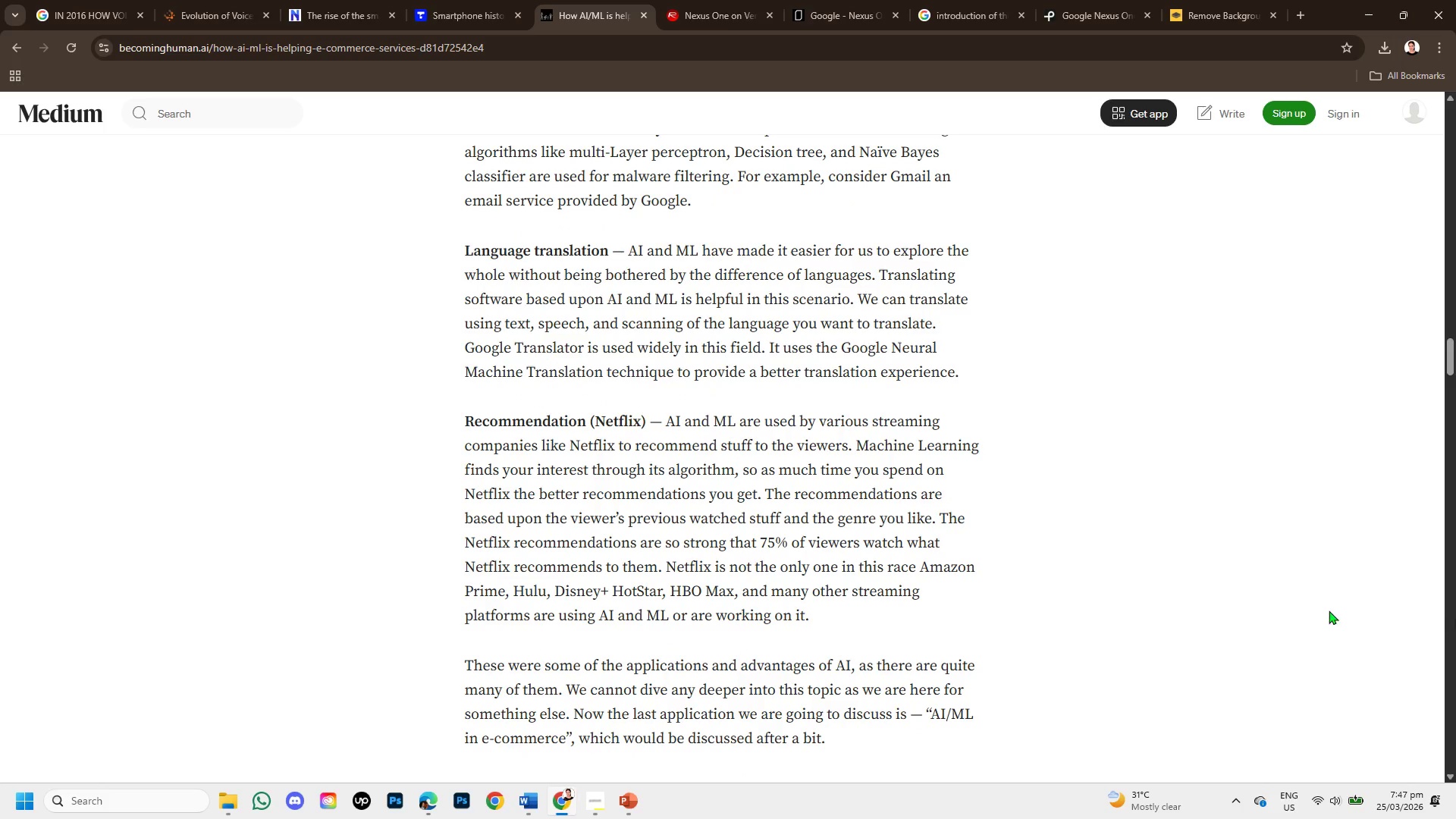 
scroll: coordinate [743, 490], scroll_direction: down, amount: 3.0
 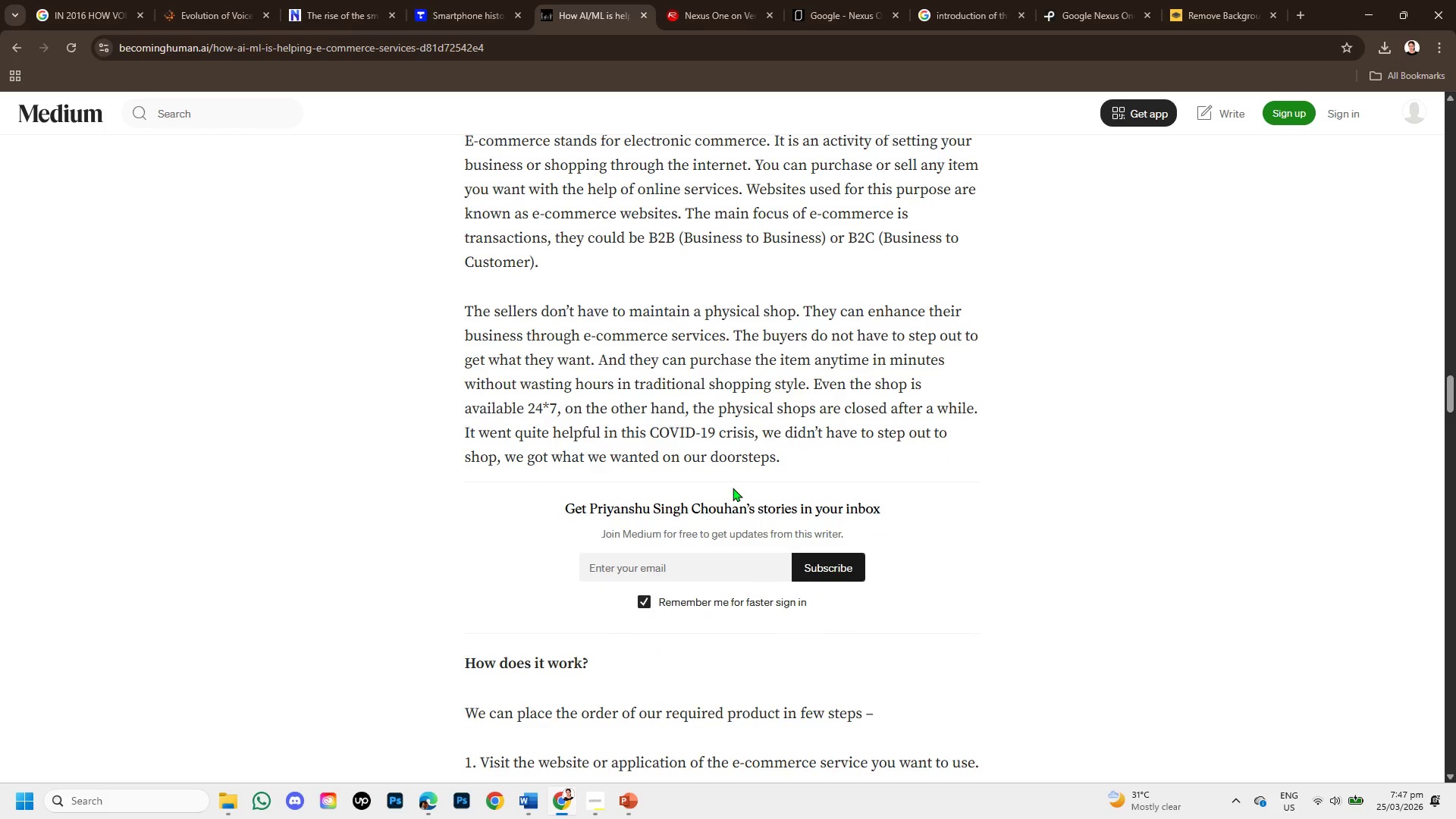 
scroll: coordinate [733, 488], scroll_direction: up, amount: 1.0
 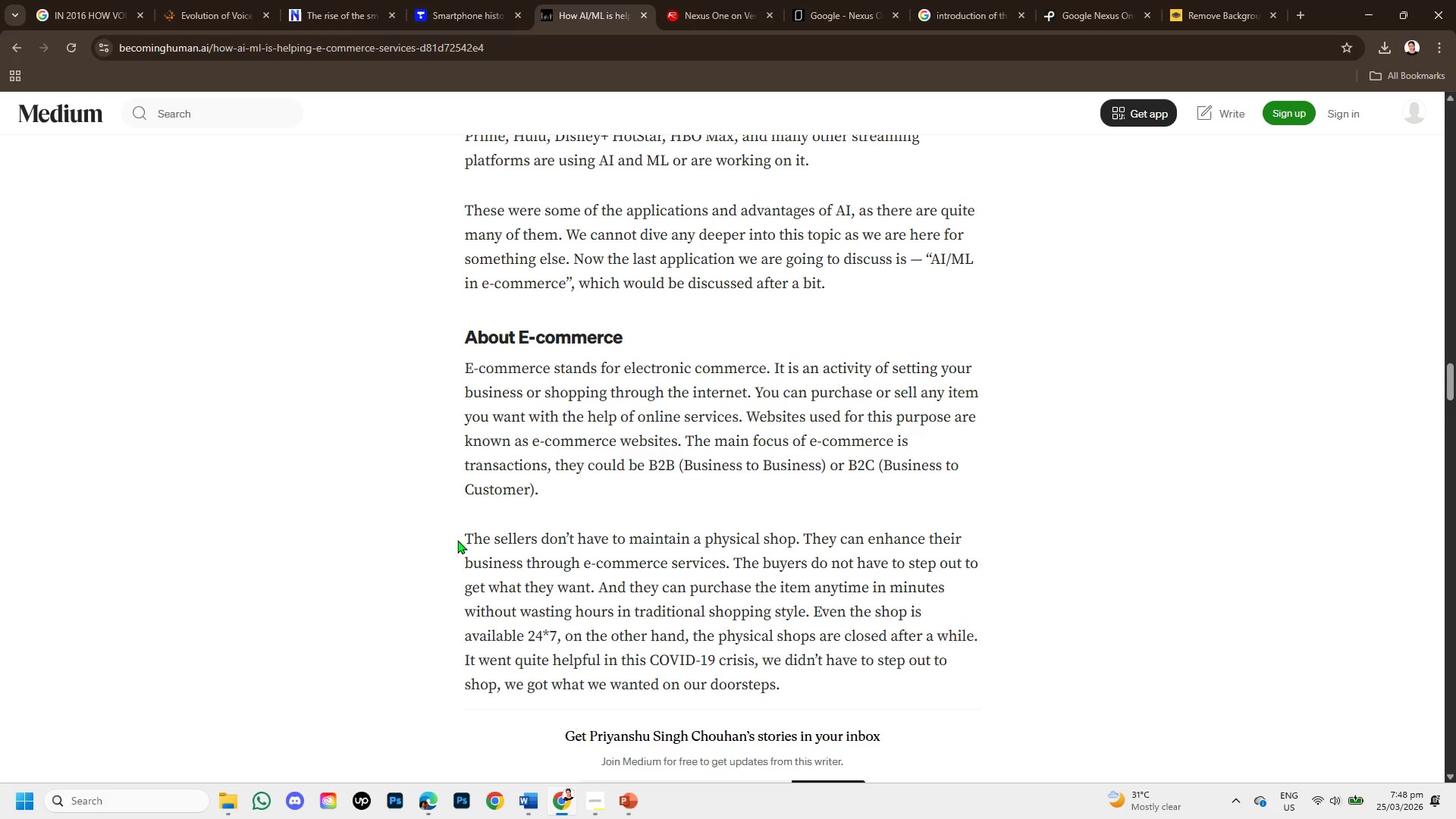 
wait(20.94)
 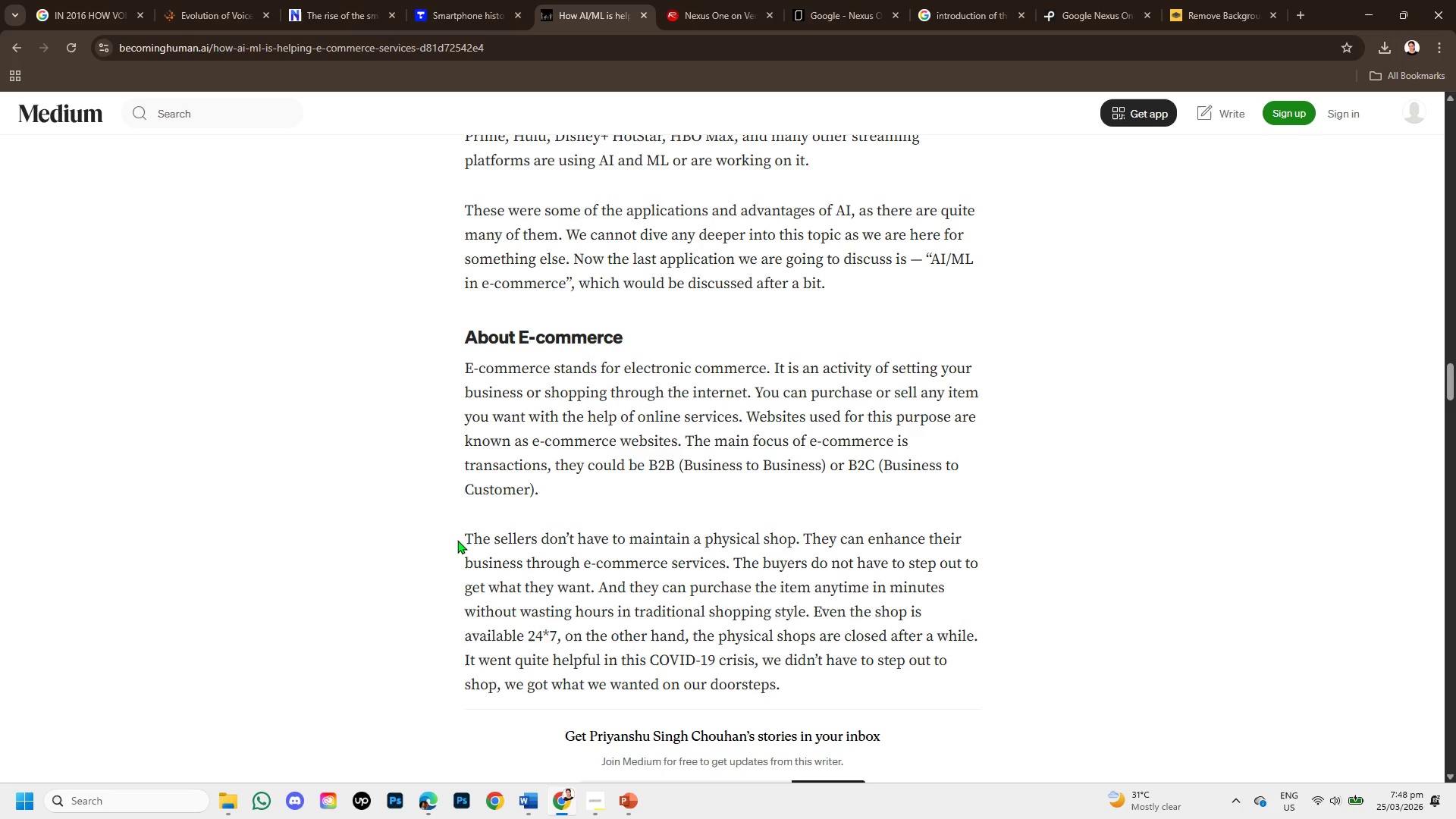 
scroll: coordinate [450, 287], scroll_direction: down, amount: 1.0
 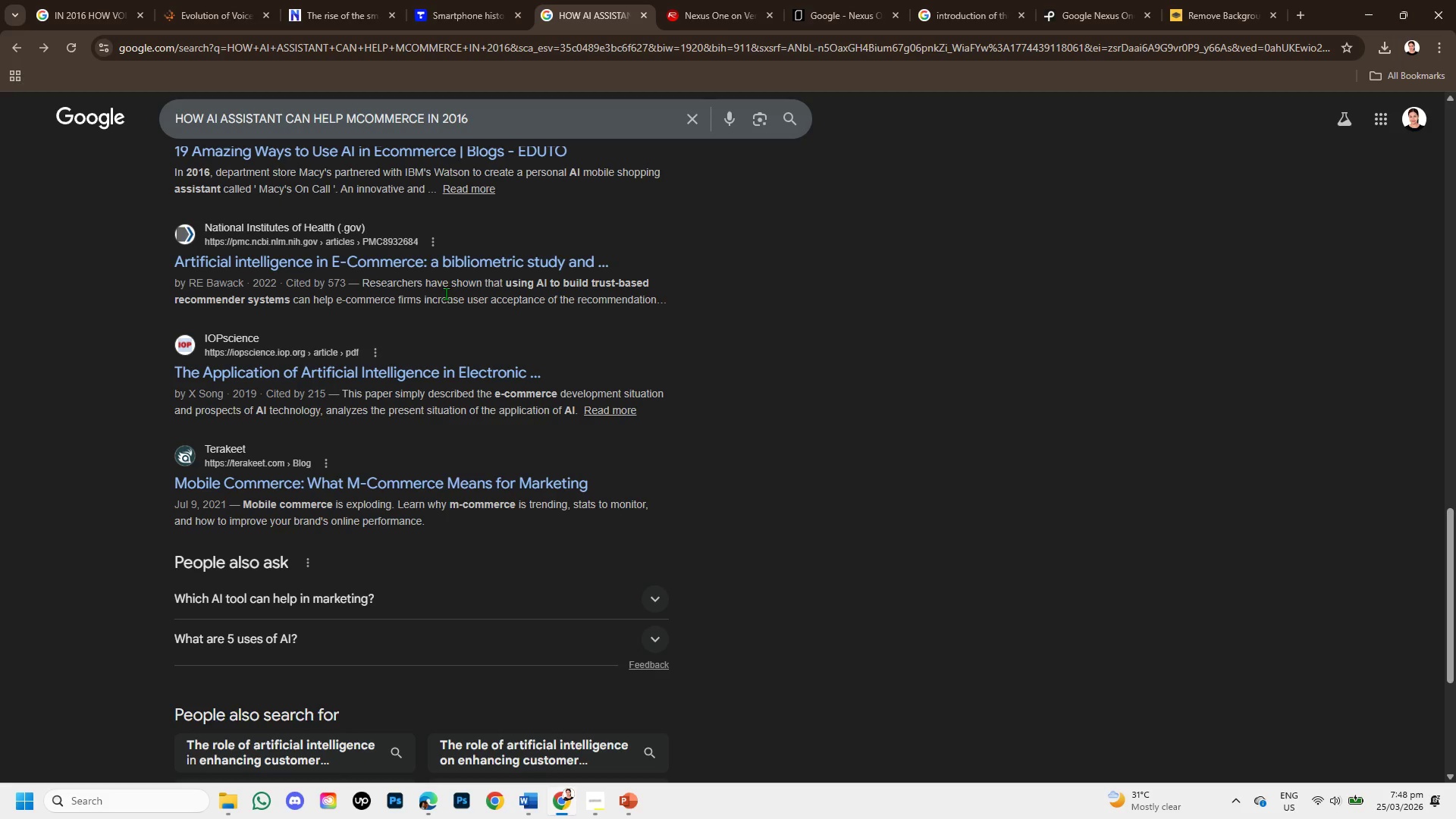 
wait(9.09)
 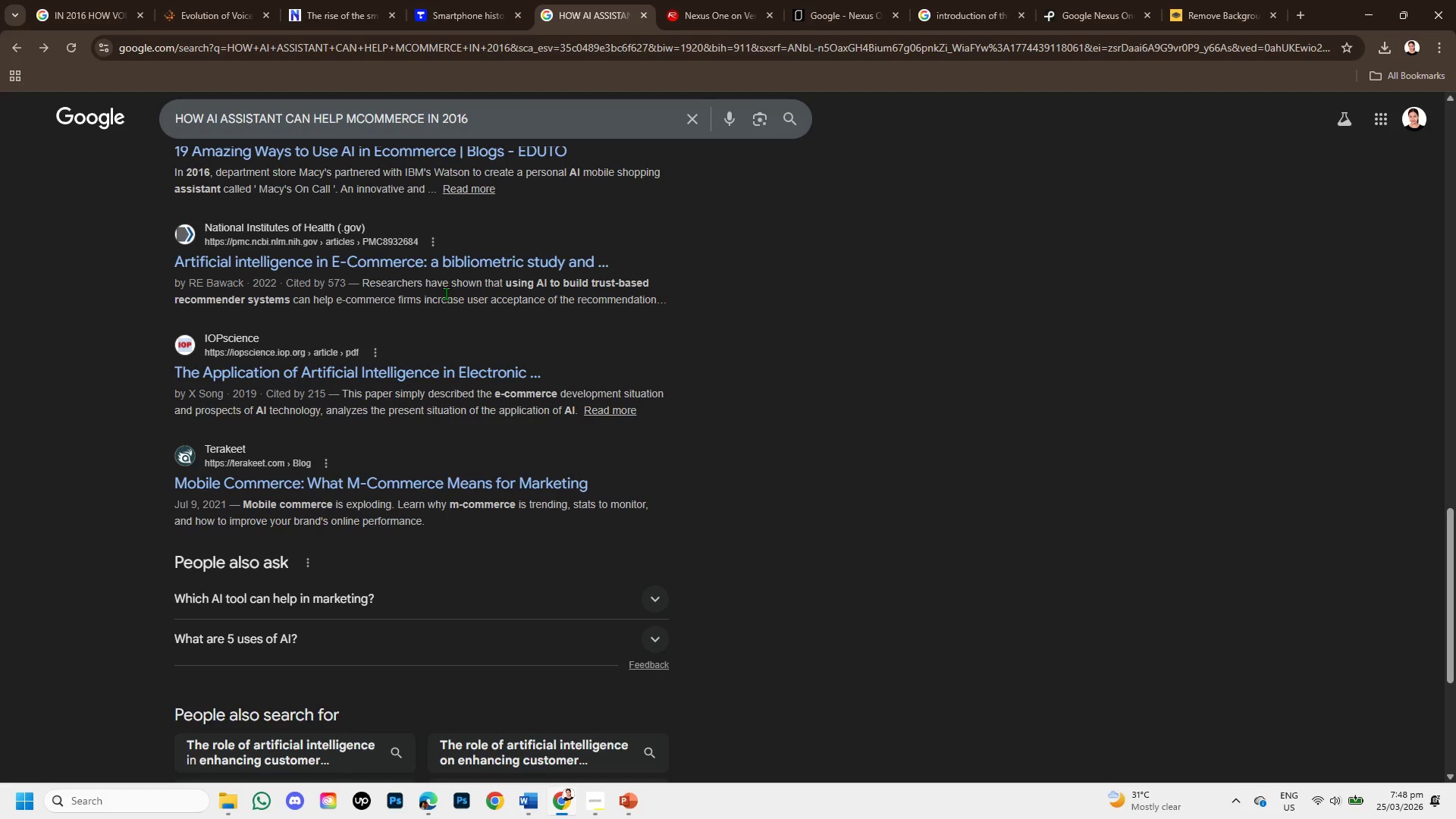 
scroll: coordinate [428, 476], scroll_direction: down, amount: 1.0
 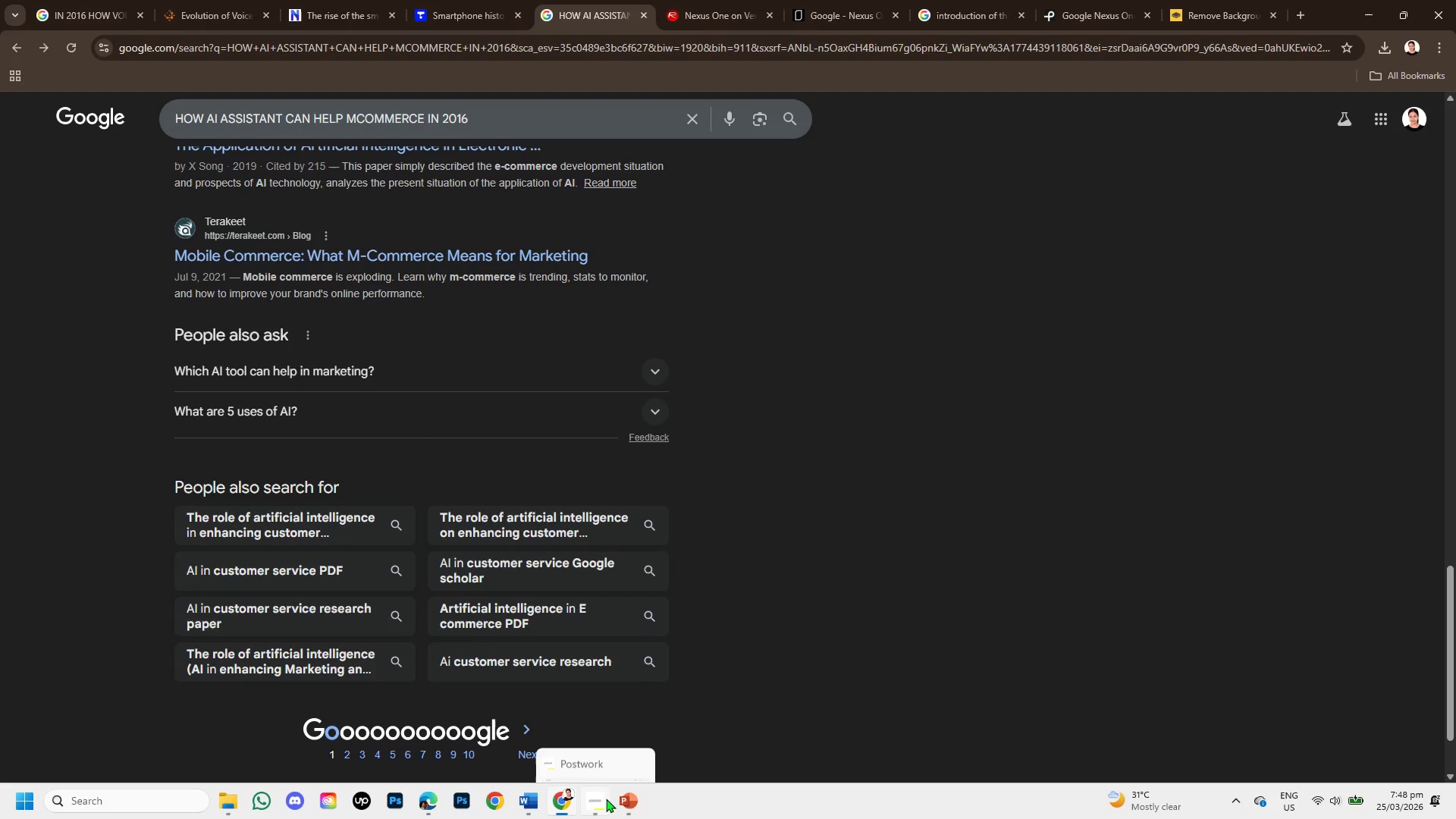 
scroll: coordinate [470, 253], scroll_direction: up, amount: 10.0
 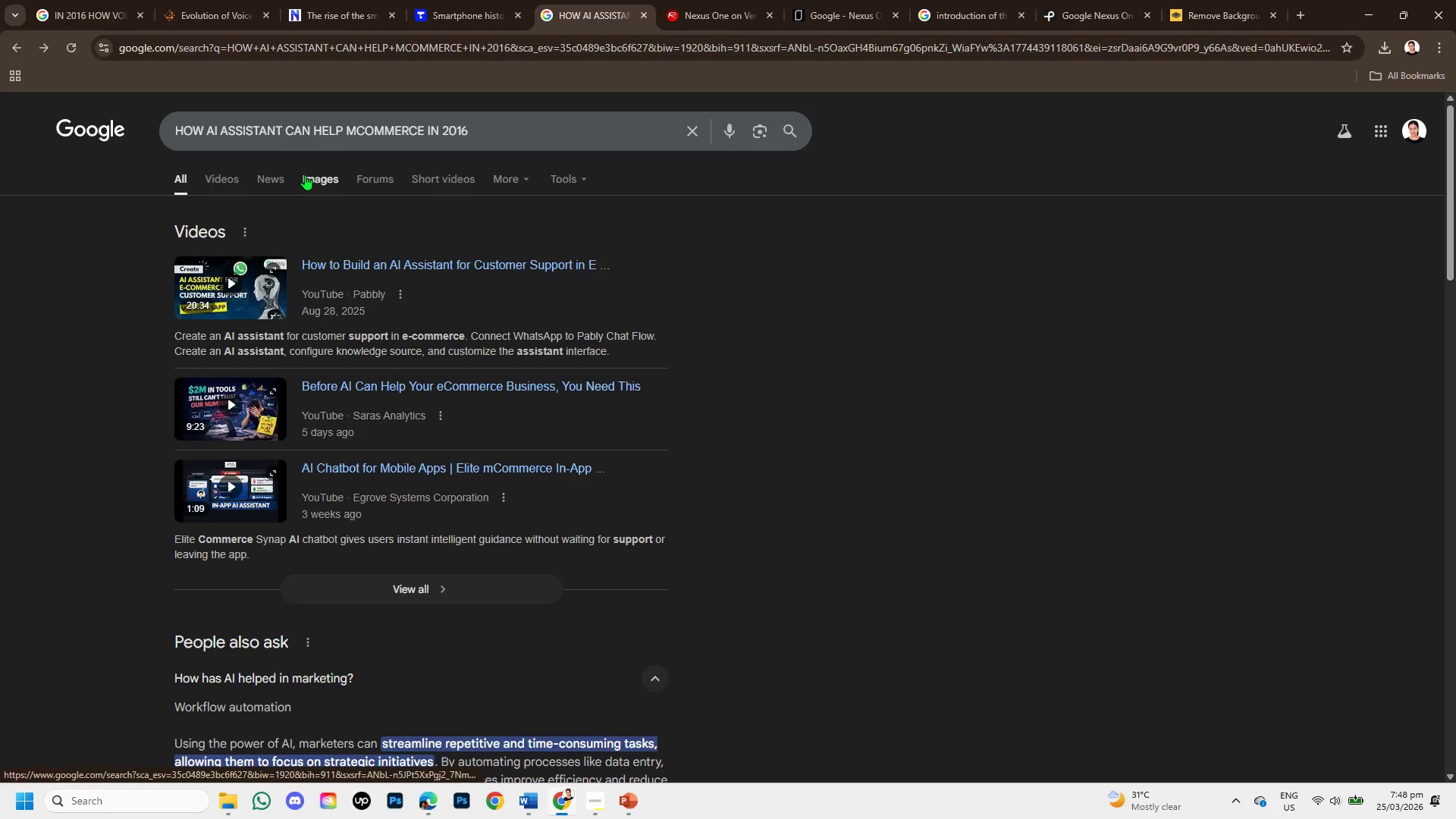 
left_click([309, 174])
 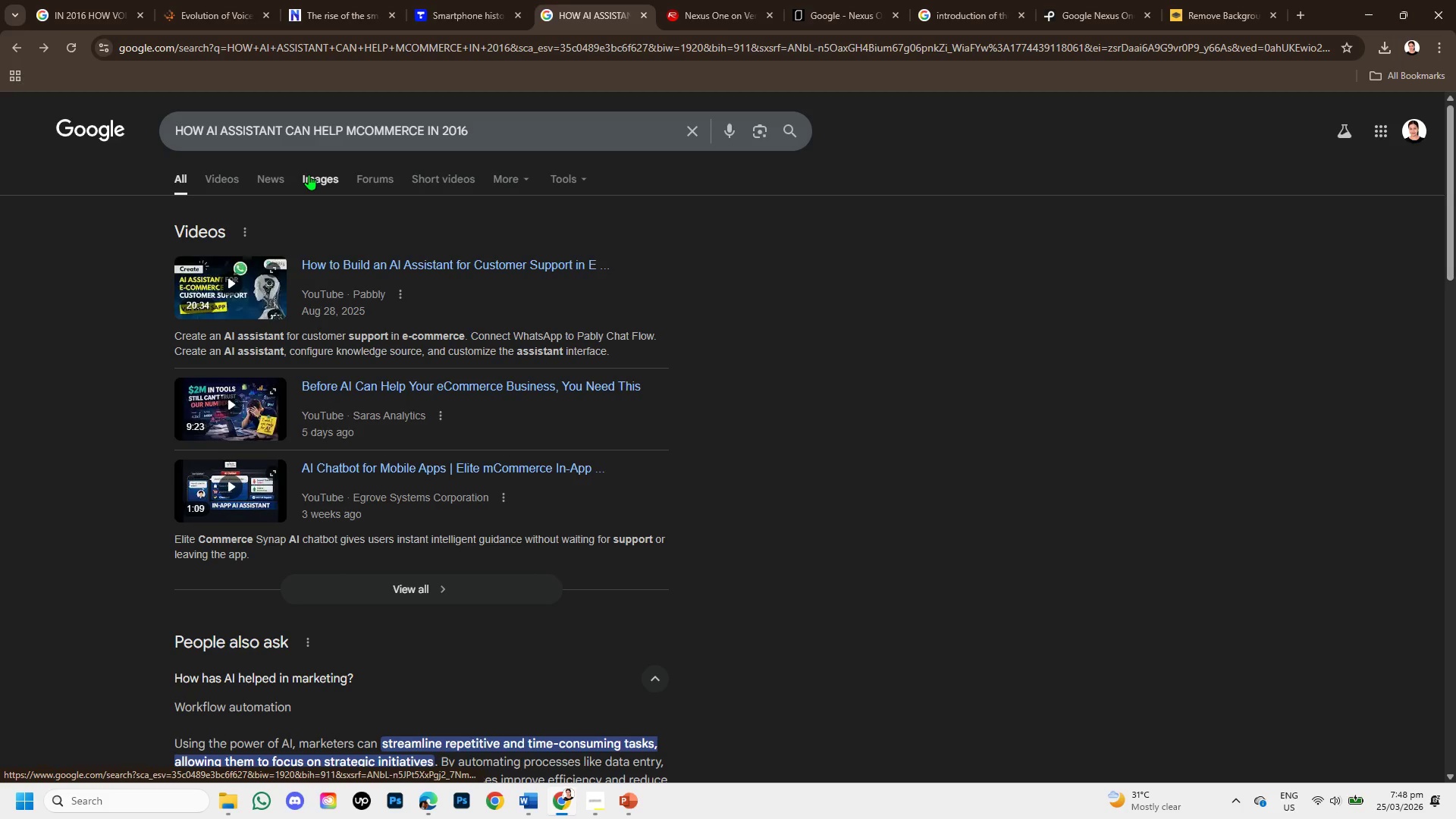 
mouse_move([356, 187])
 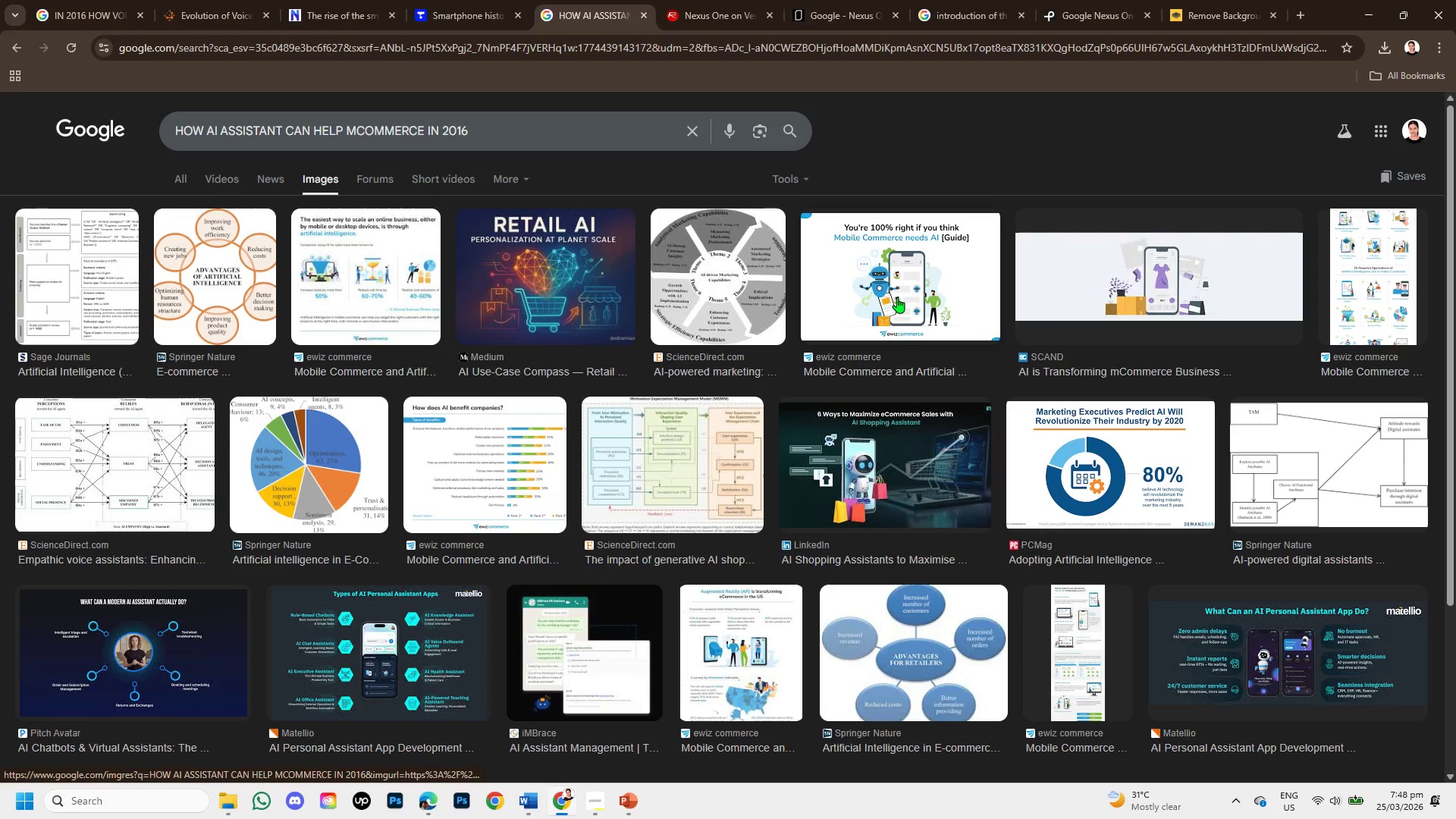 
left_click([897, 297])
 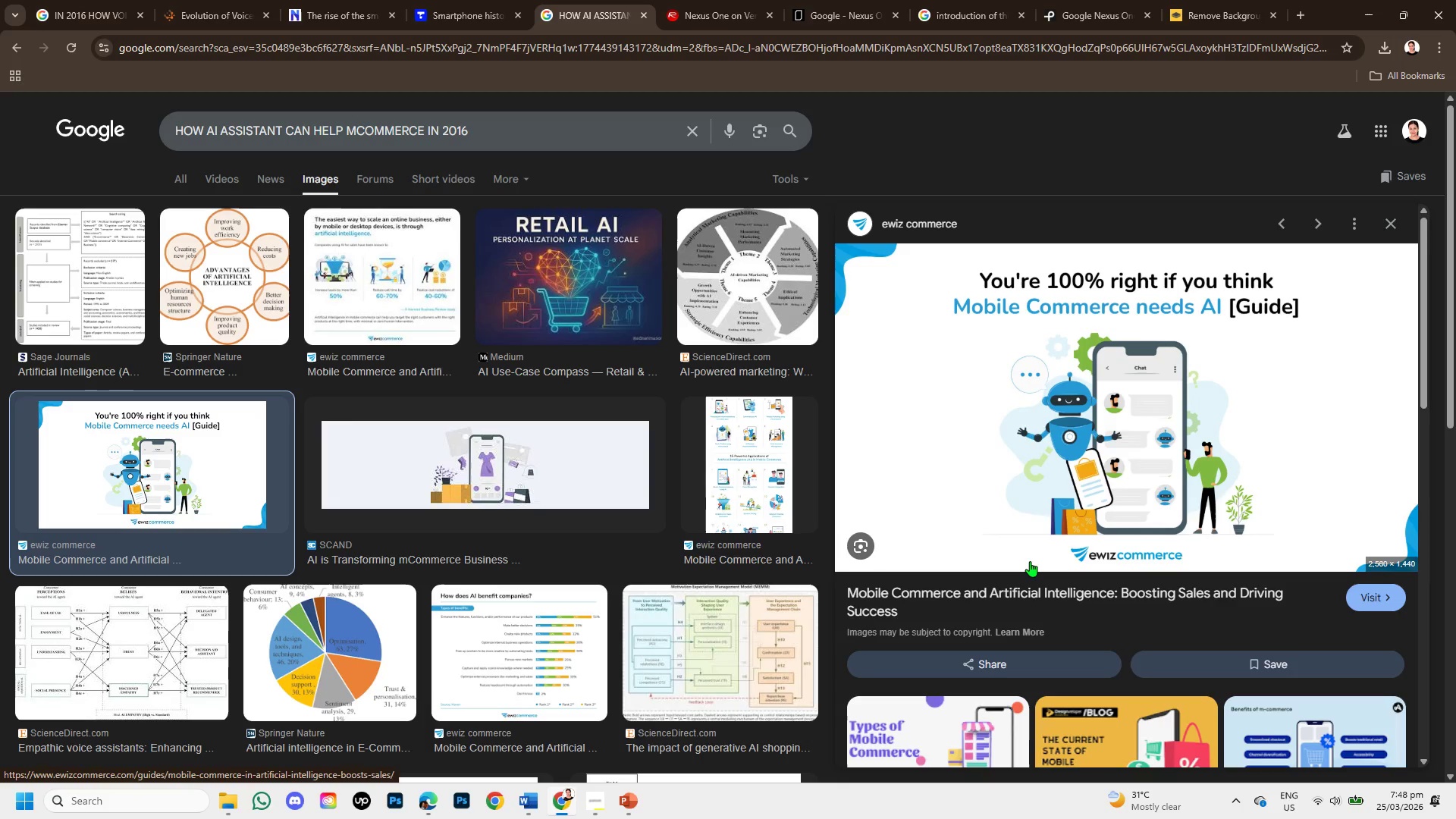 
wait(11.08)
 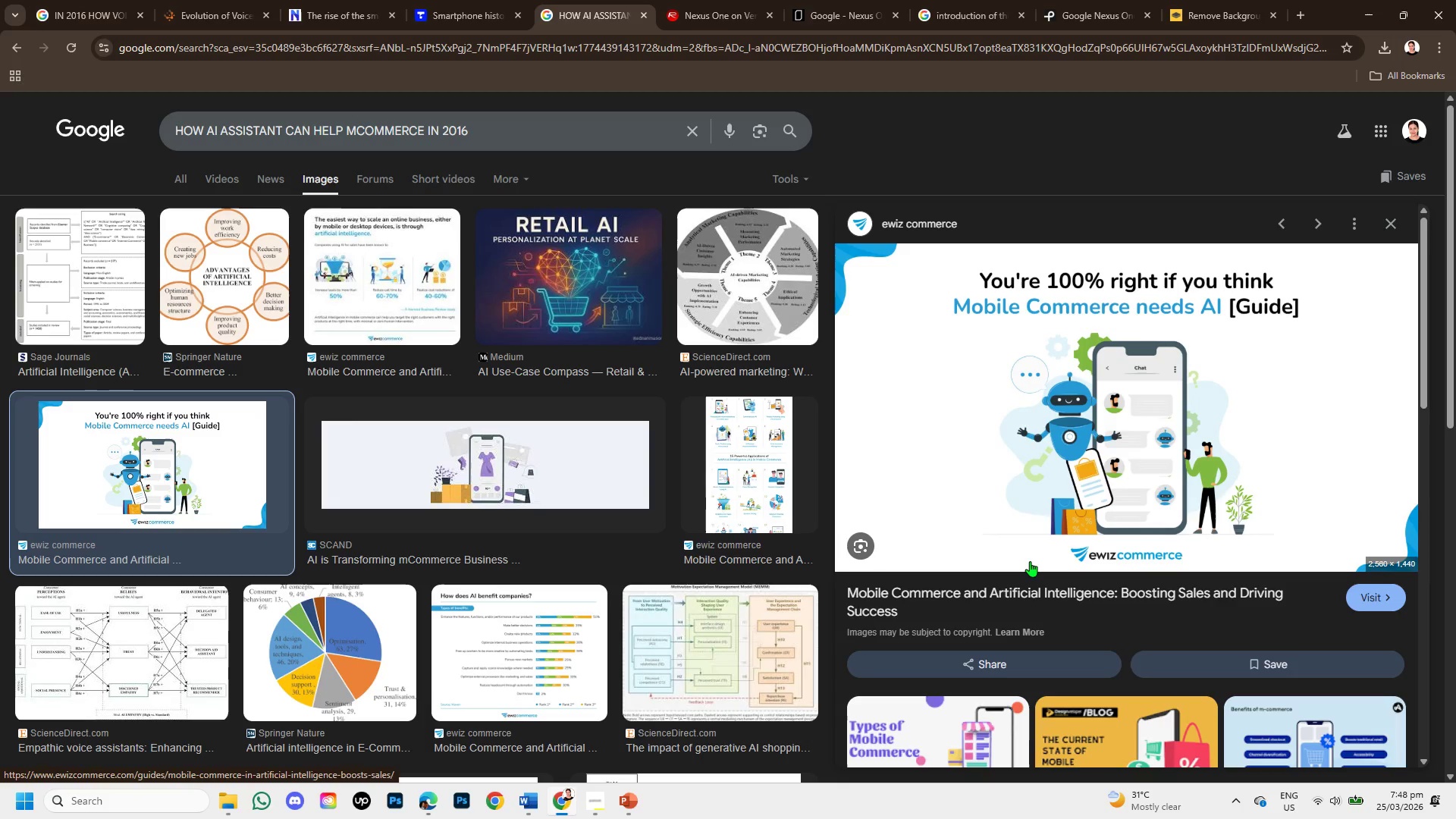 
scroll: coordinate [1207, 505], scroll_direction: down, amount: 2.0
 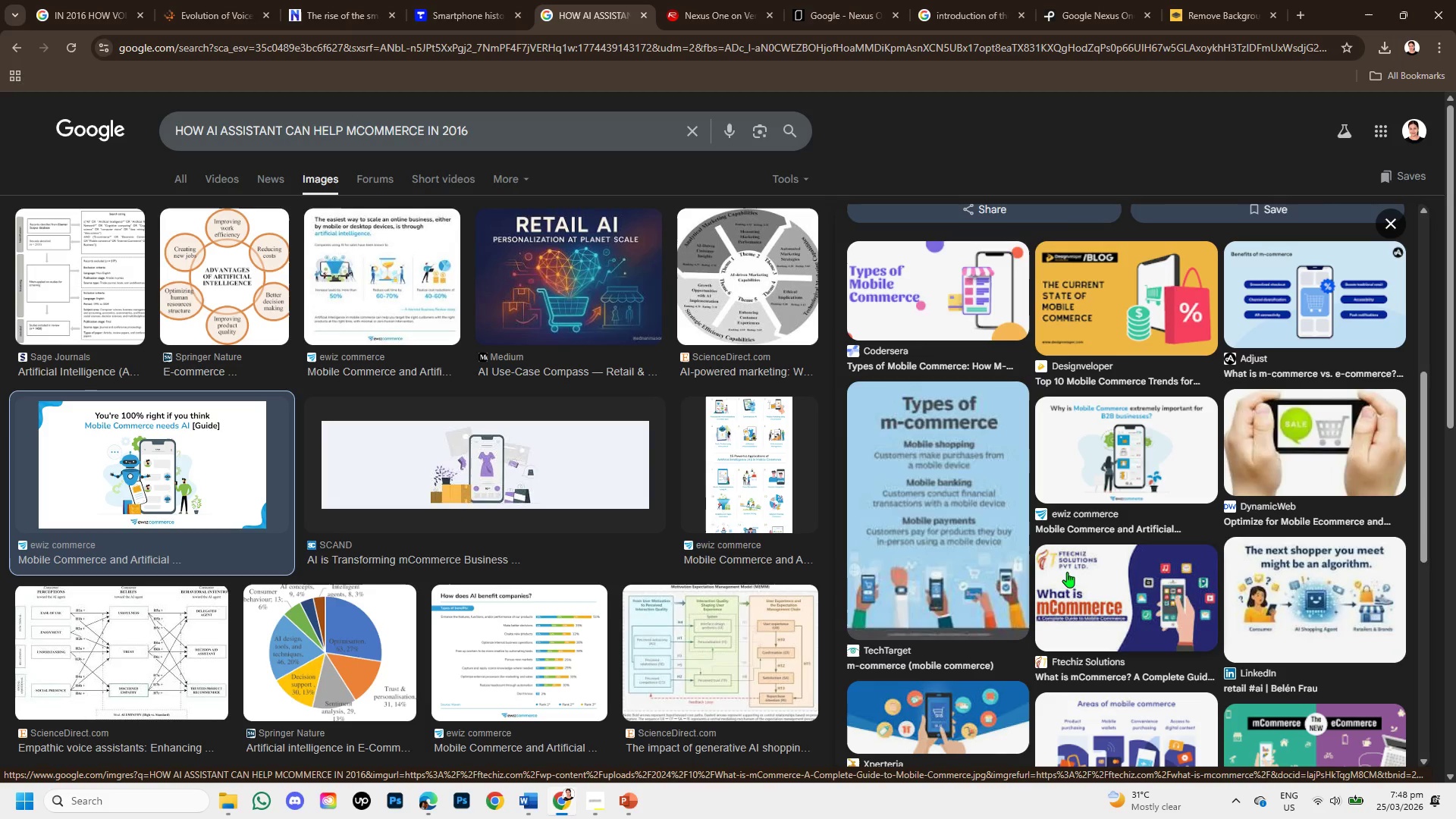 
wait(12.61)
 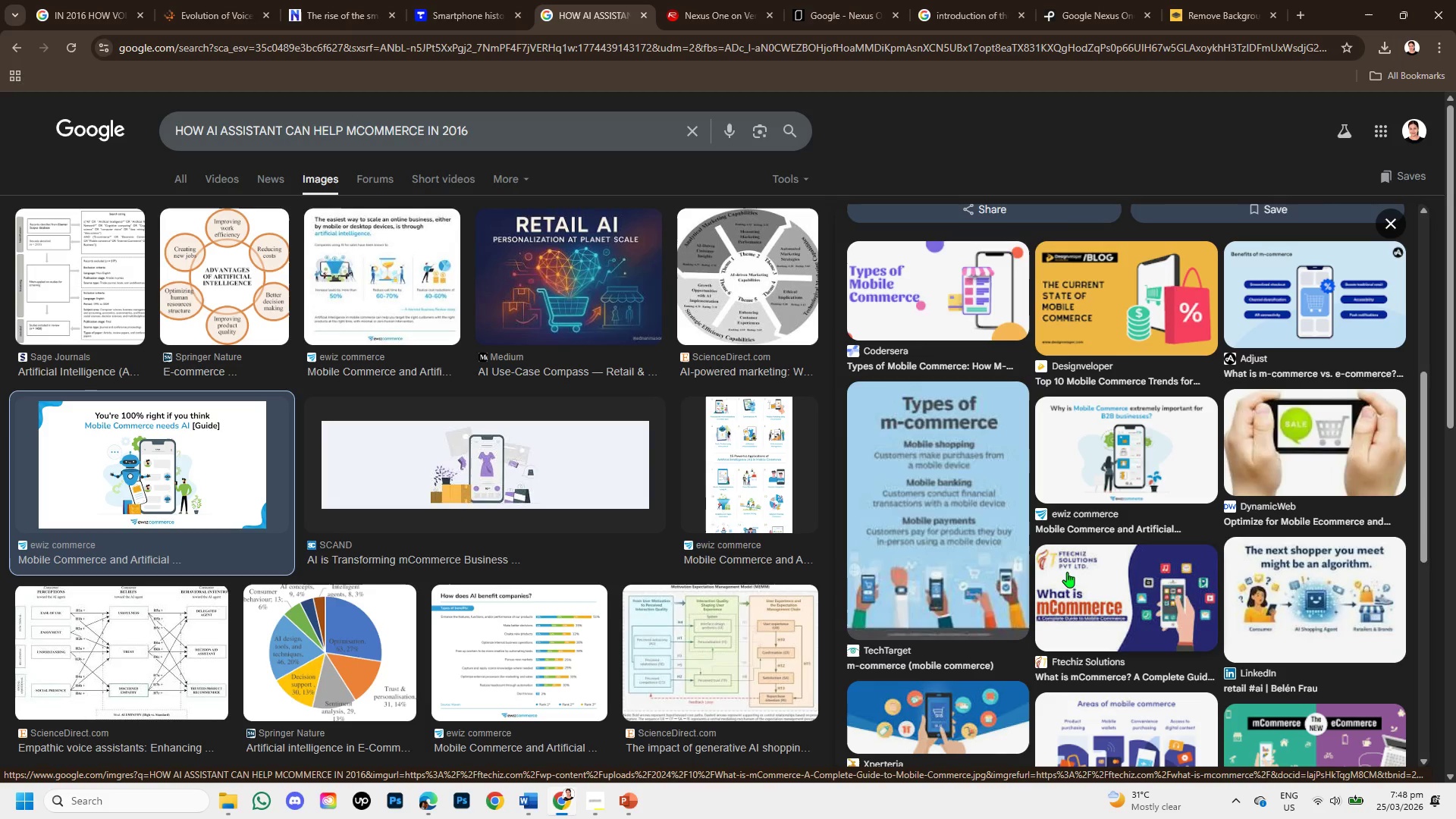 
scroll: coordinate [1162, 574], scroll_direction: down, amount: 1.0
 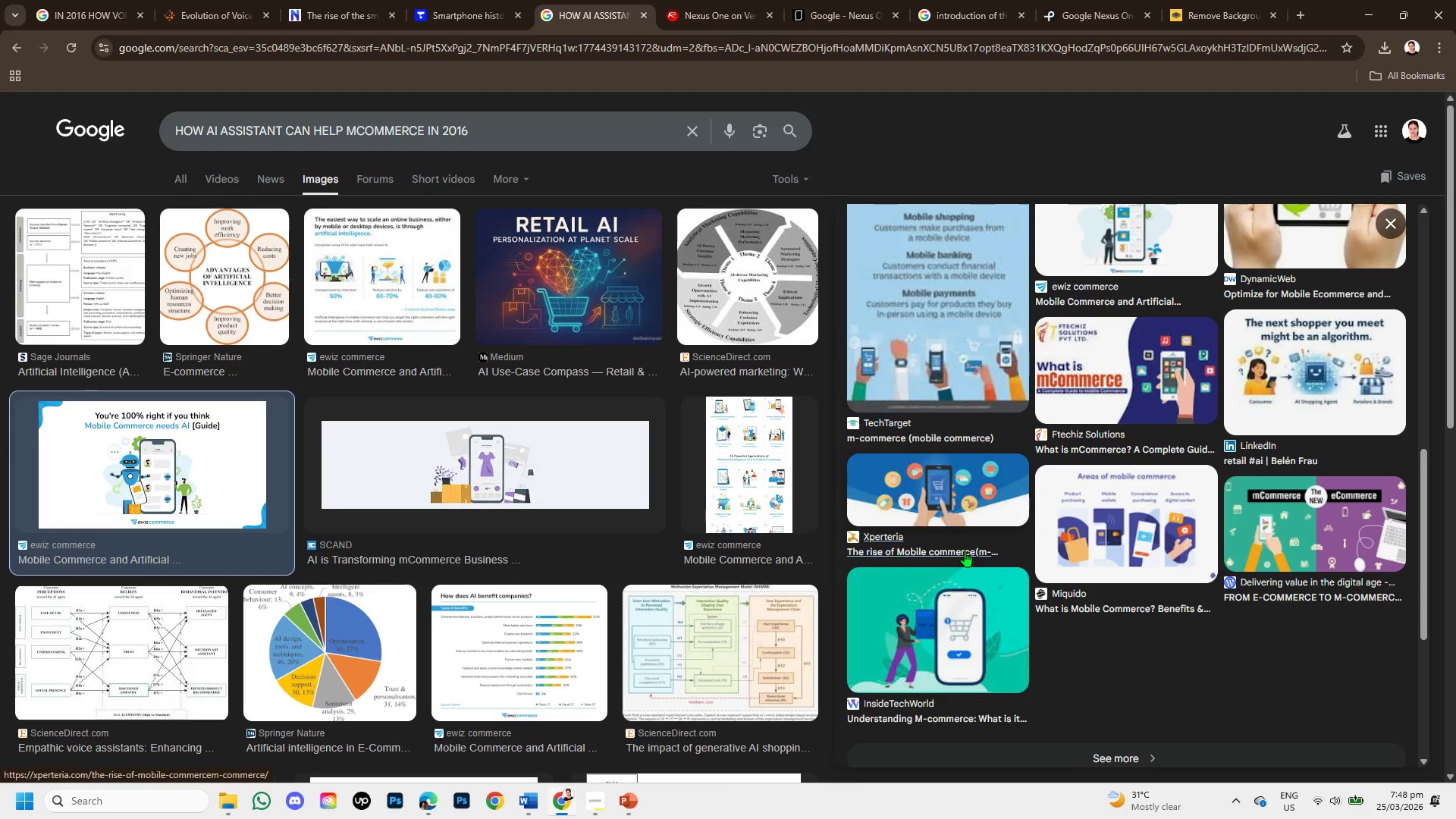 
wait(6.58)
 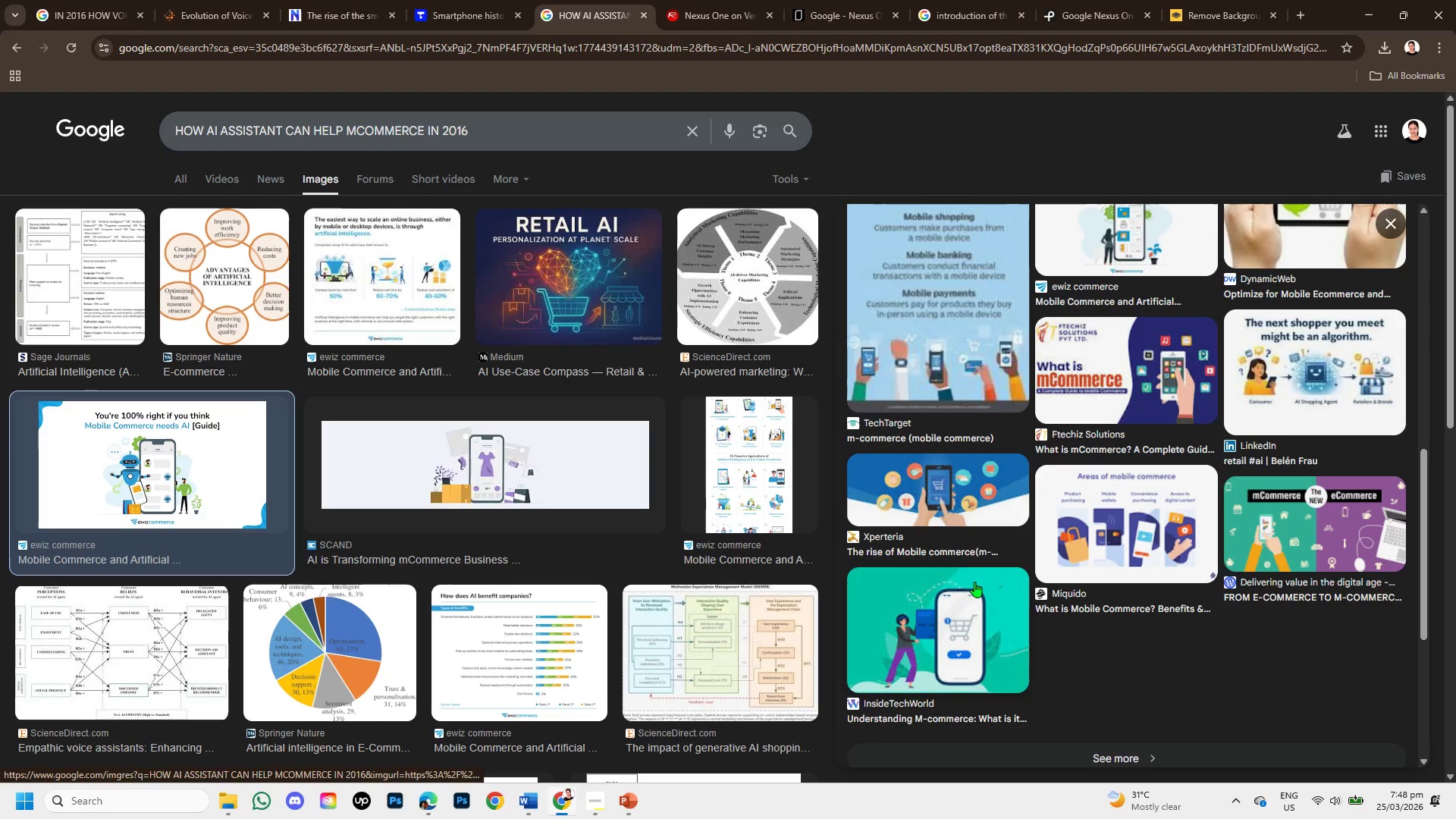 
left_click([588, 477])
 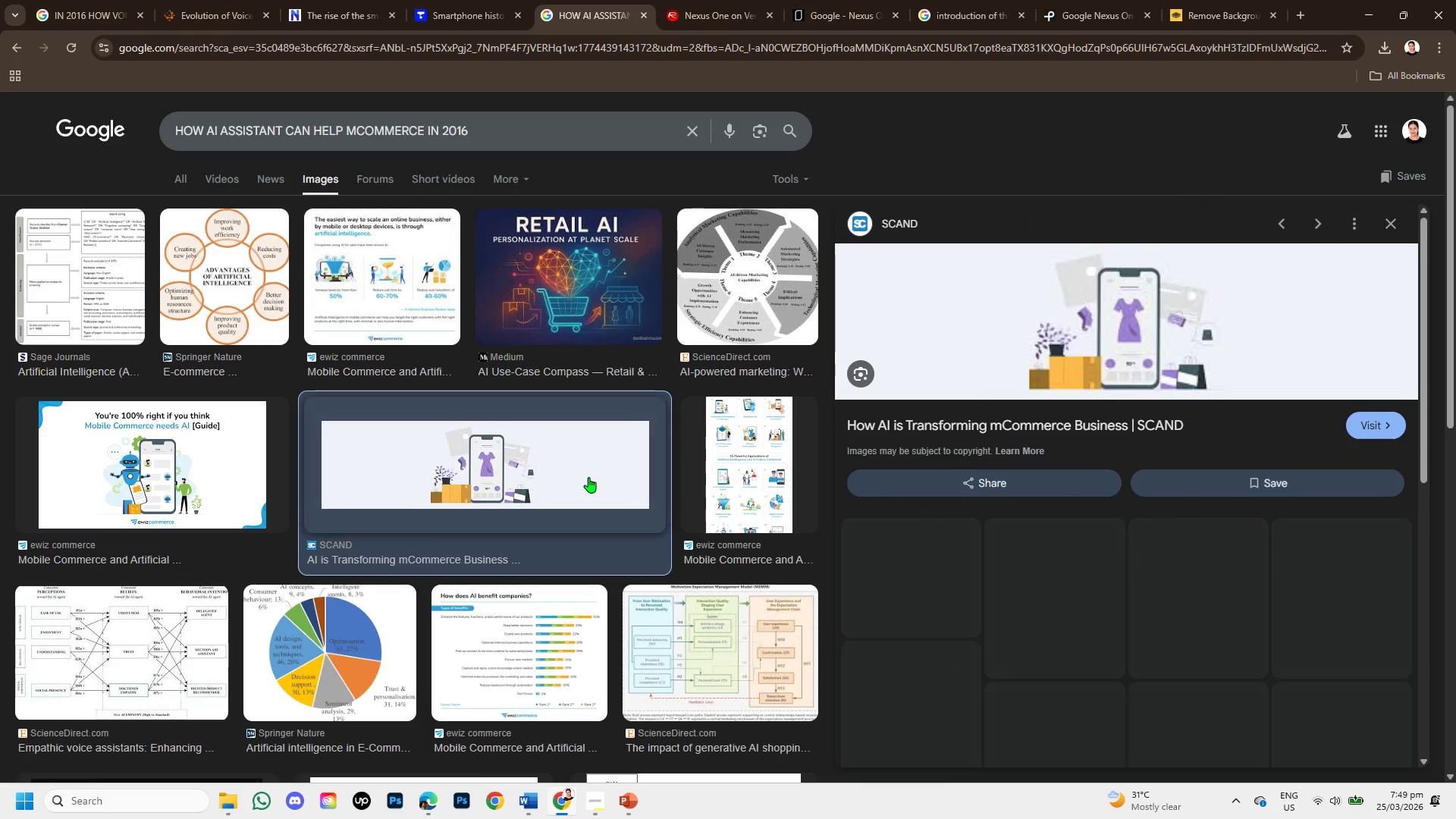 
mouse_move([1062, 458])
 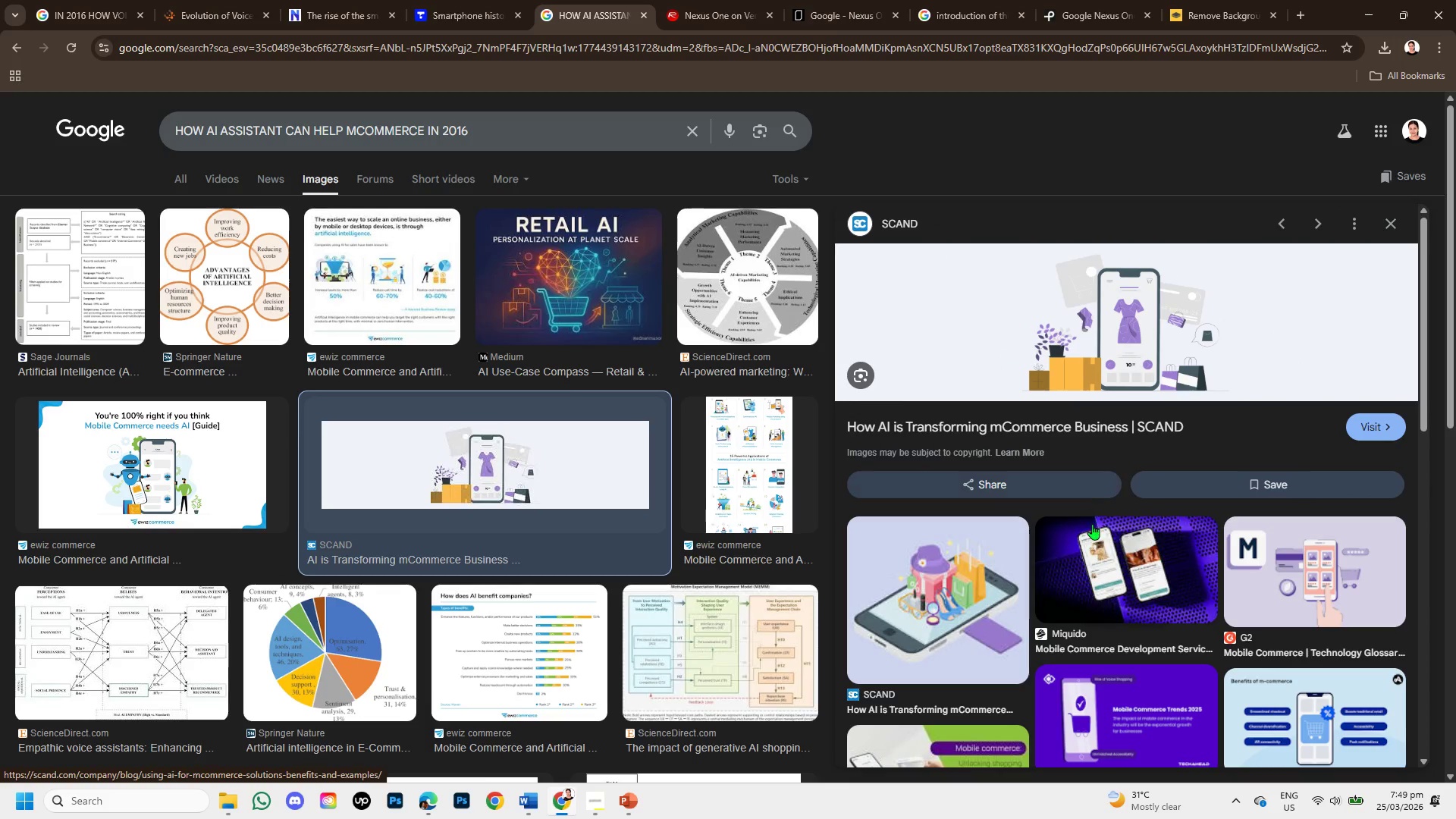 
scroll: coordinate [499, 627], scroll_direction: down, amount: 4.0
 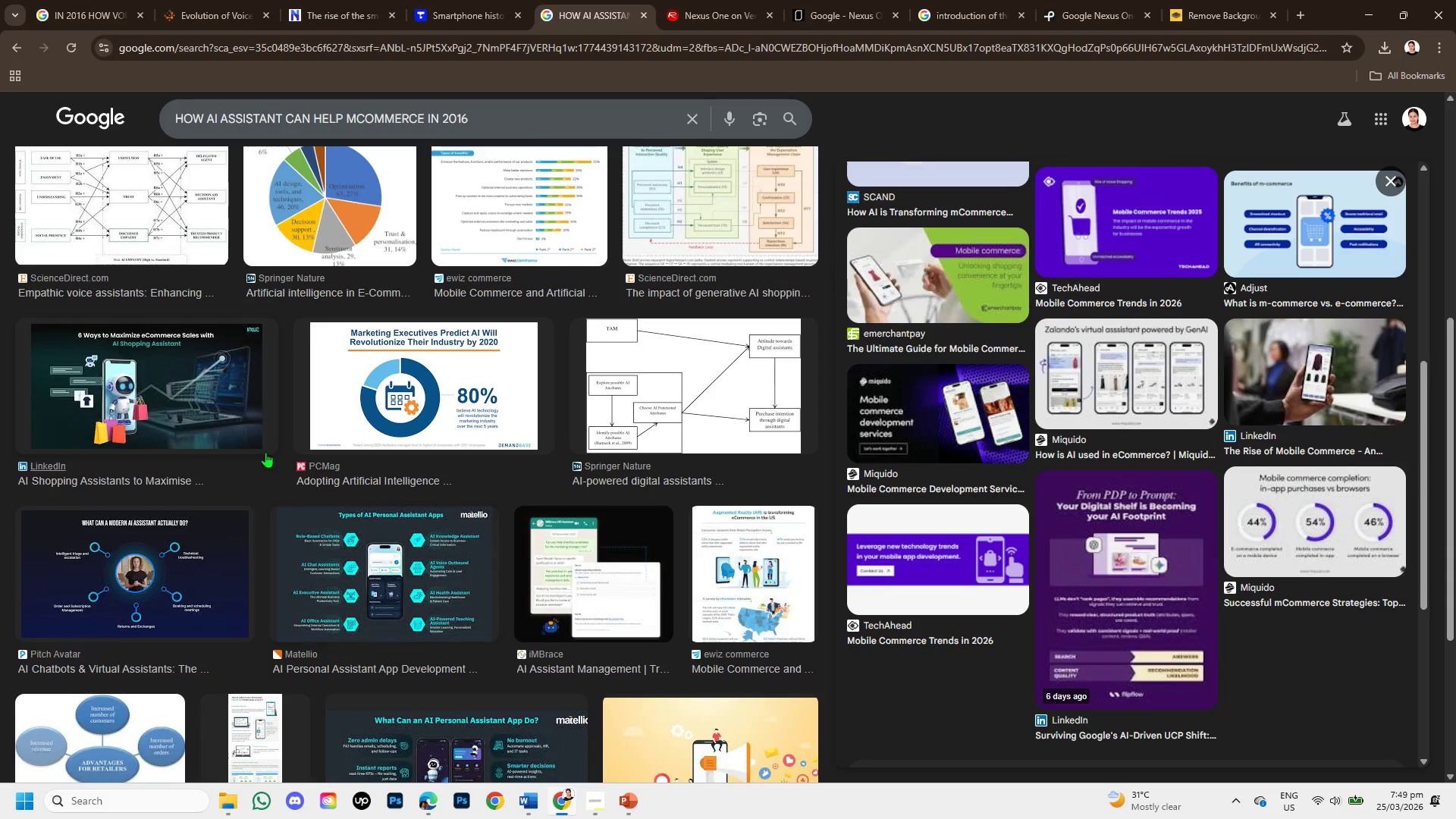 
left_click([209, 391])
 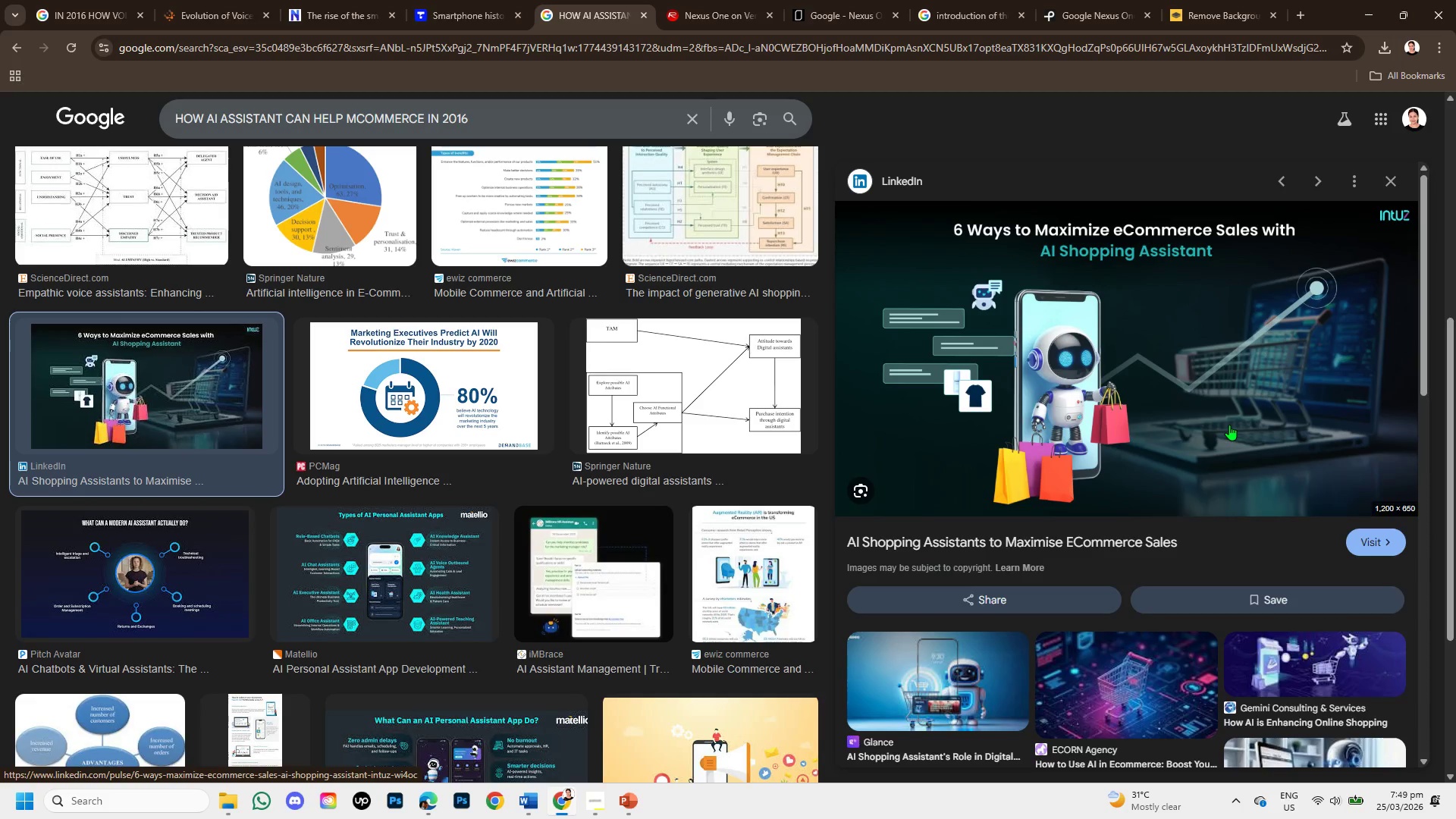 
wait(11.5)
 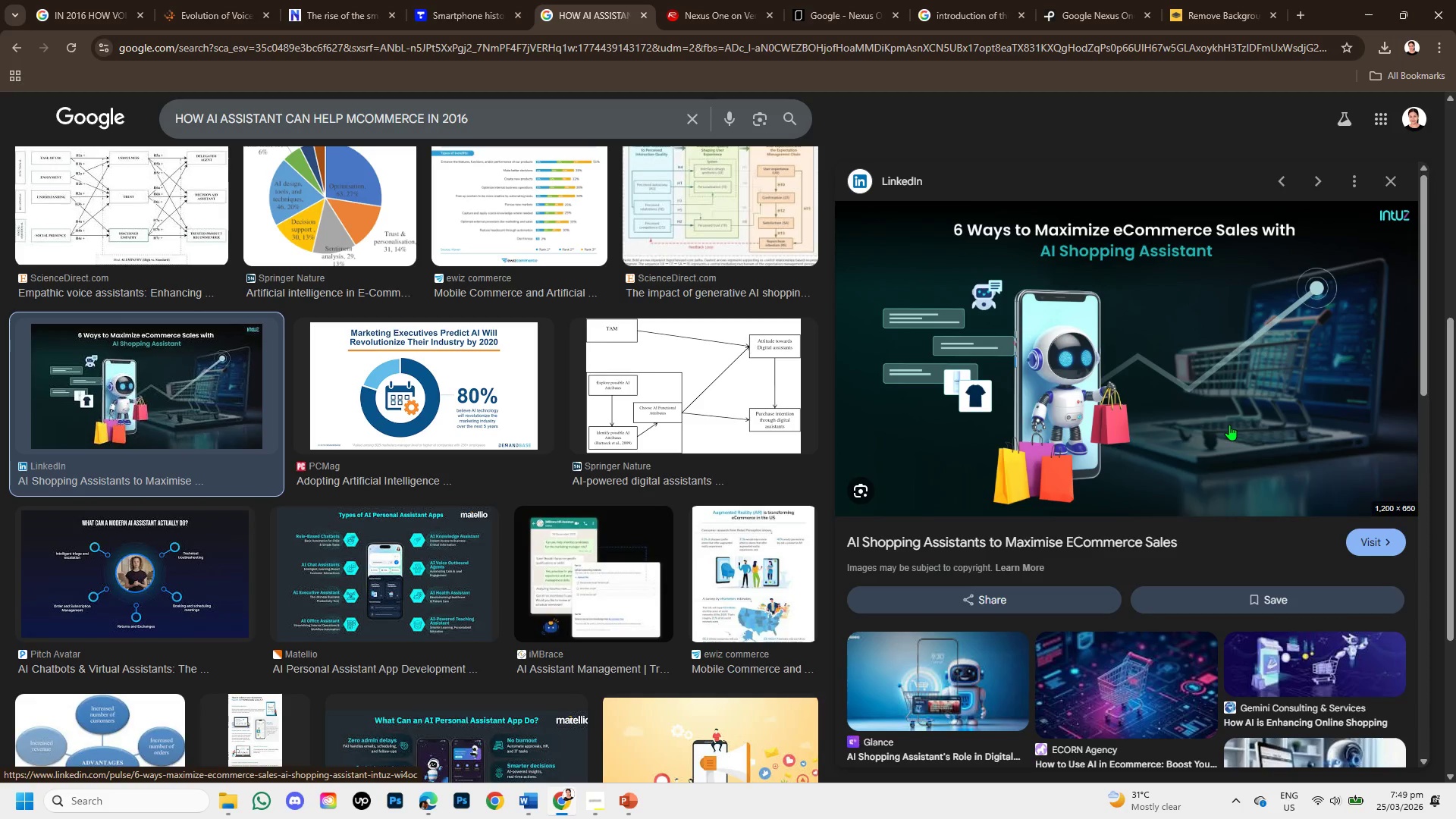 
scroll: coordinate [1162, 607], scroll_direction: down, amount: 2.0
 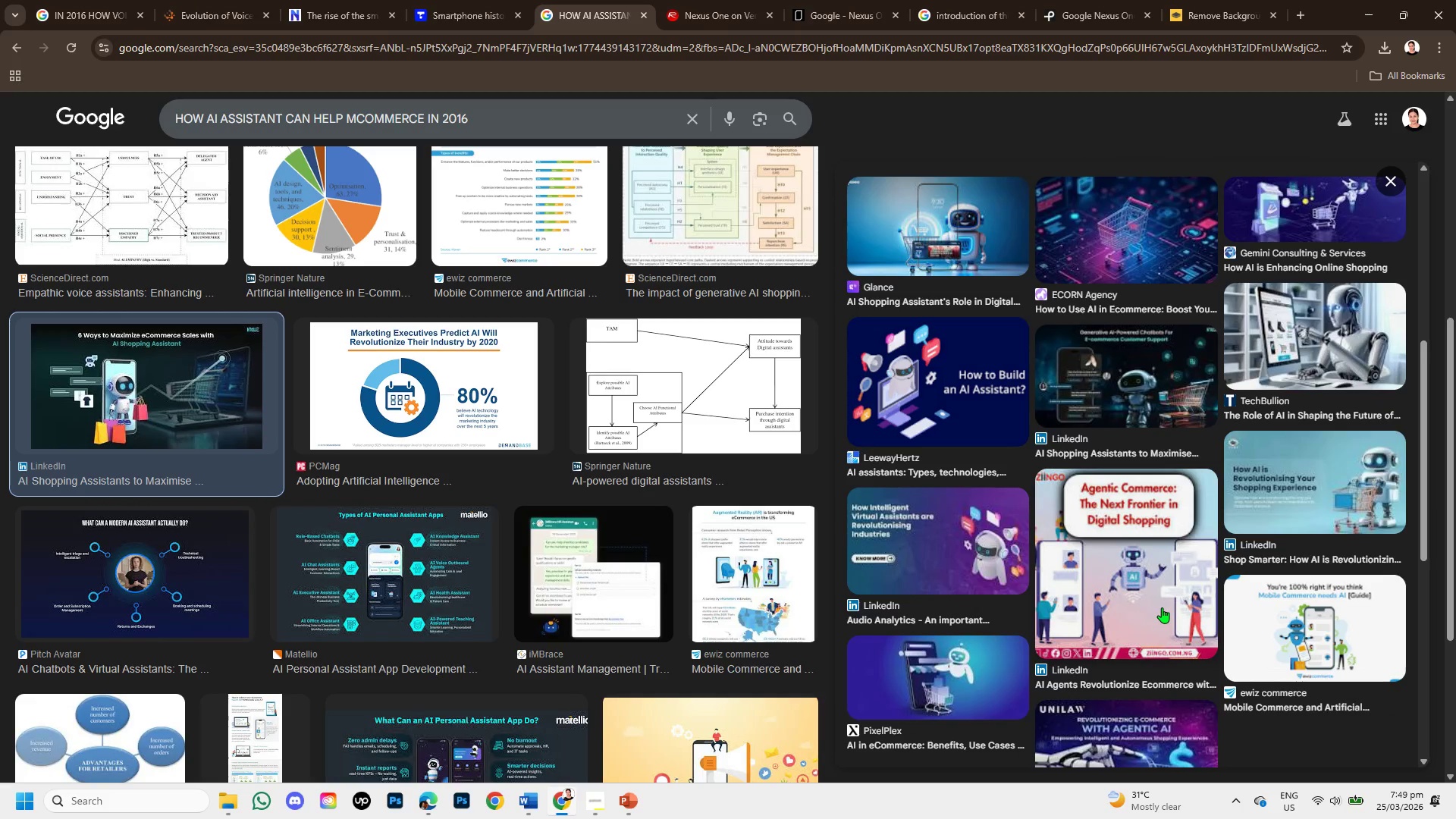 
scroll: coordinate [1162, 607], scroll_direction: up, amount: 4.0
 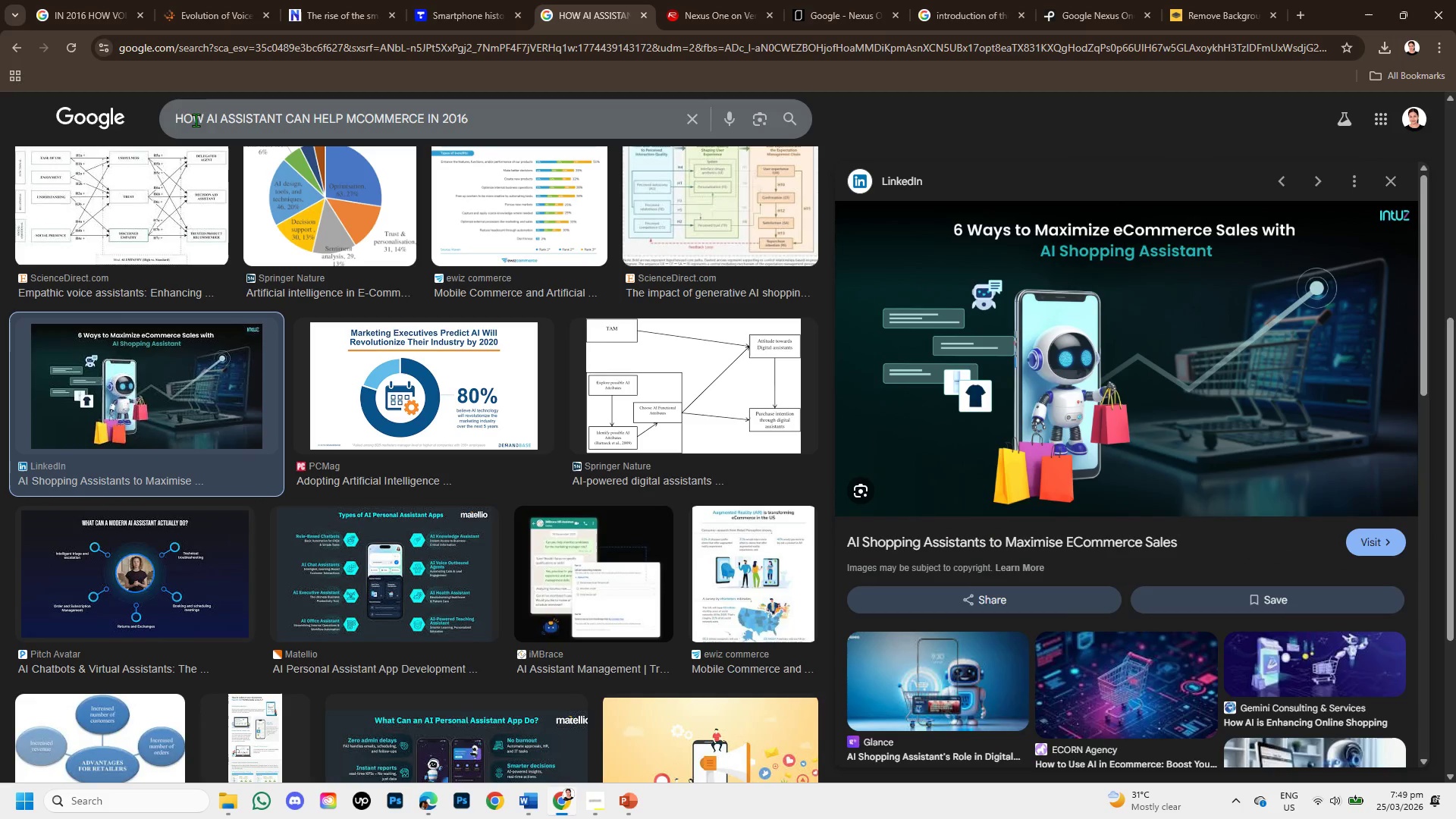 
left_click_drag(start_coordinate=[207, 111], to_coordinate=[167, 115])
 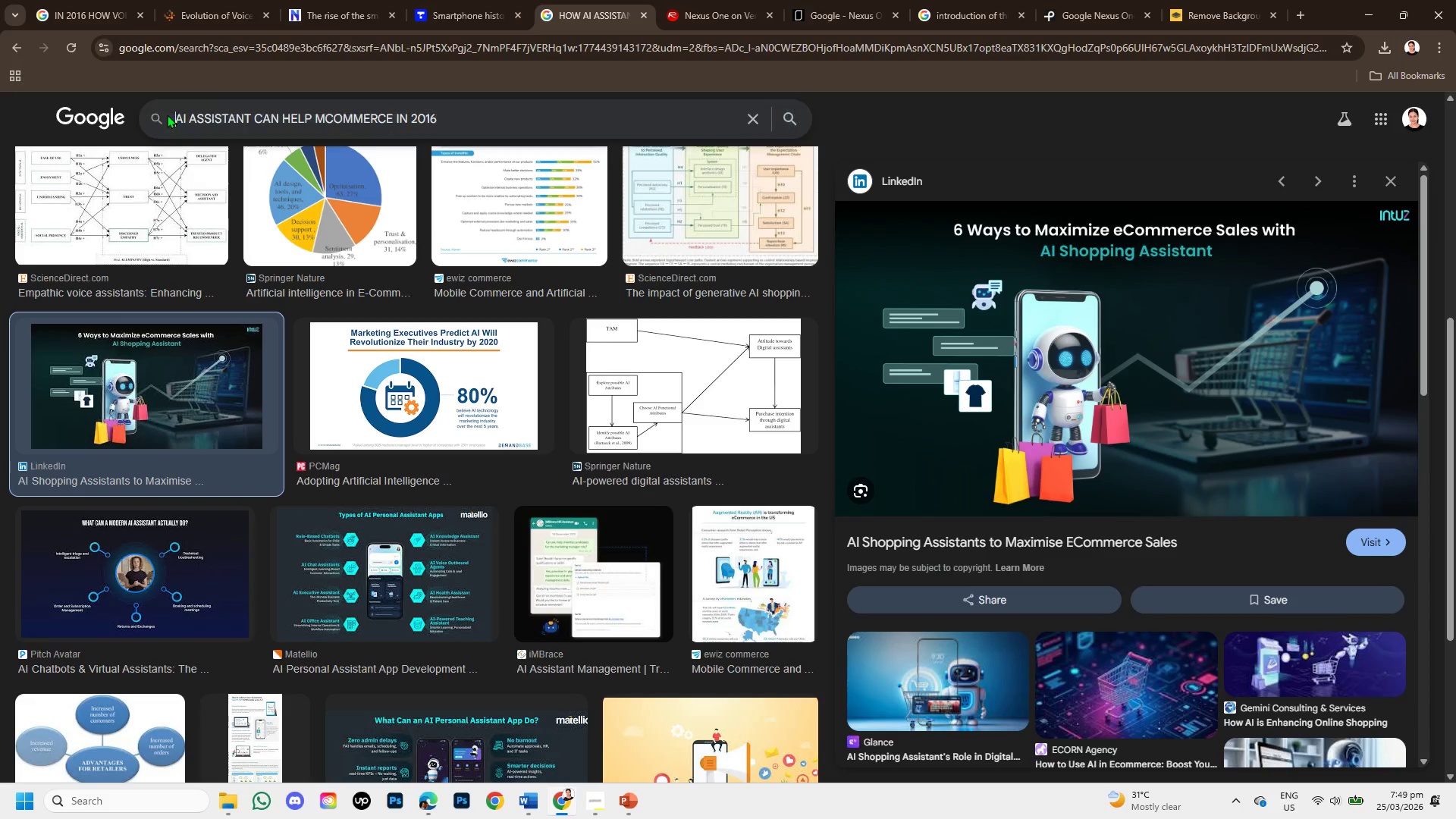 
key(Backspace)
 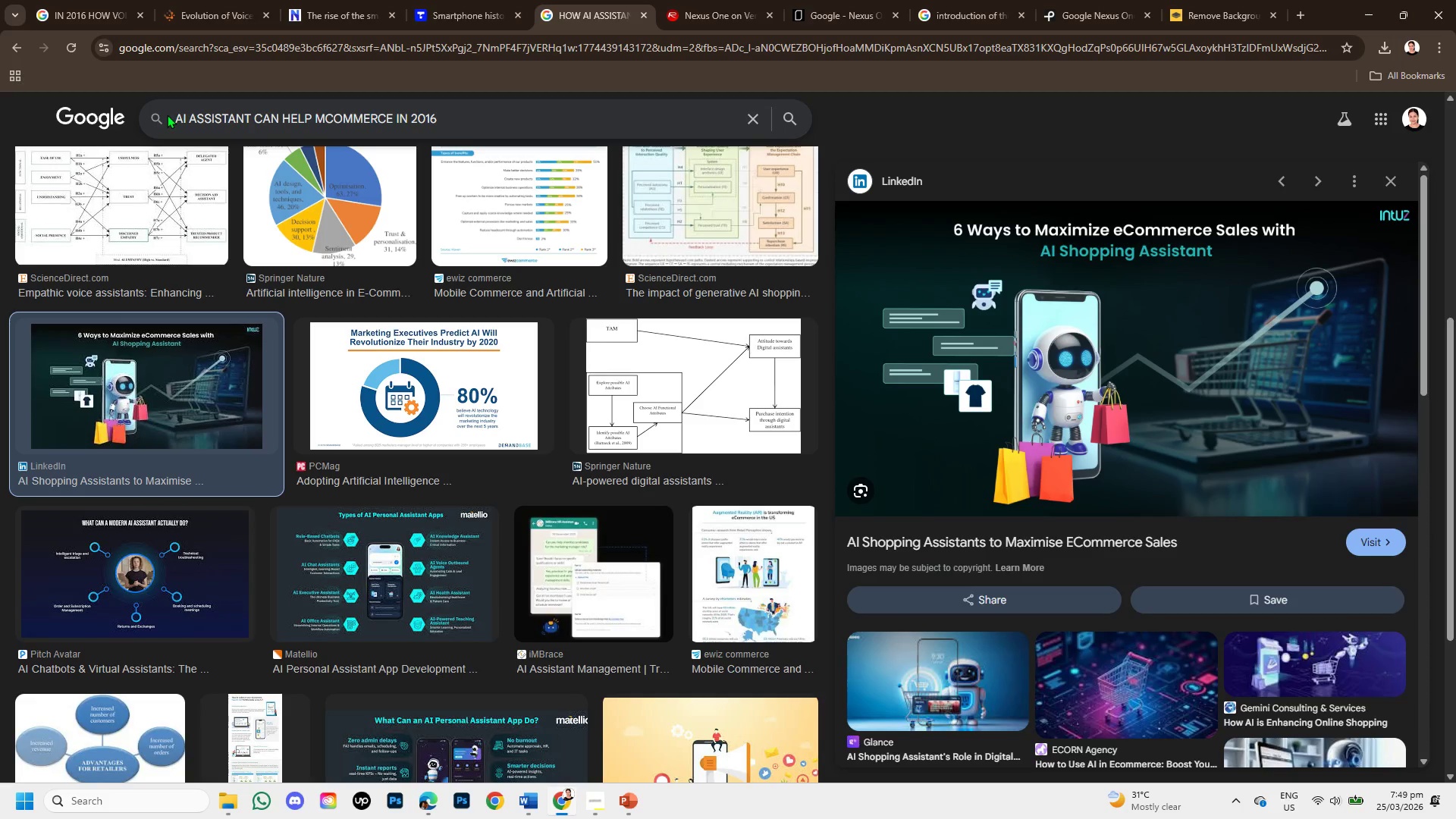 
key(Enter)
 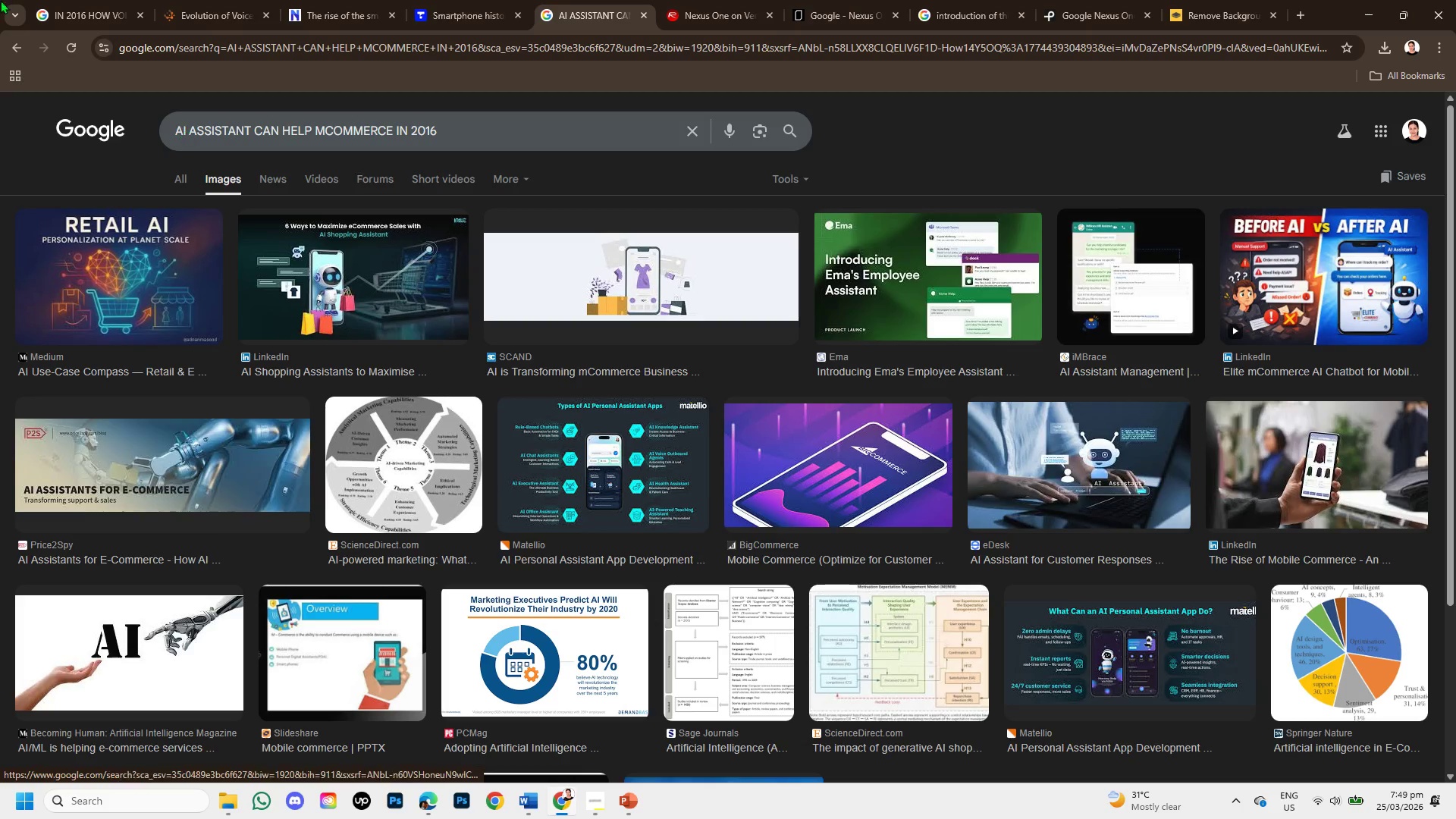 
wait(8.56)
 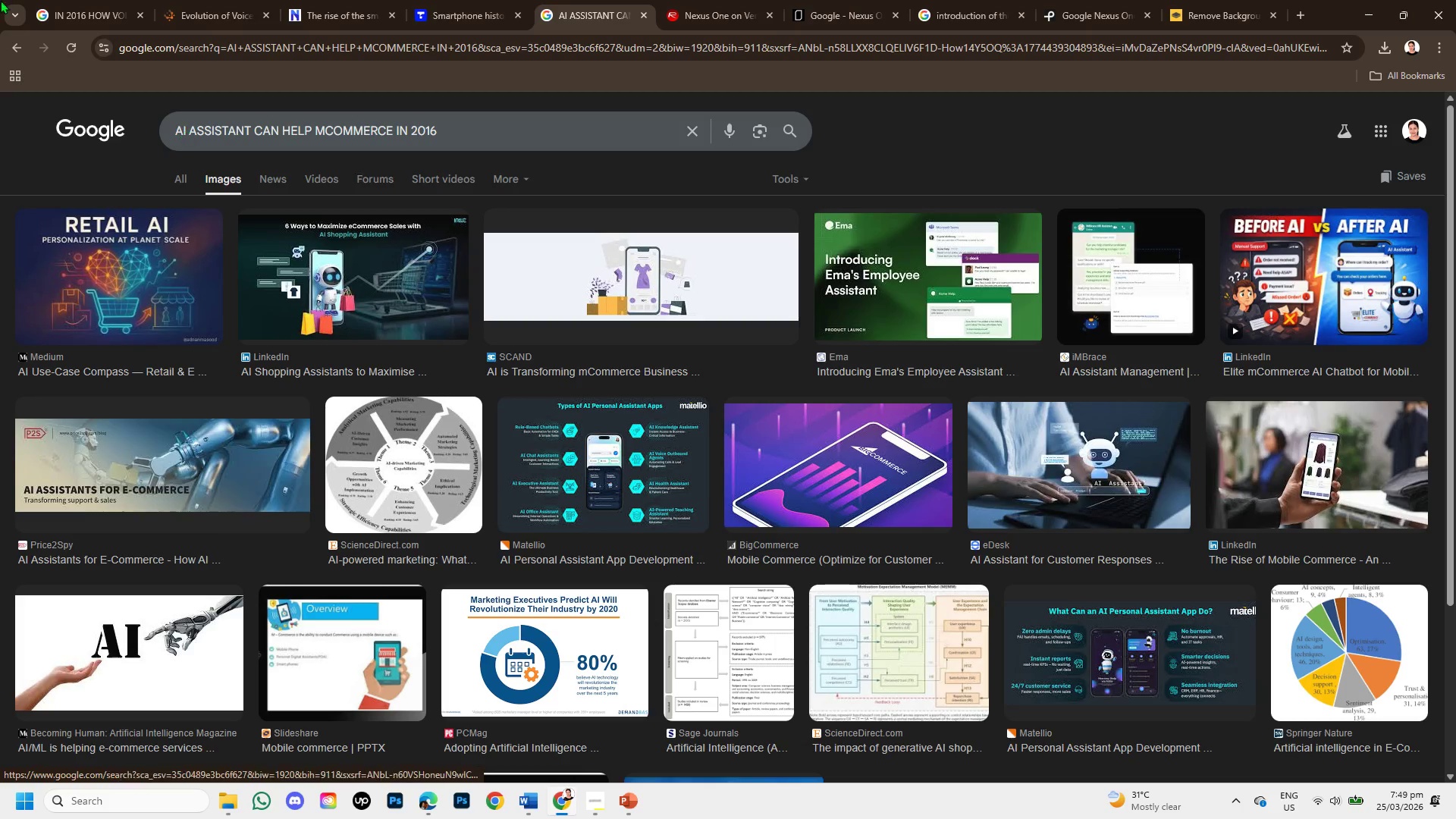 
left_click([366, 264])
 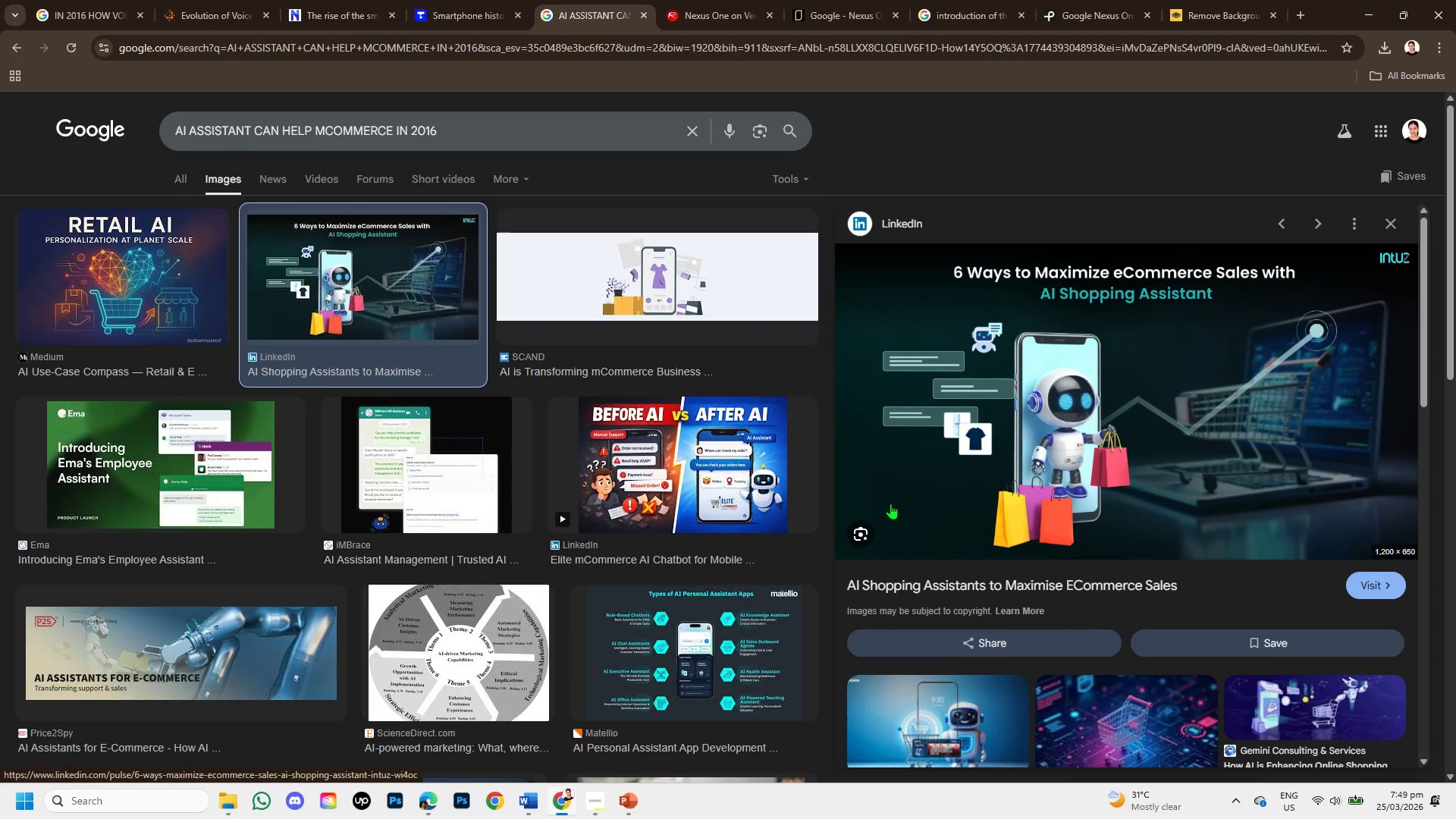 
scroll: coordinate [645, 424], scroll_direction: down, amount: 6.0
 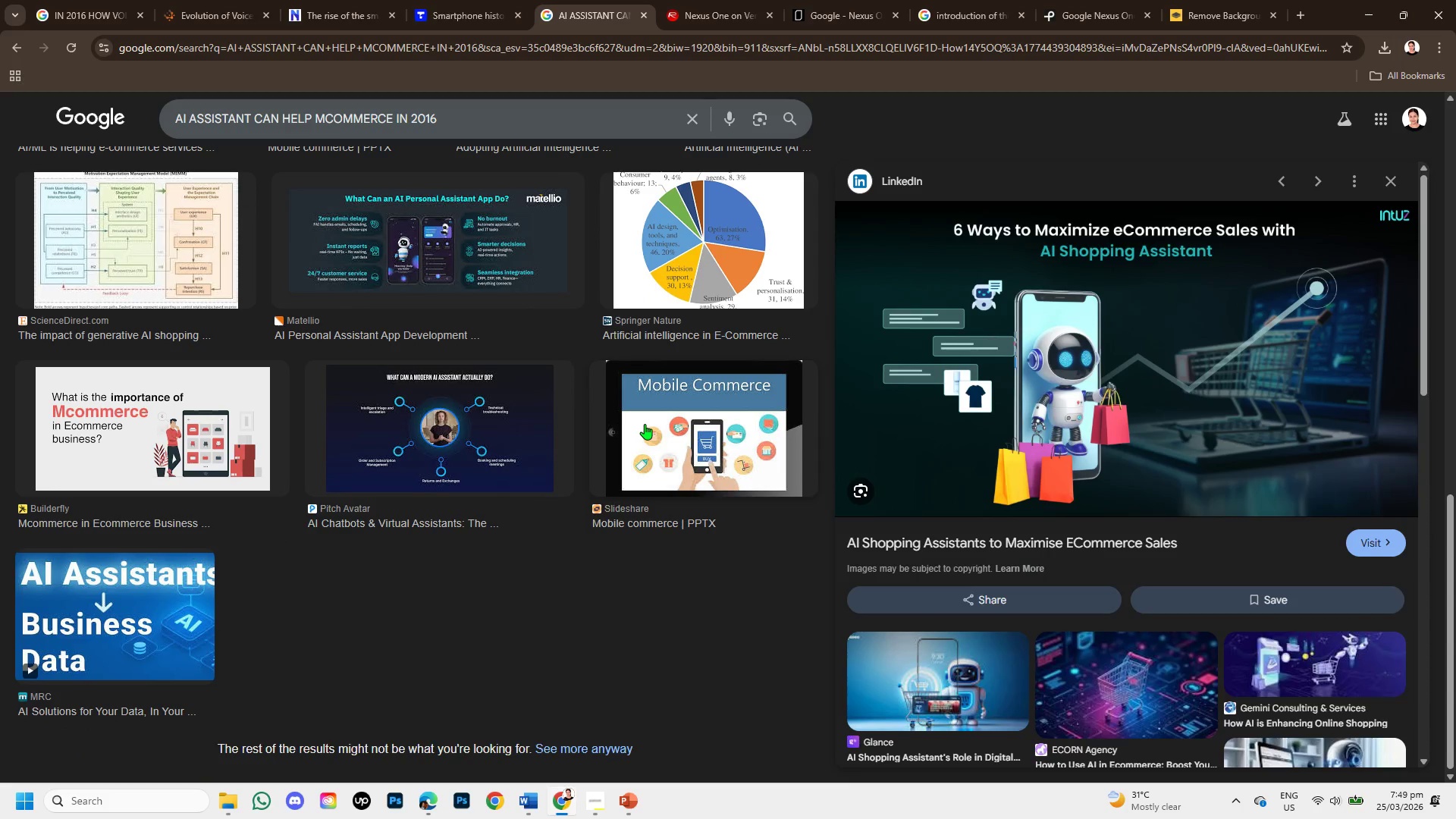 
scroll: coordinate [708, 413], scroll_direction: up, amount: 8.0
 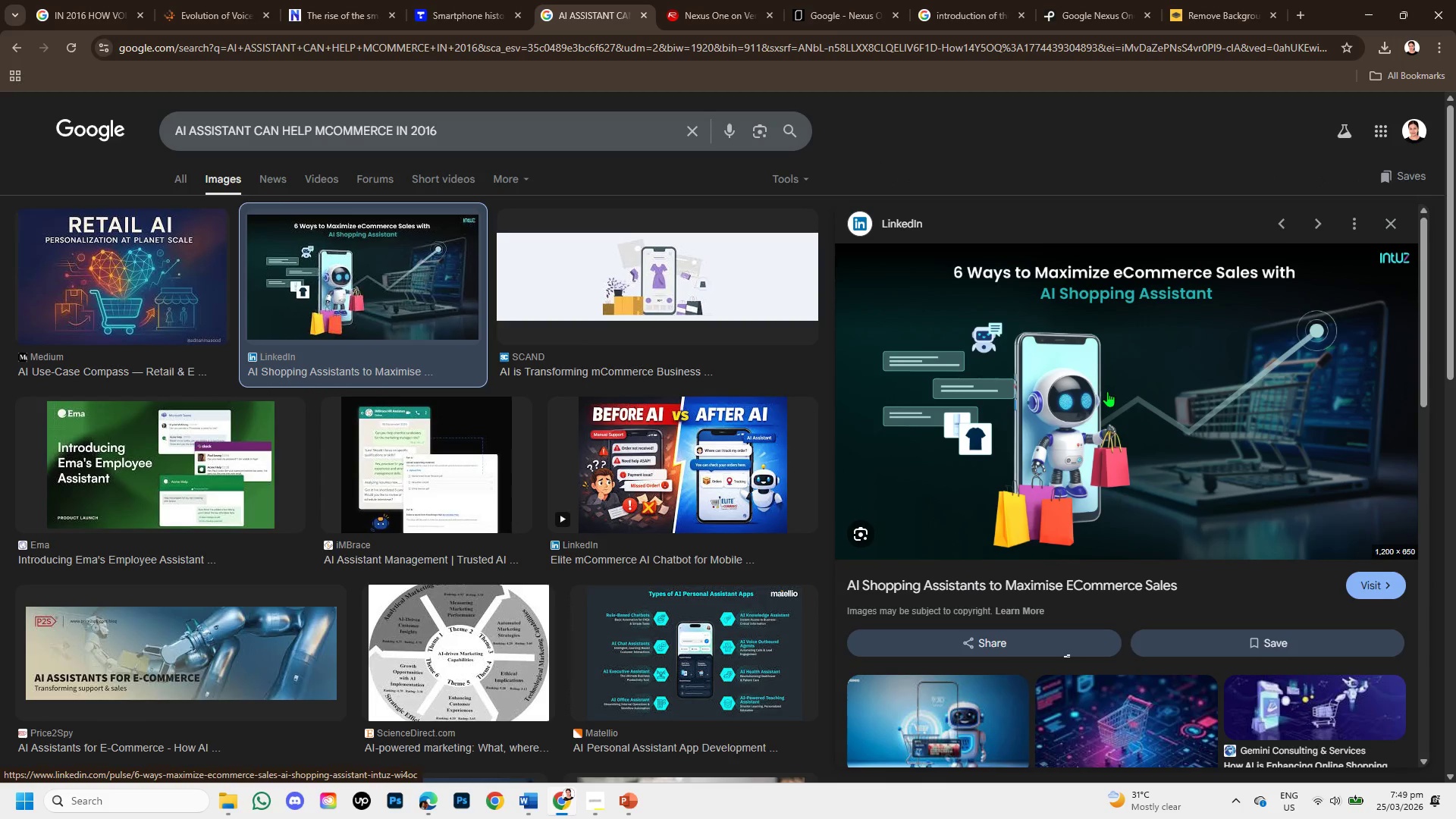 
right_click([1107, 391])
 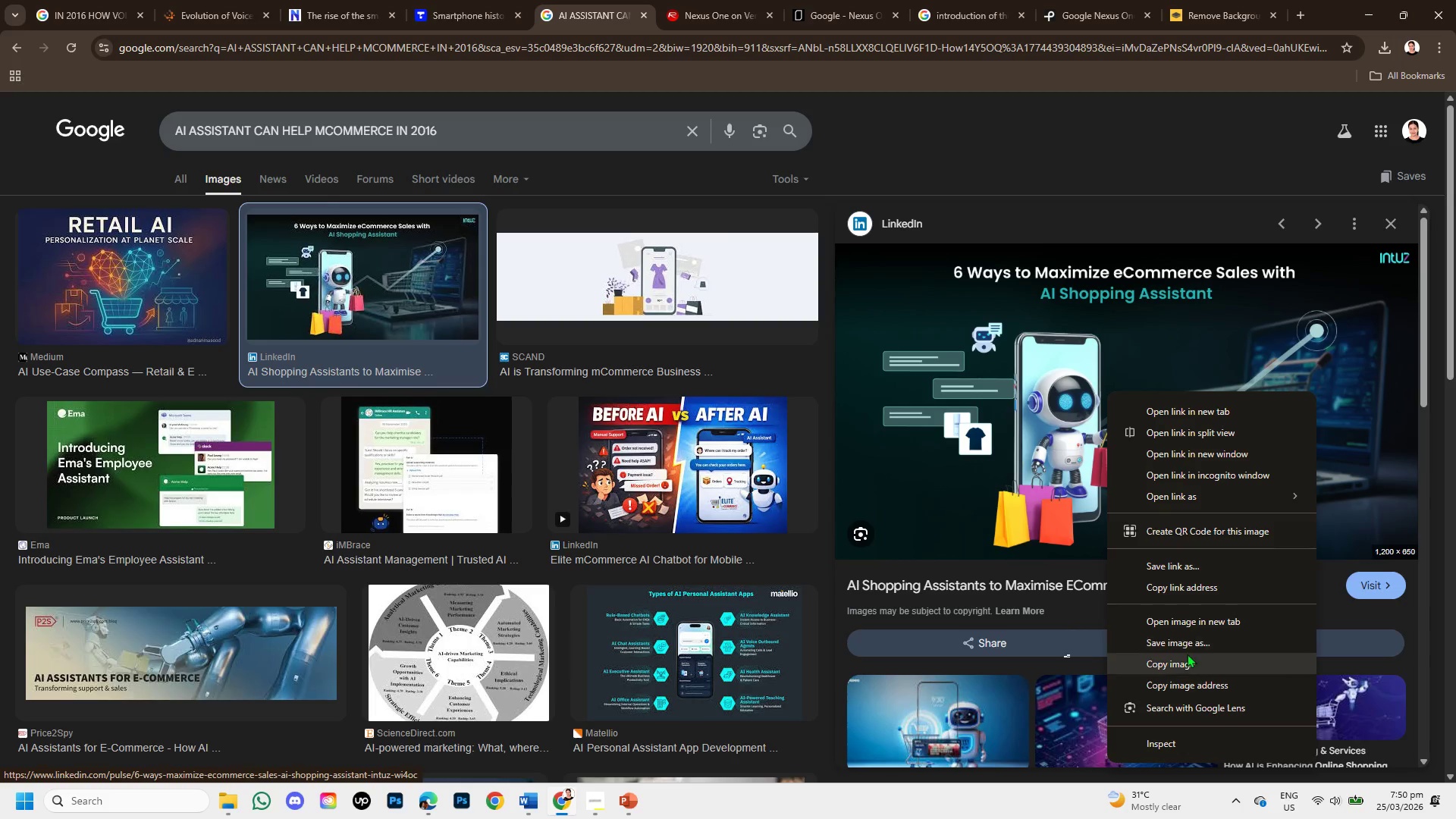 
left_click([1190, 663])
 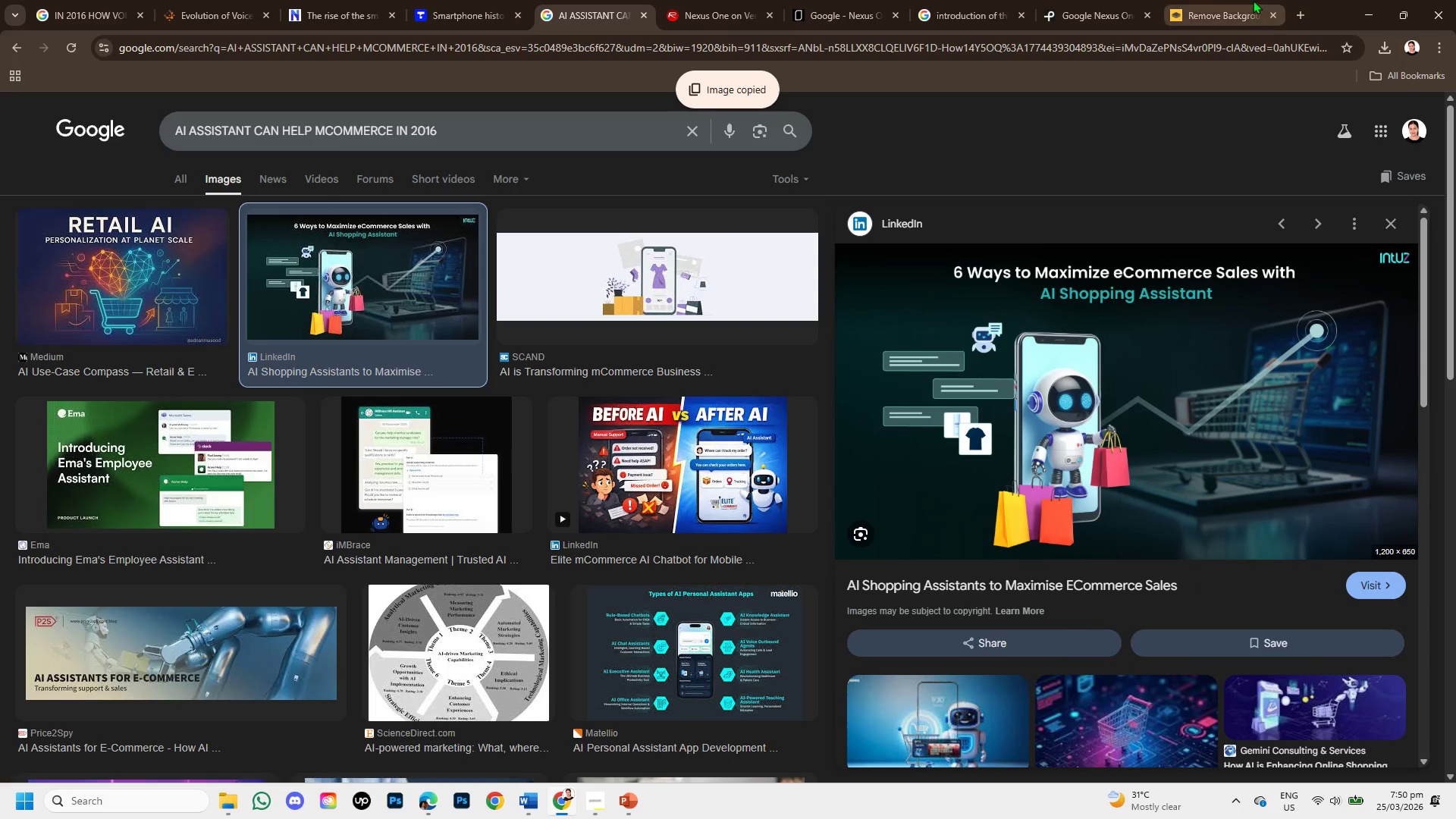 
left_click([1207, 0])
 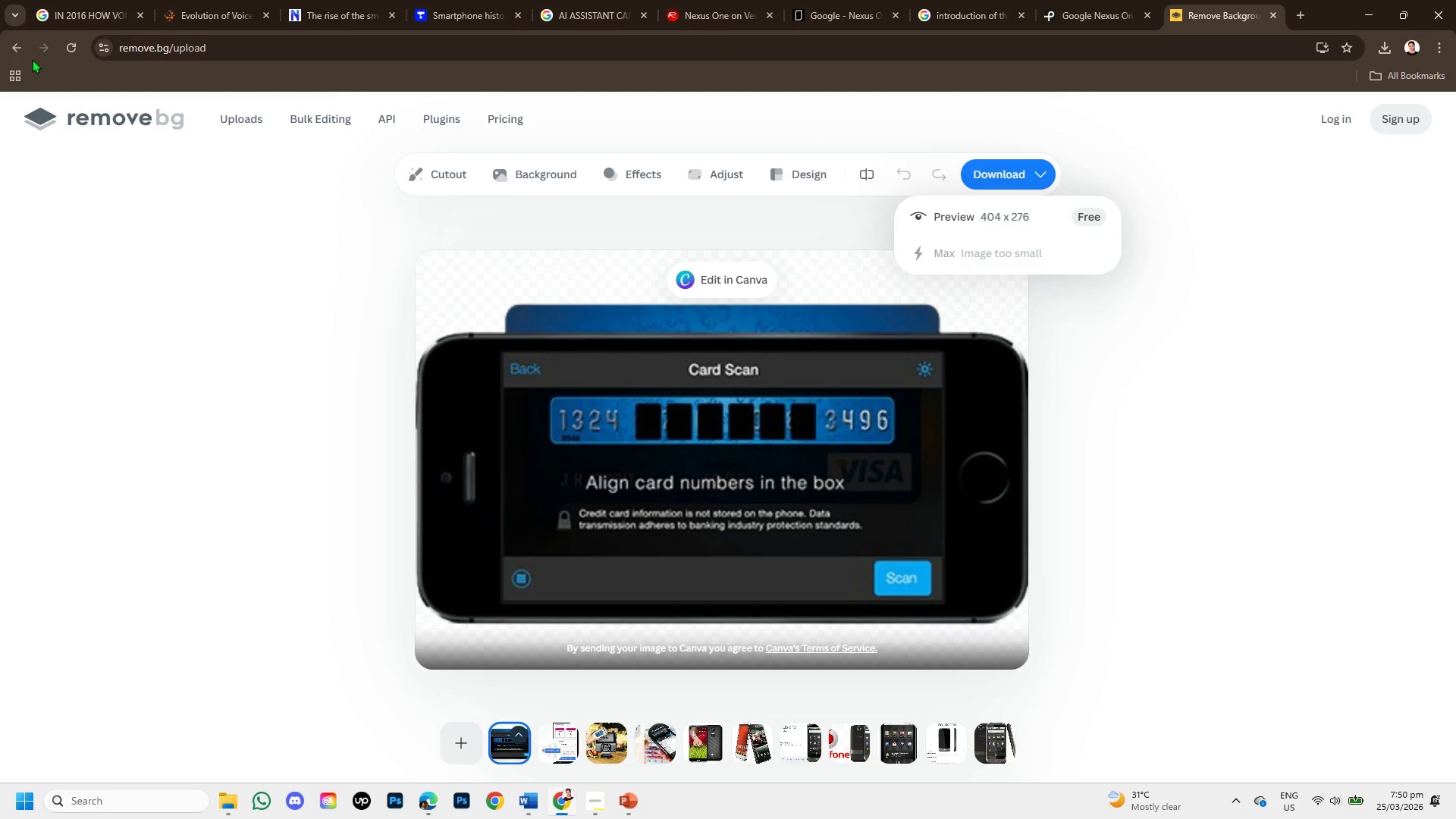 
left_click([11, 42])
 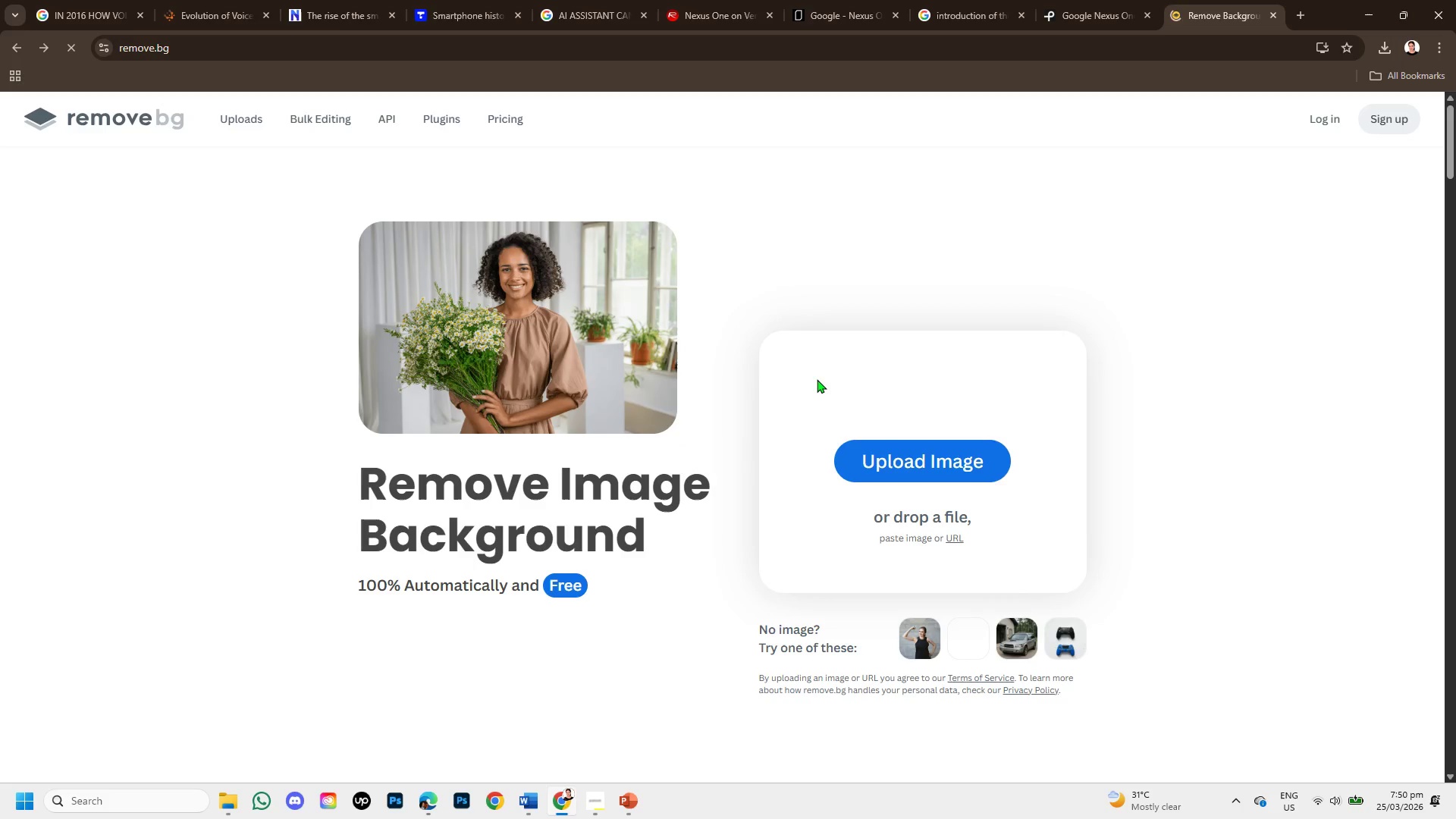 
key(Control+V)
 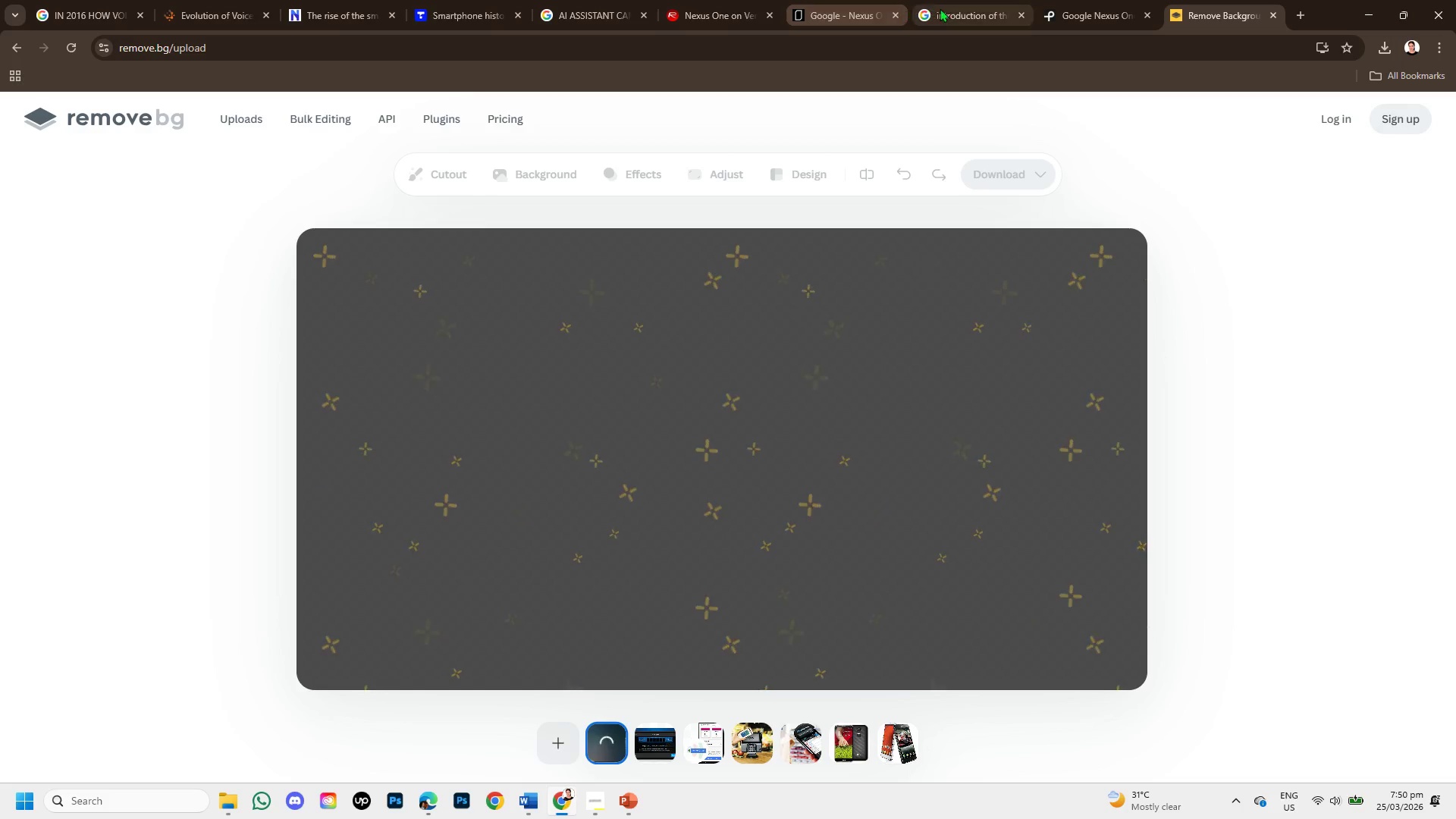 
left_click([940, 8])
 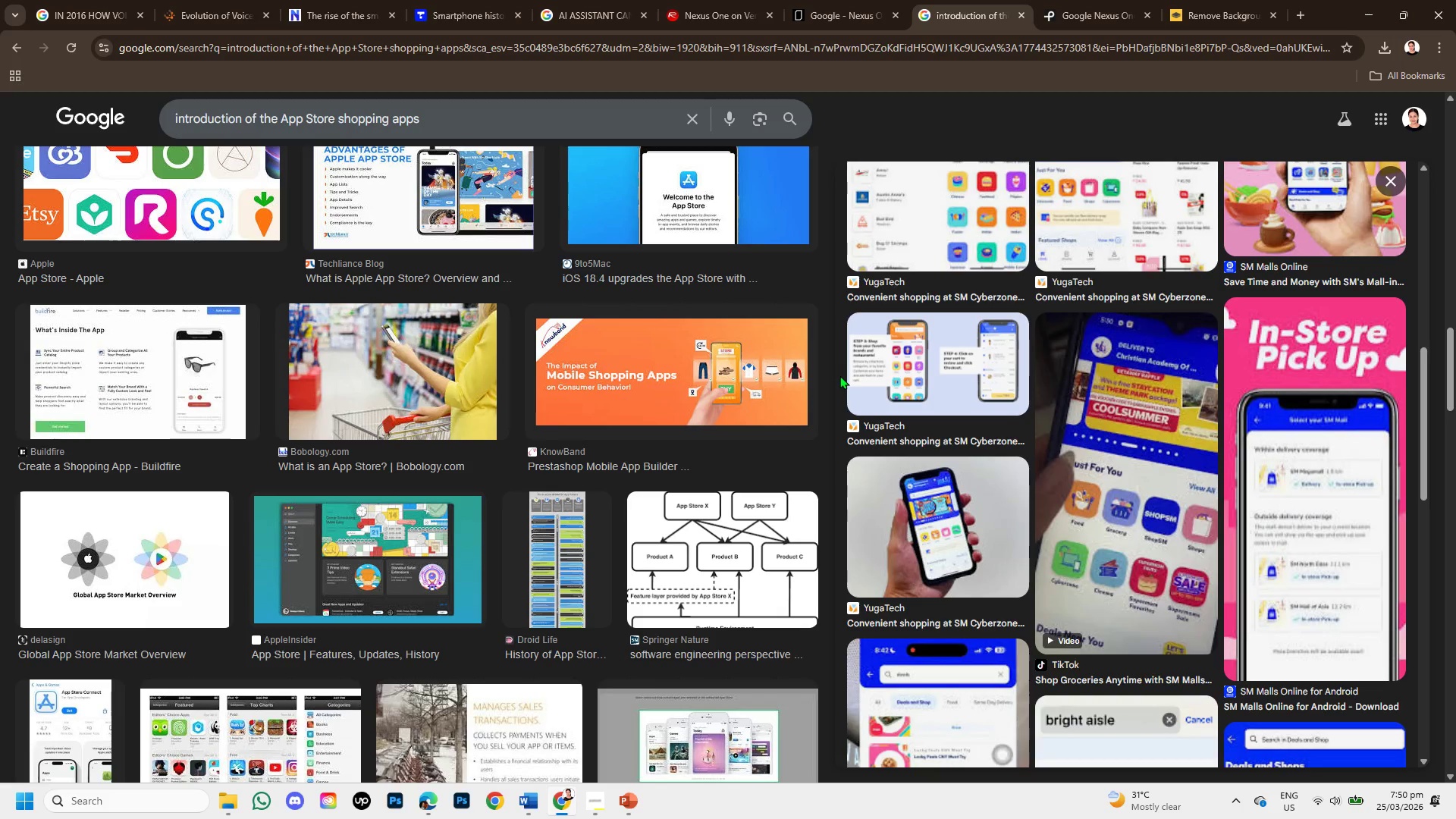 
wait(13.16)
 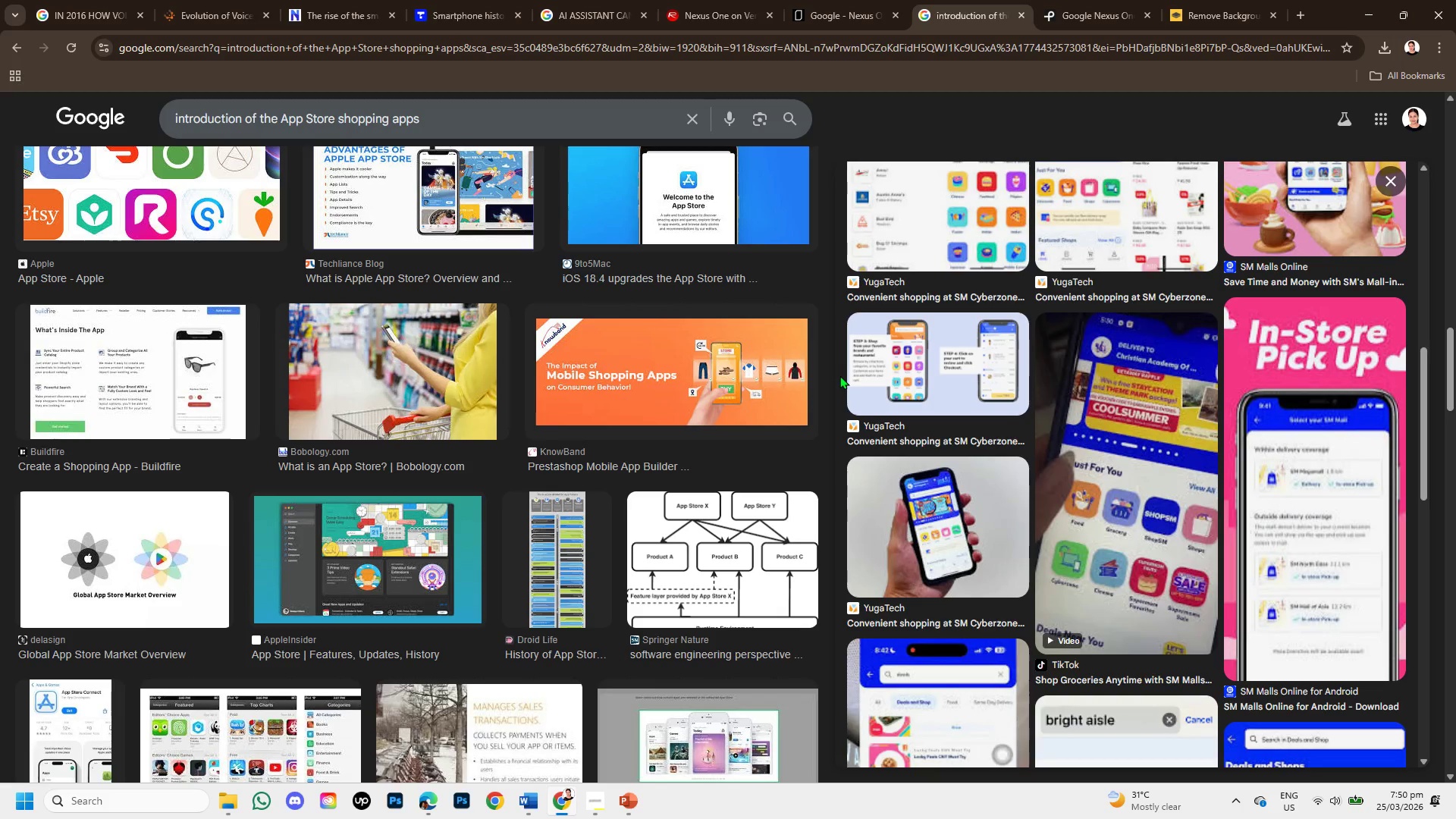 
left_click([1211, 0])
 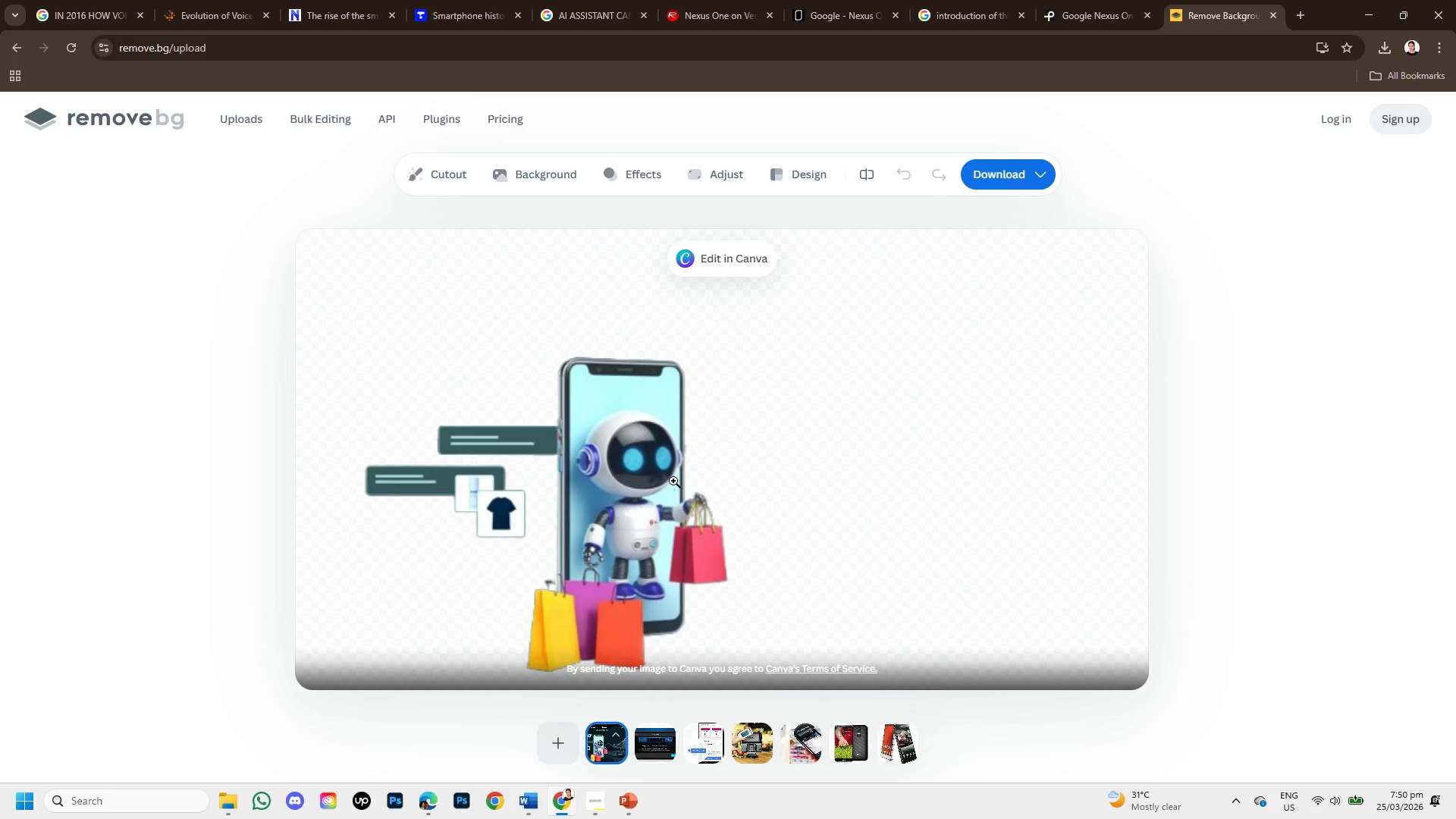 
left_click([1025, 167])
 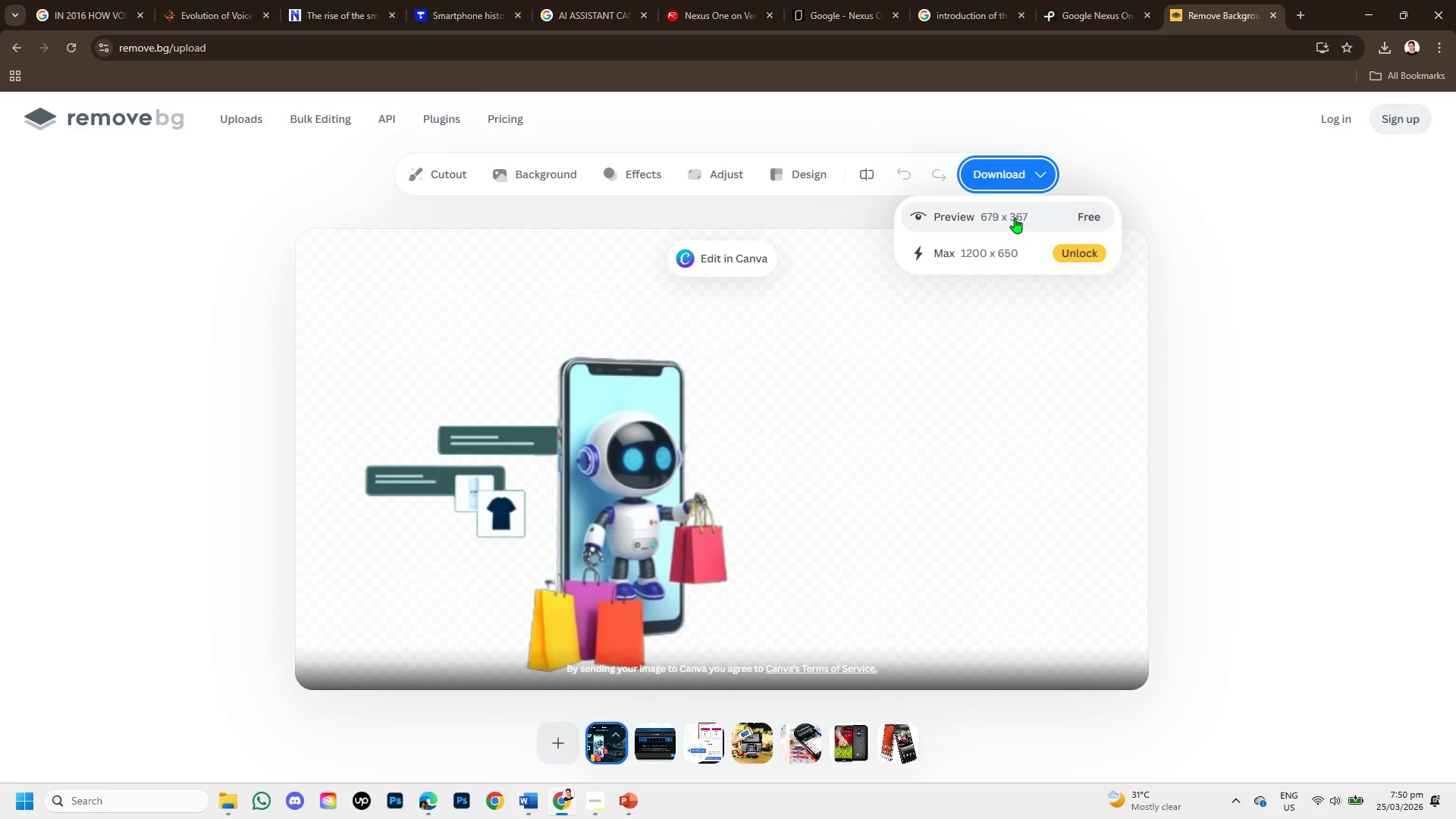 
left_click([1015, 218])
 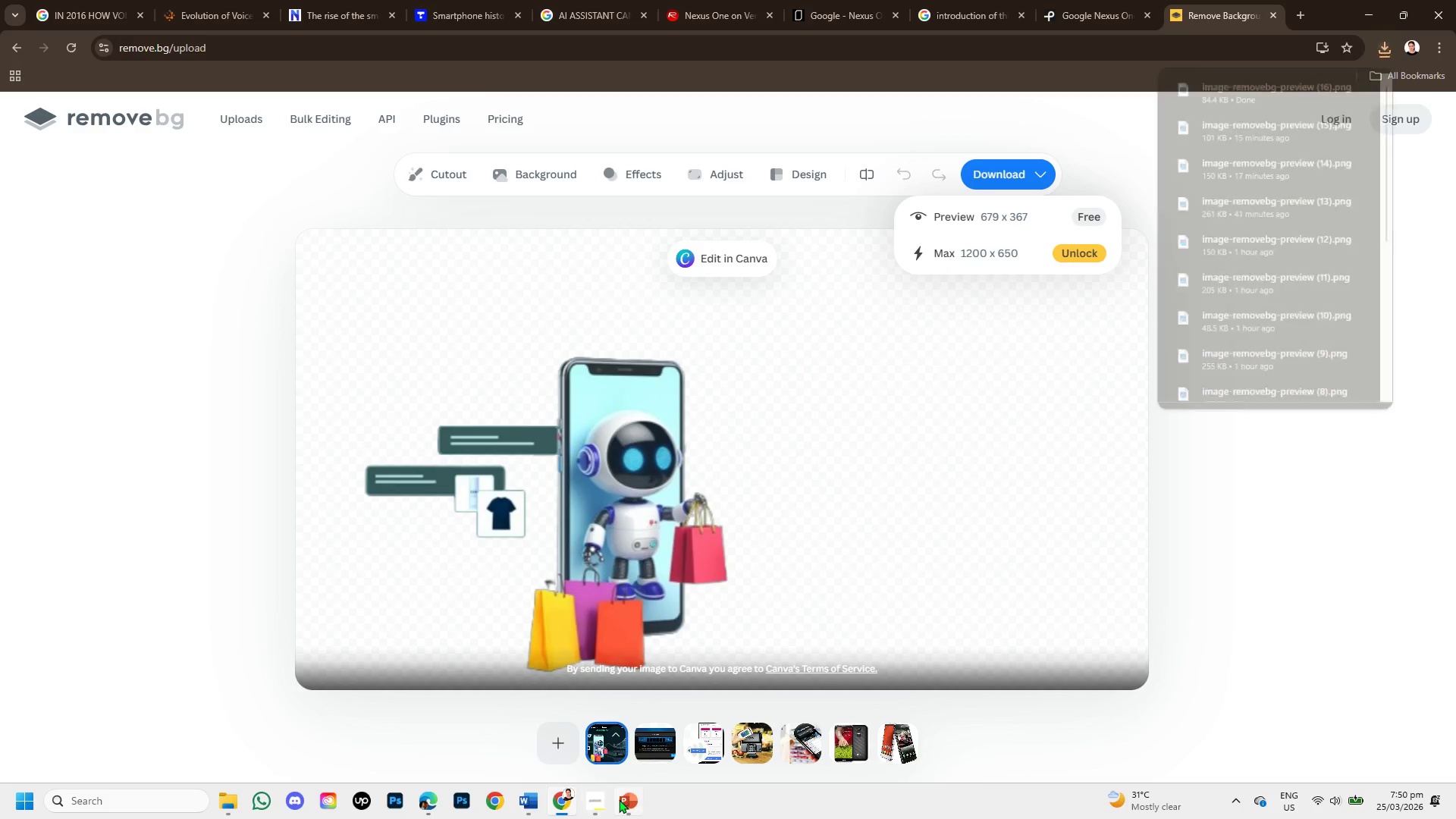 
left_click([619, 799])
 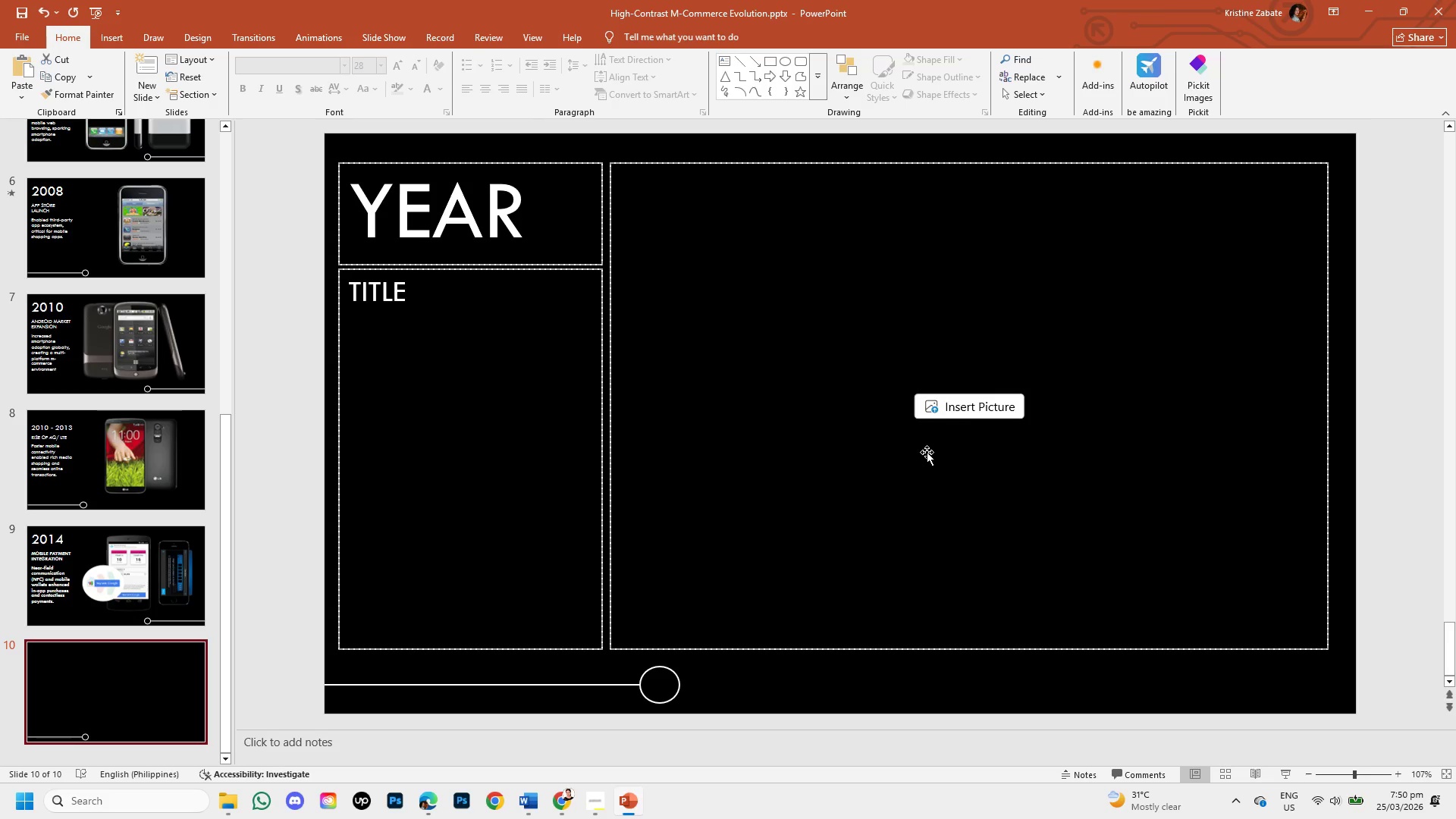 
left_click([974, 404])
 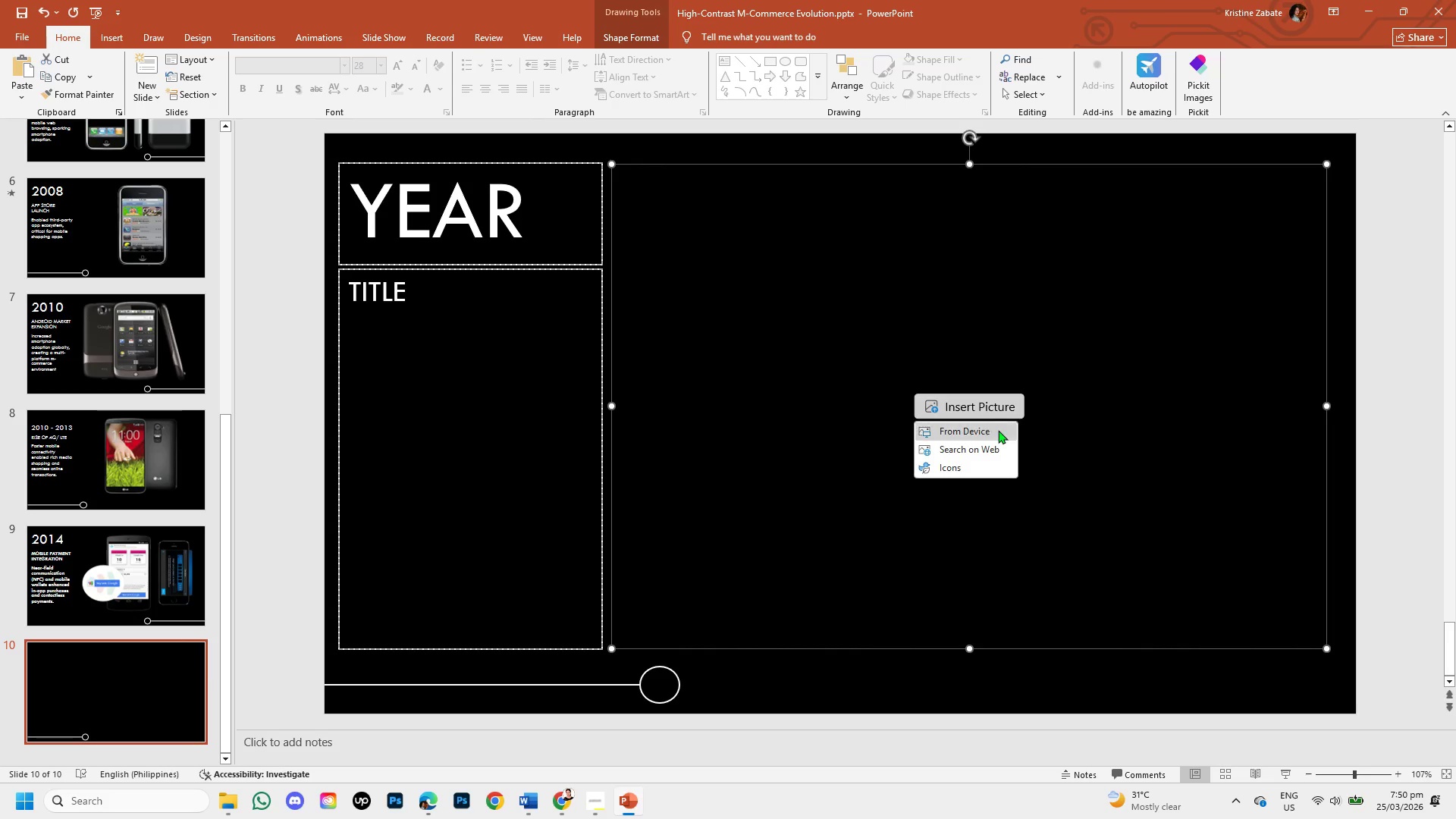 
left_click([988, 428])
 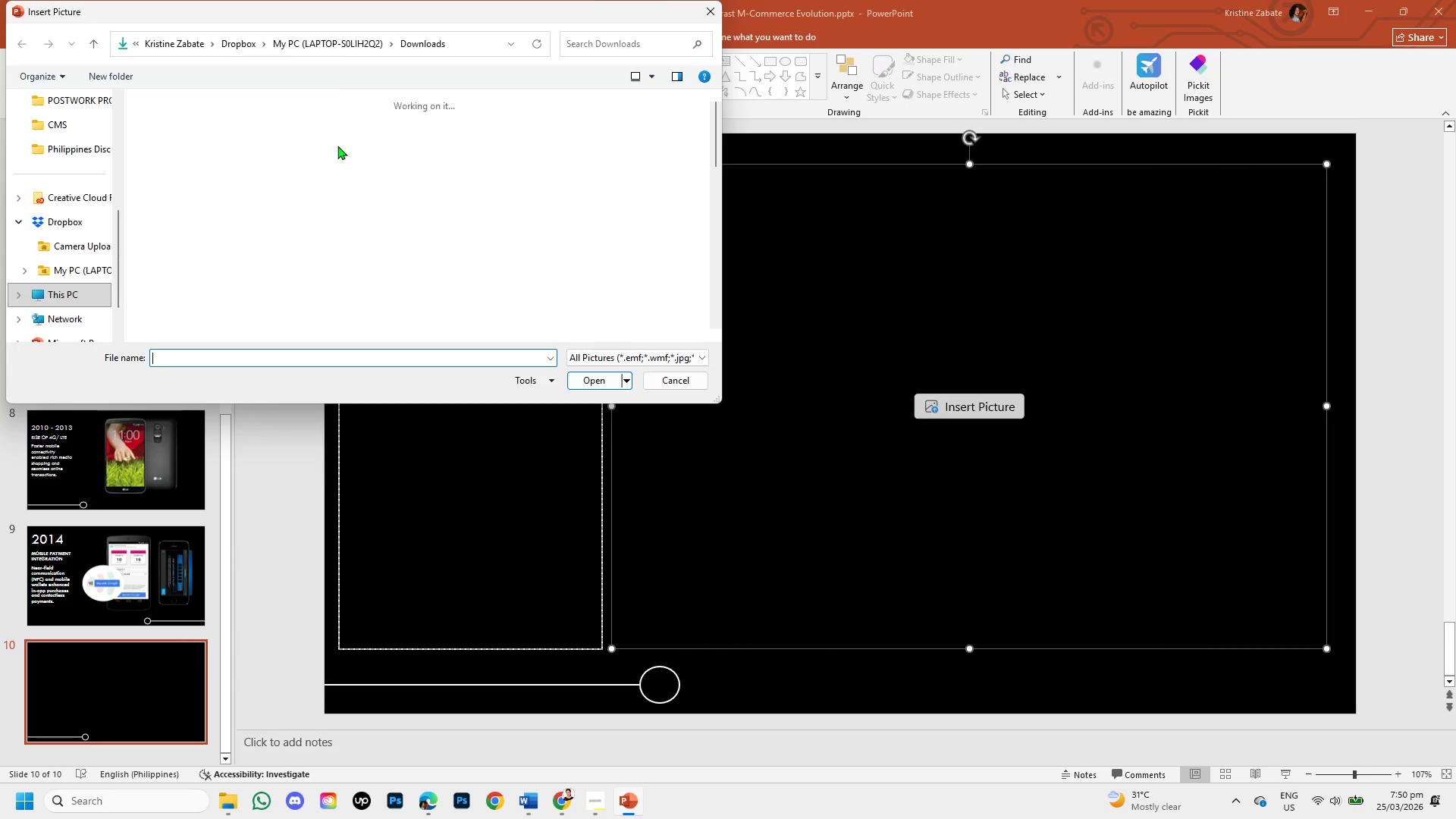 
left_click([163, 168])
 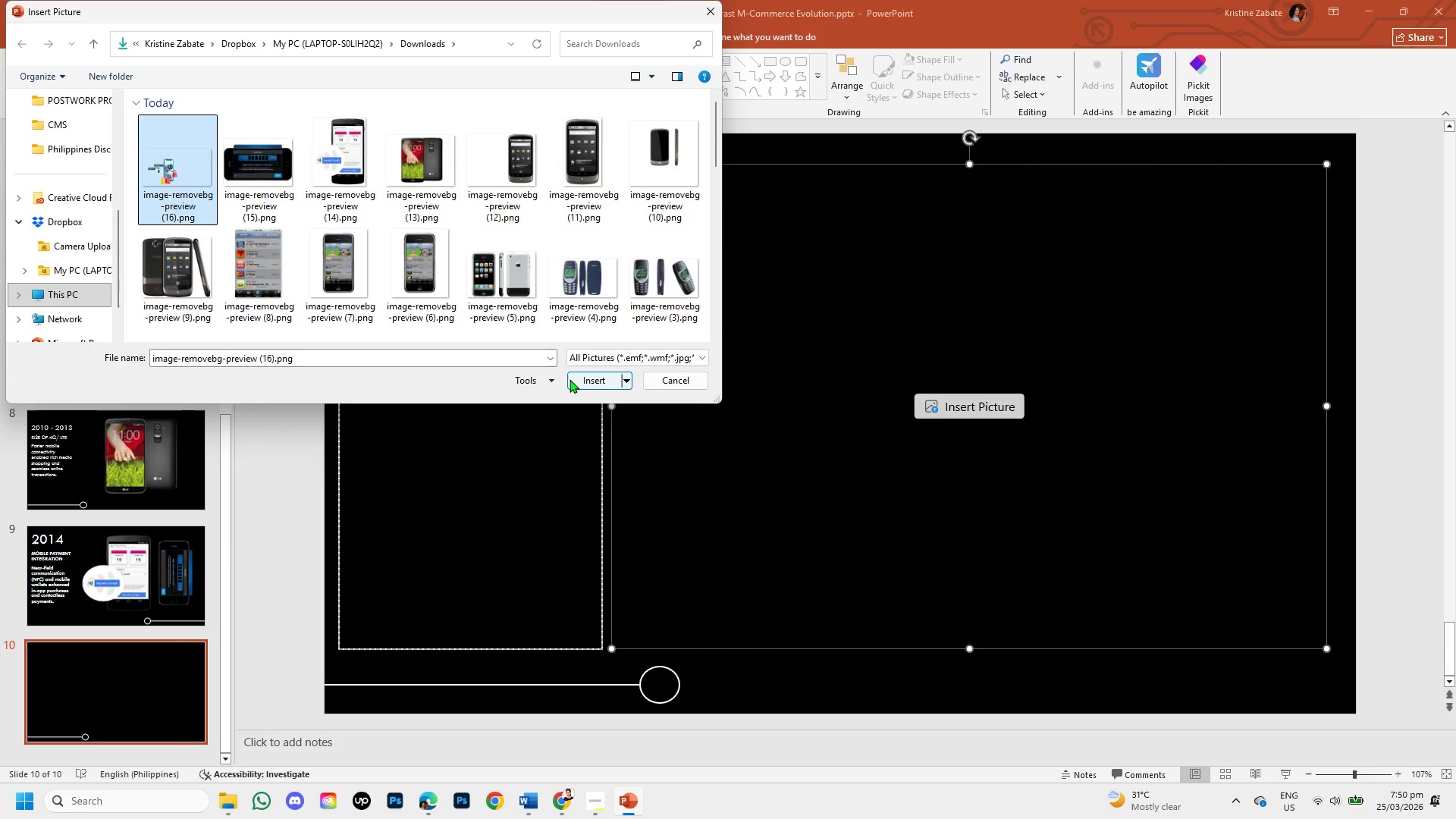 
left_click([576, 381])
 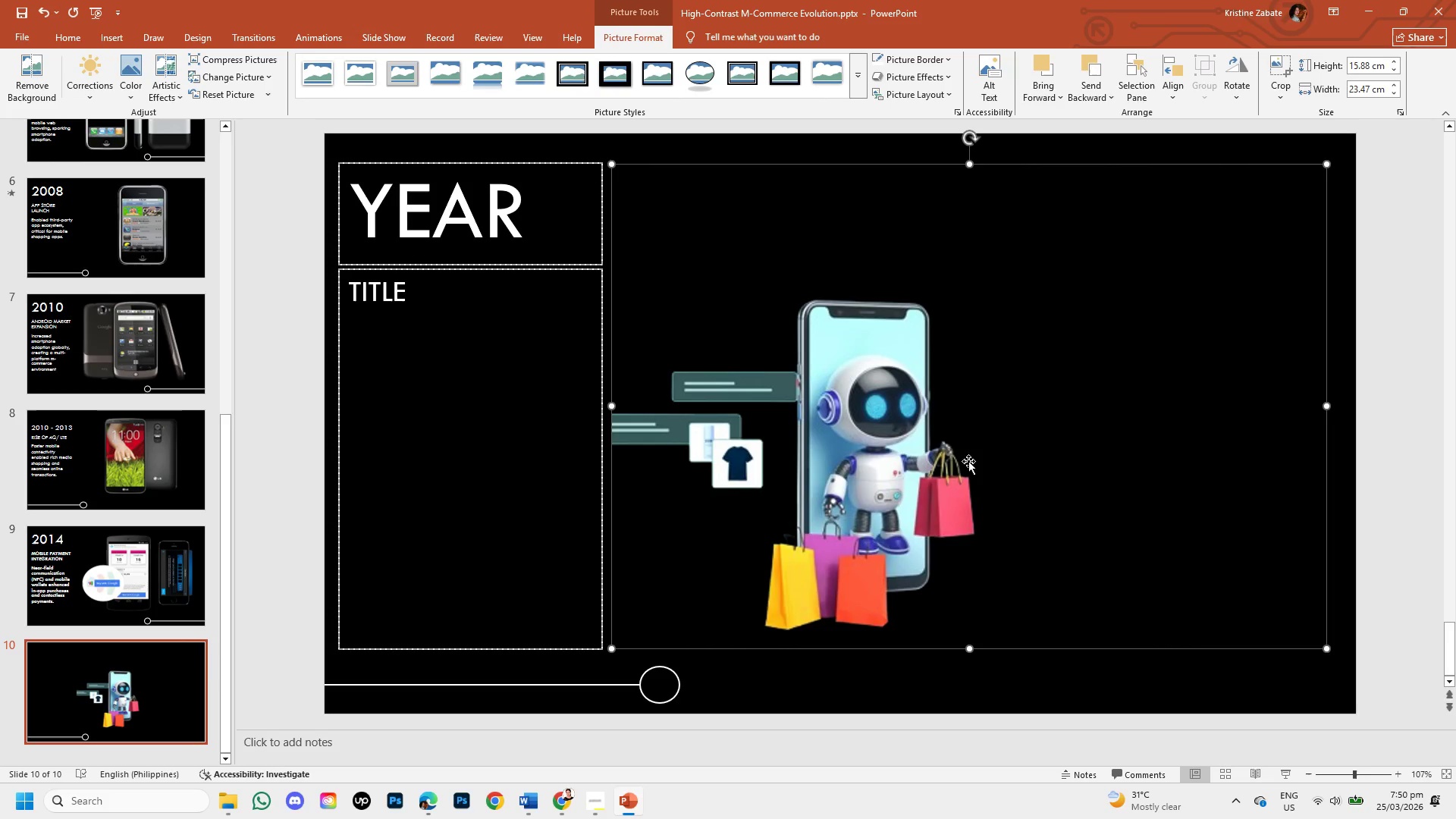 
left_click([902, 463])
 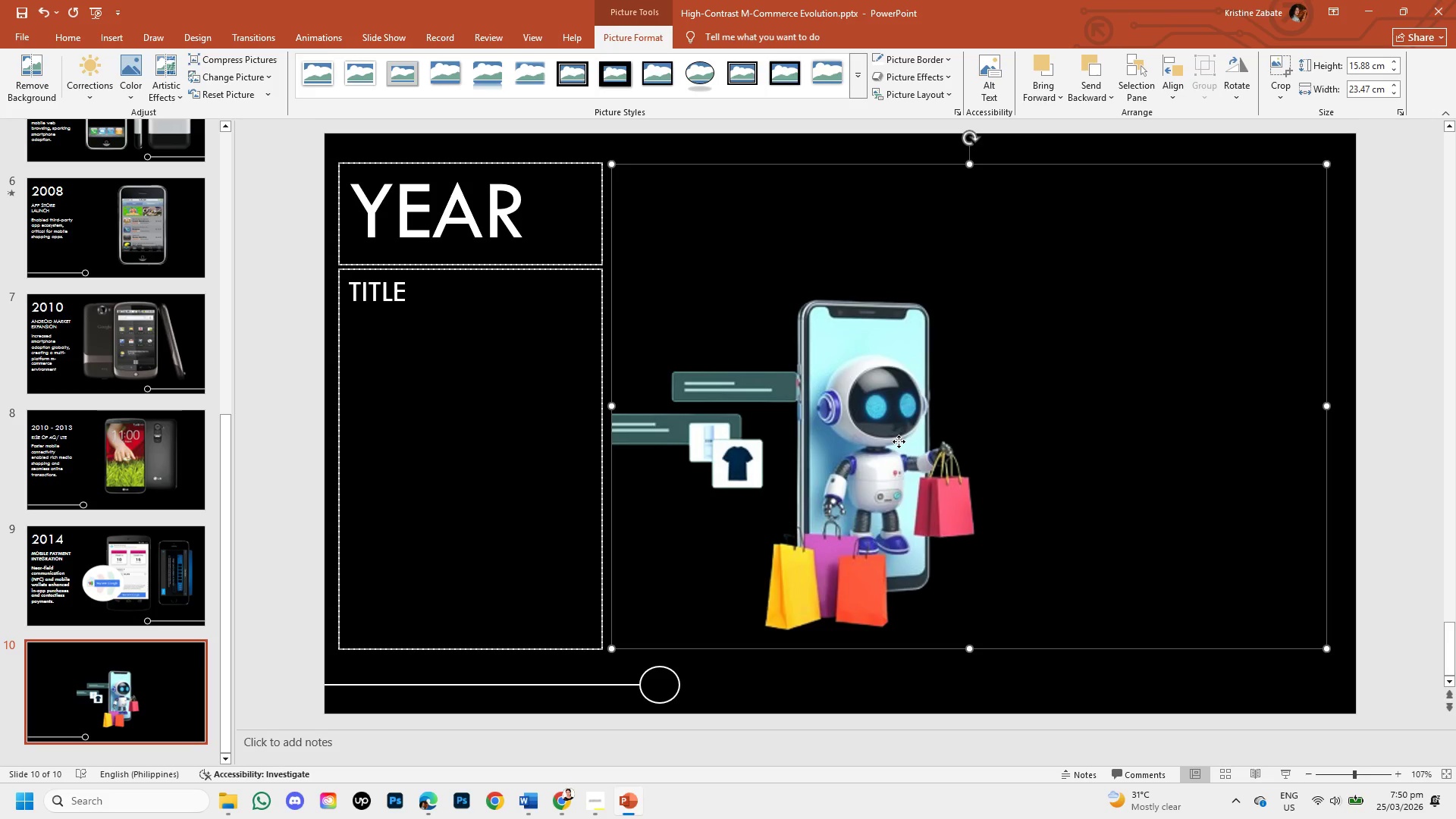 
double_click([899, 441])
 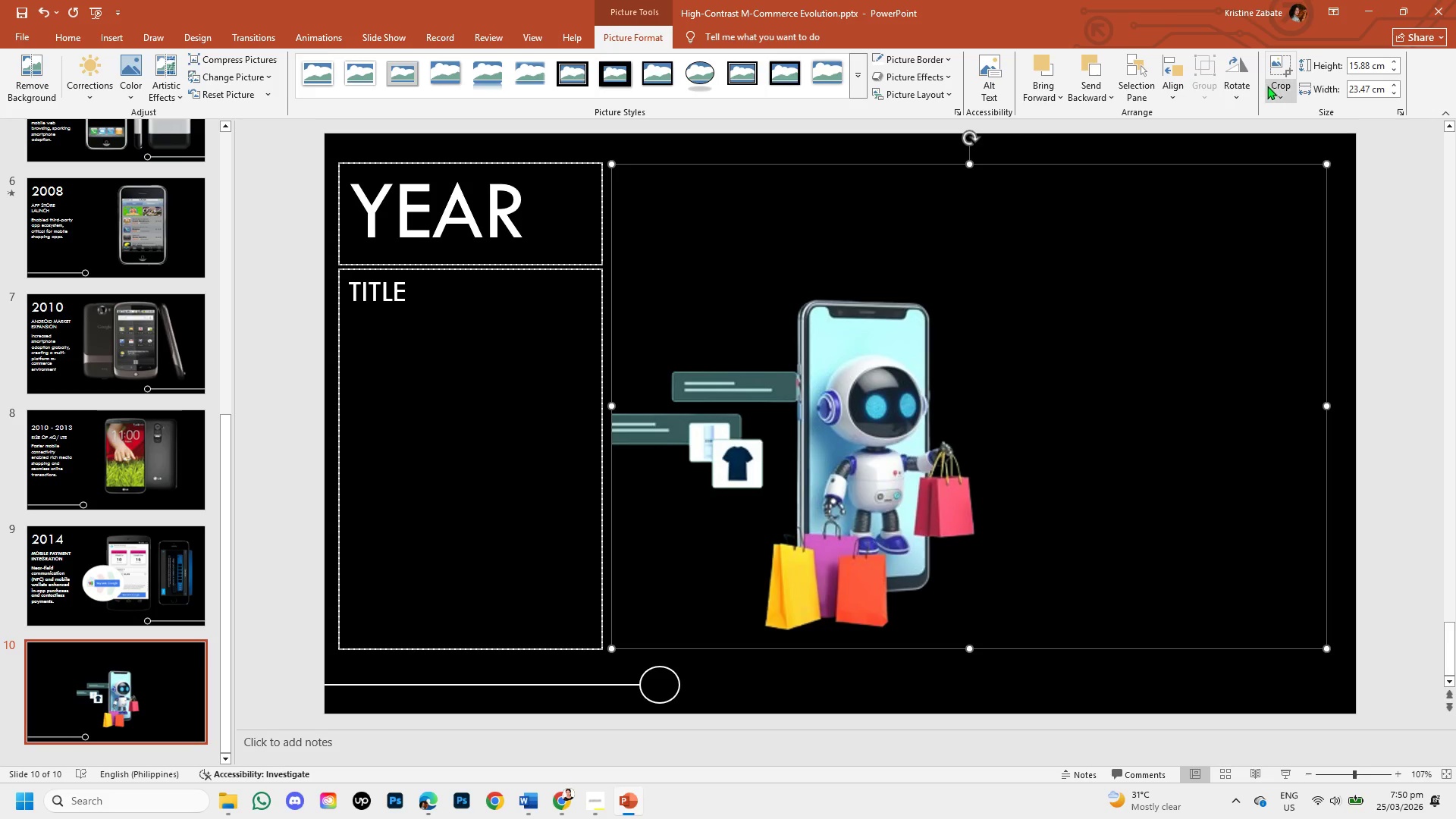 
left_click([1272, 87])
 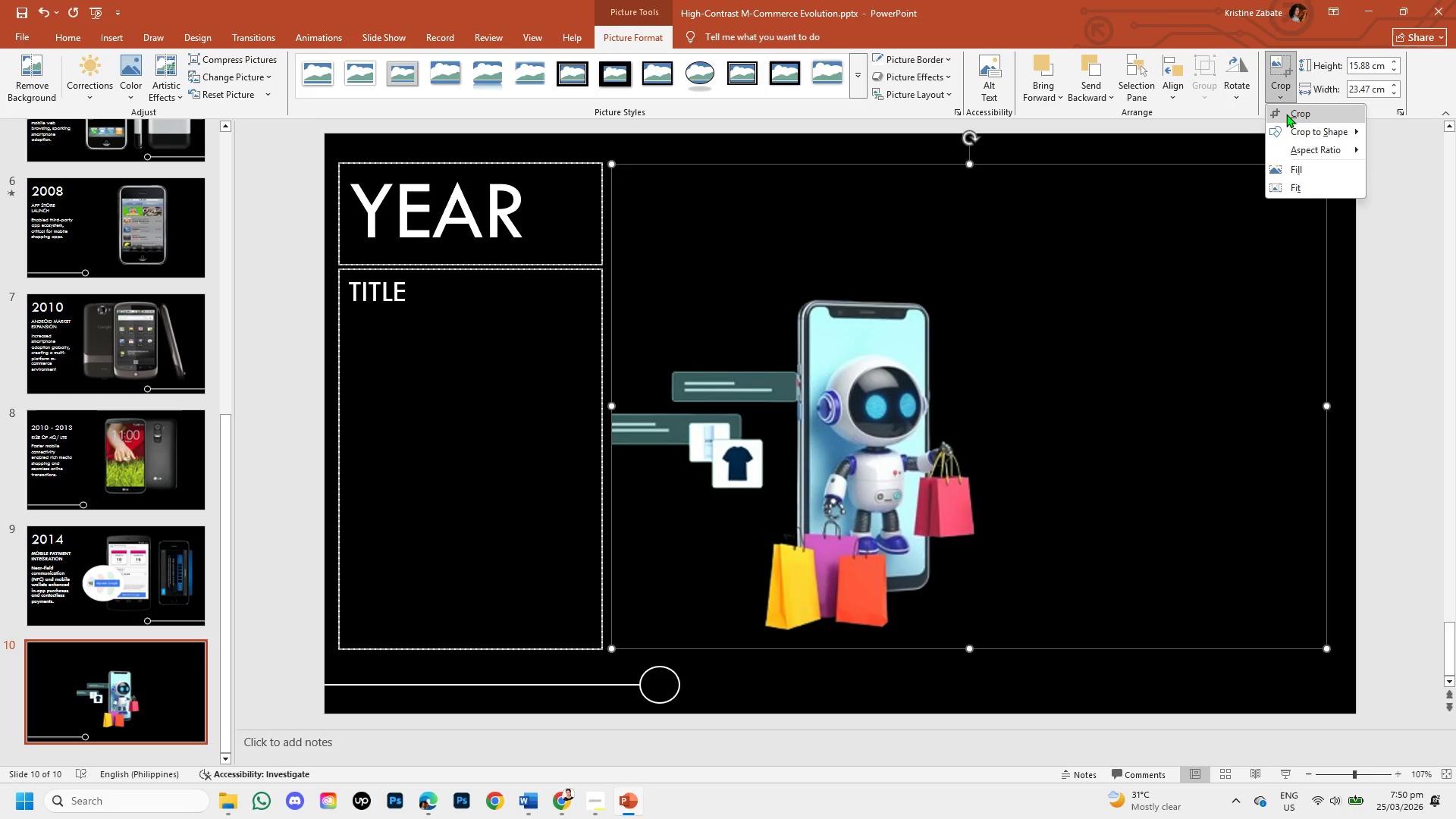 
left_click([1286, 114])
 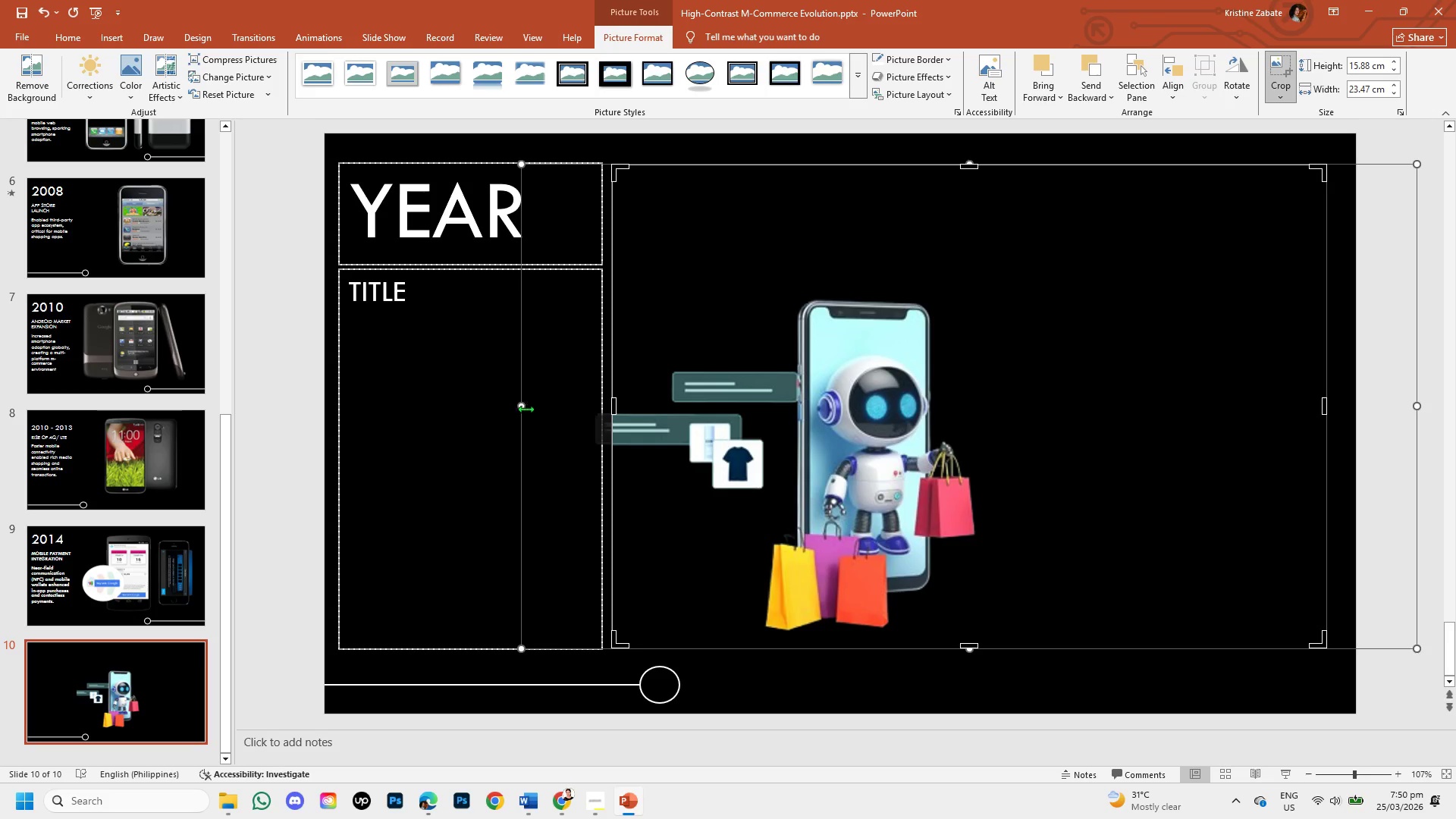 
left_click_drag(start_coordinate=[520, 403], to_coordinate=[604, 384])
 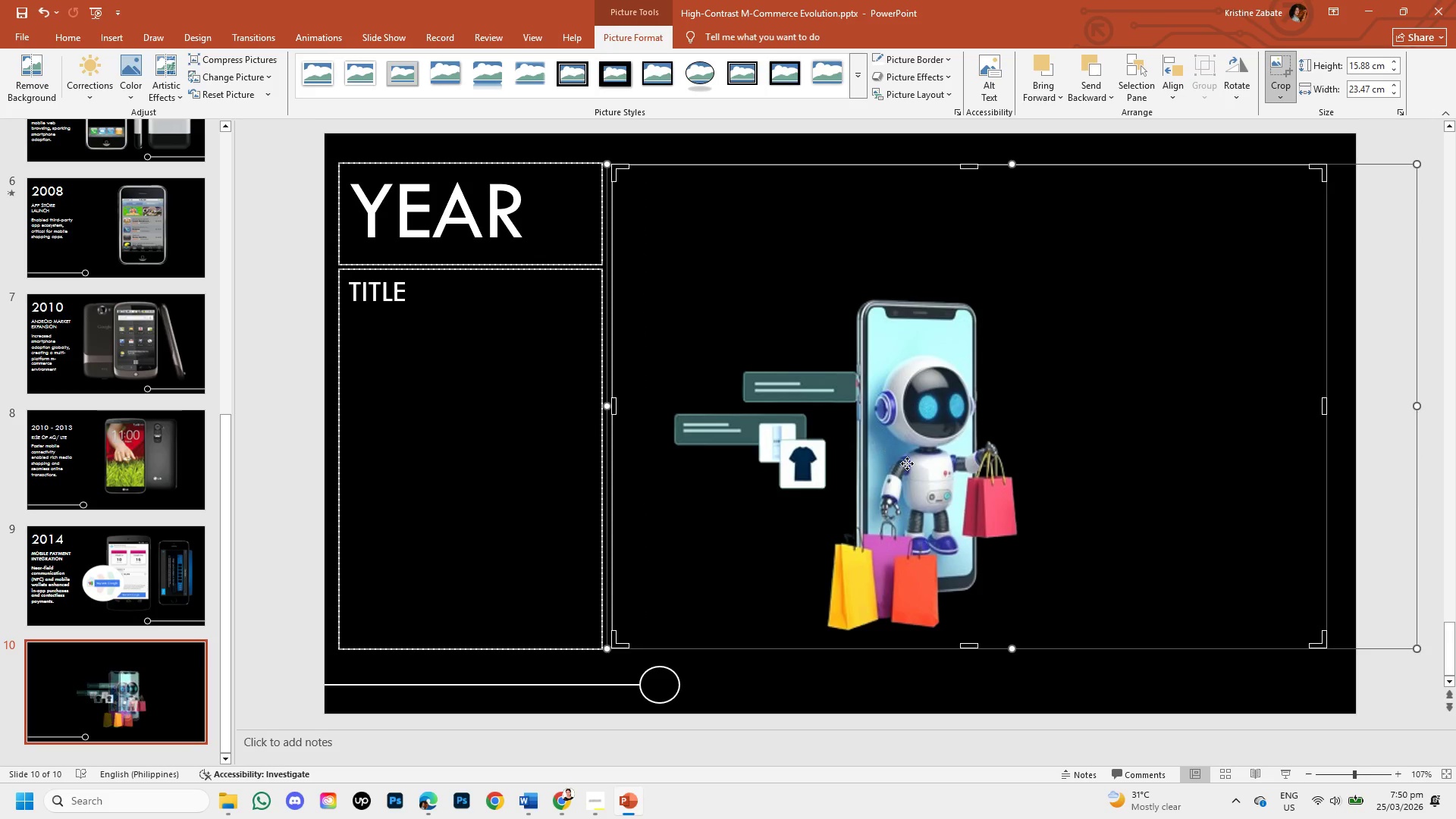 
left_click_drag(start_coordinate=[907, 463], to_coordinate=[1000, 457])
 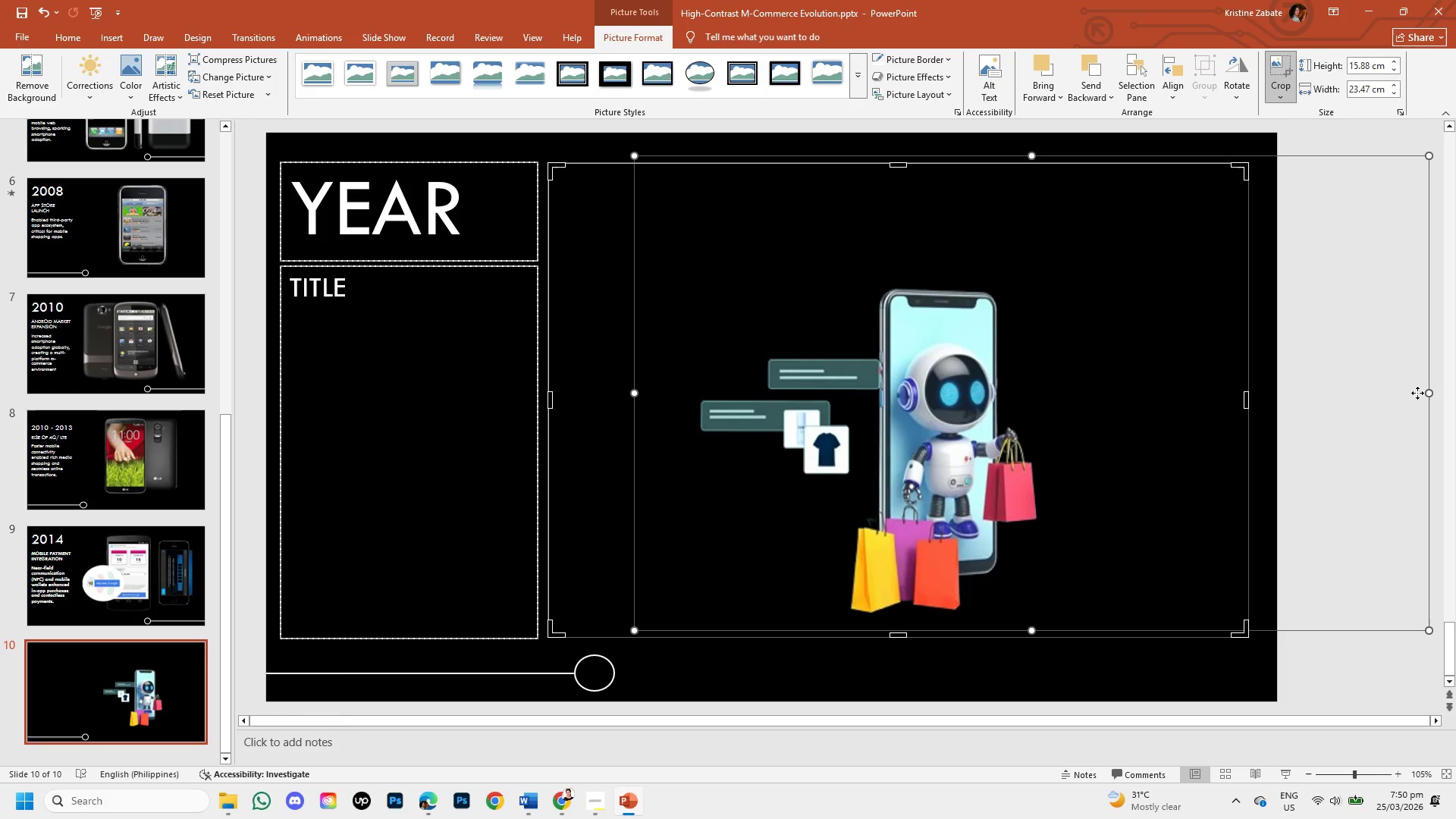 
left_click_drag(start_coordinate=[1426, 396], to_coordinate=[1242, 404])
 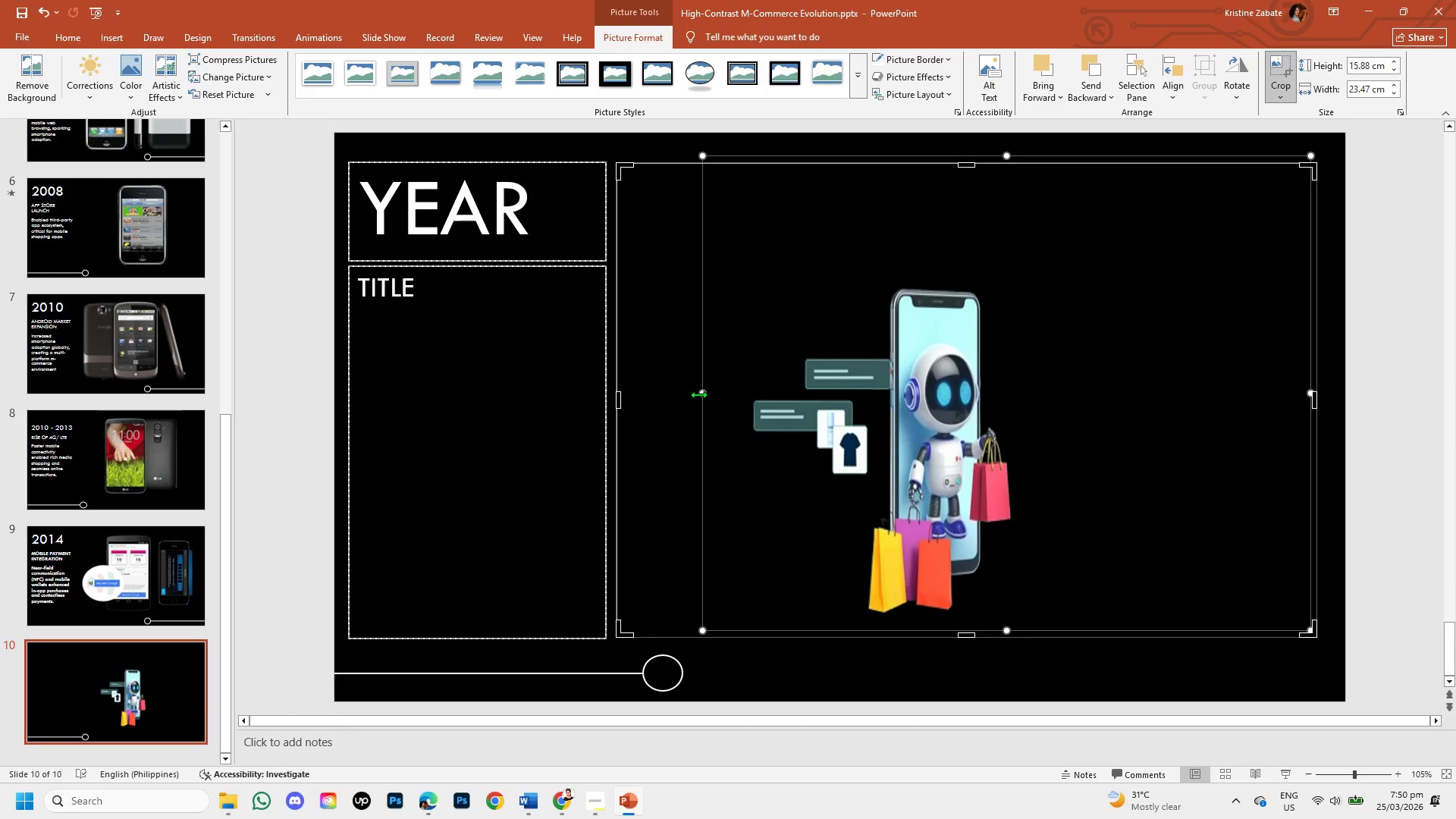 
left_click_drag(start_coordinate=[698, 394], to_coordinate=[644, 392])
 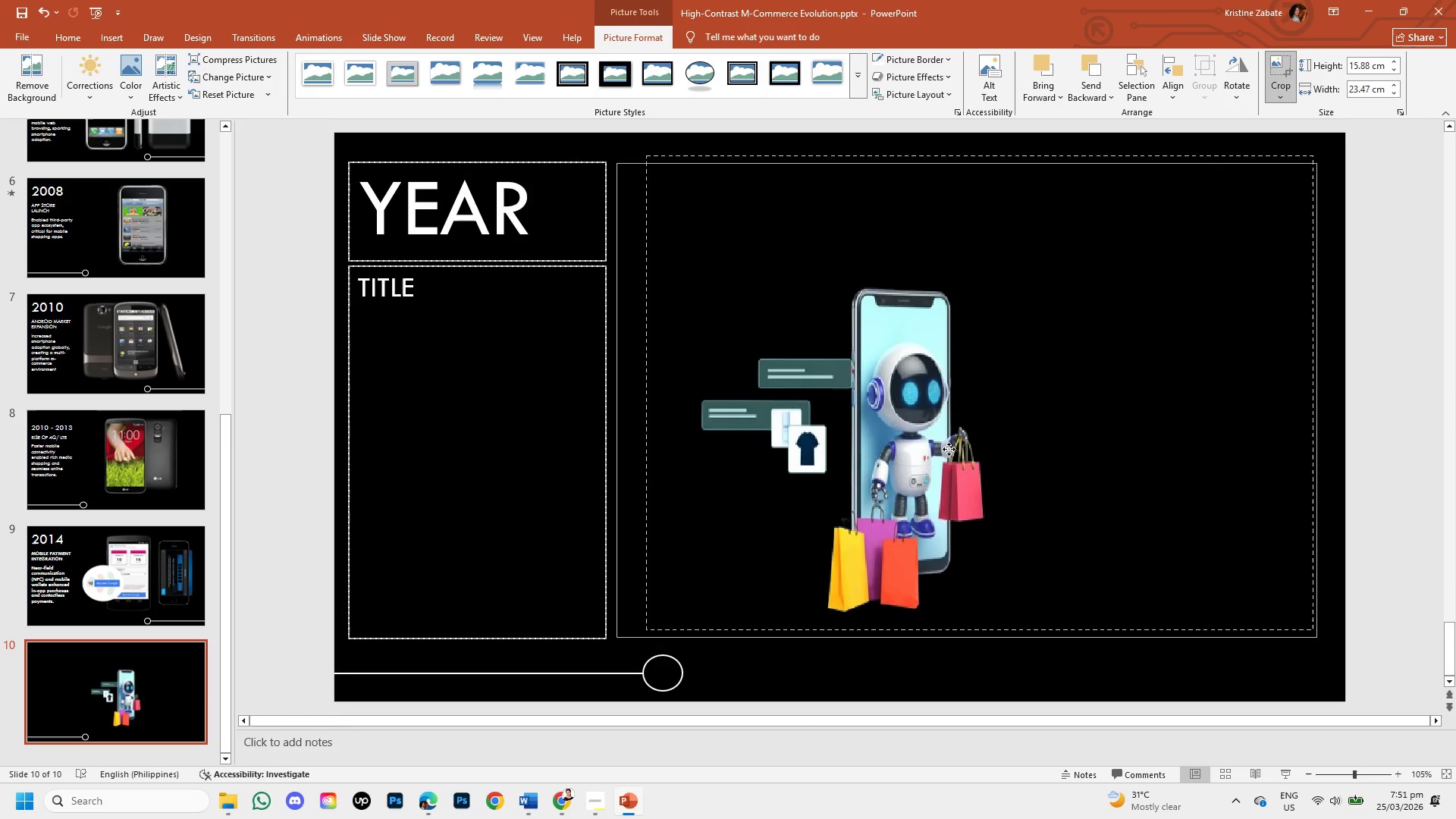 
wait(6.02)
 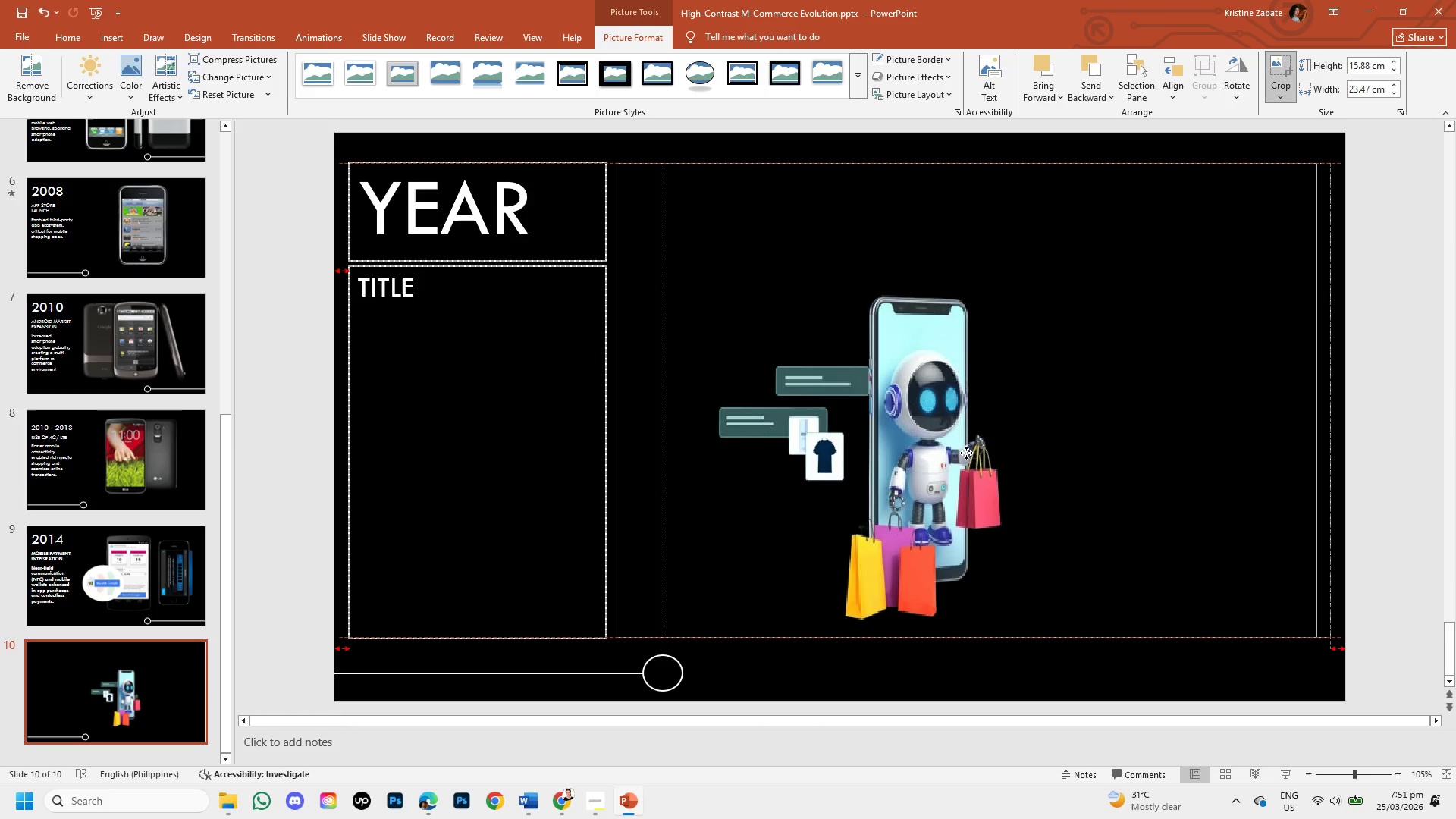 
left_click([1408, 444])
 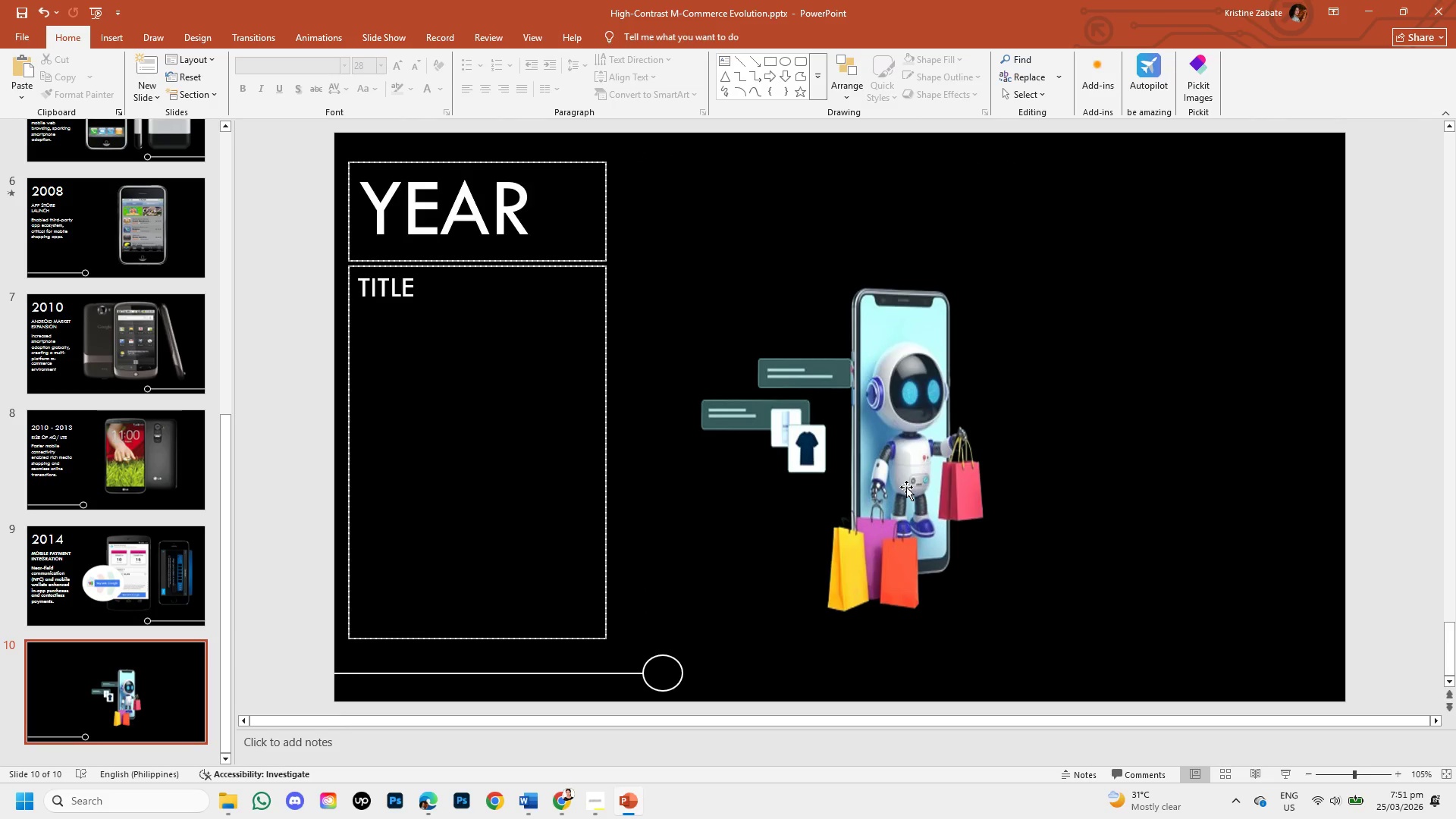 
left_click([906, 487])
 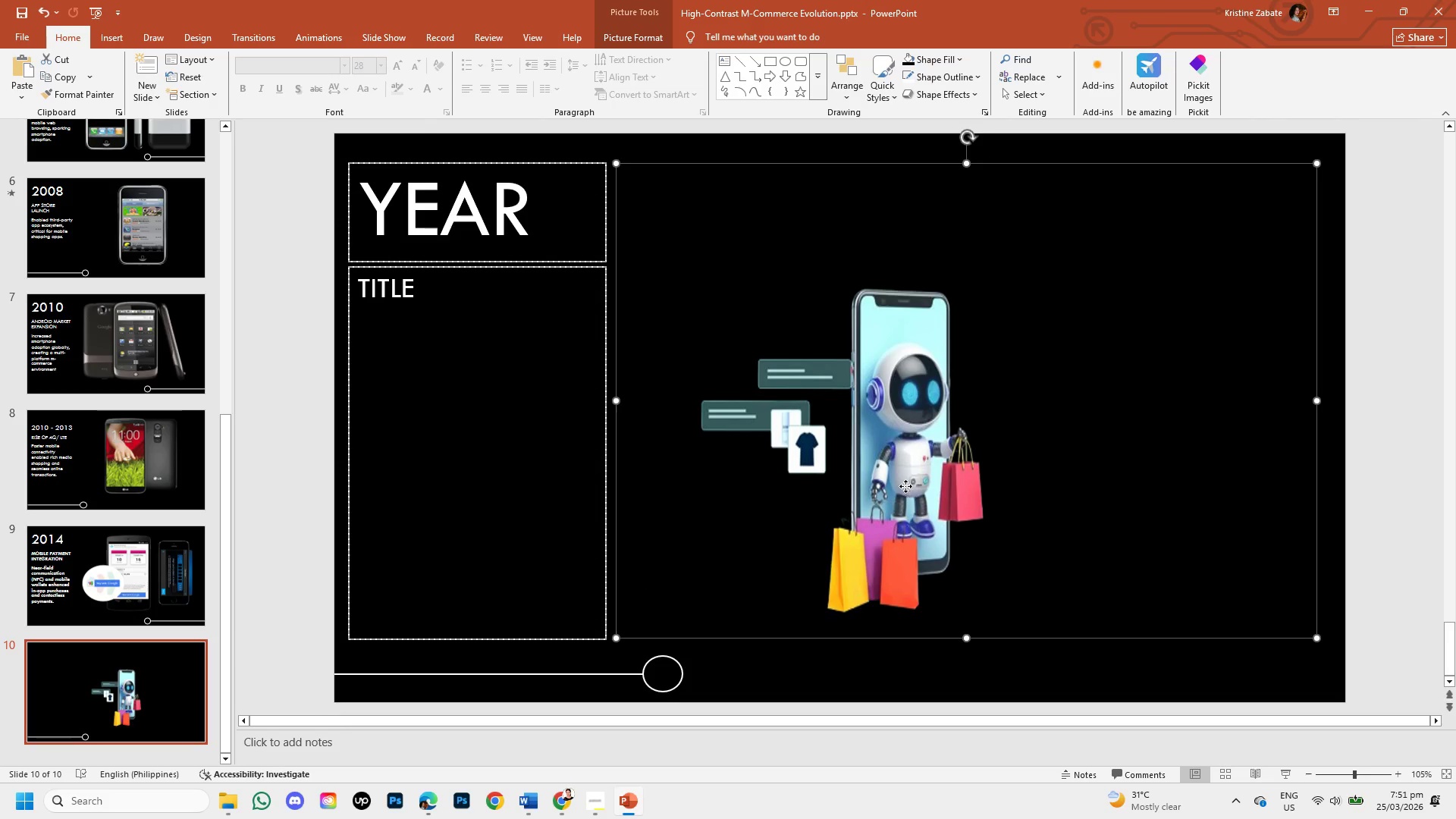 
left_click_drag(start_coordinate=[905, 486], to_coordinate=[1039, 460])
 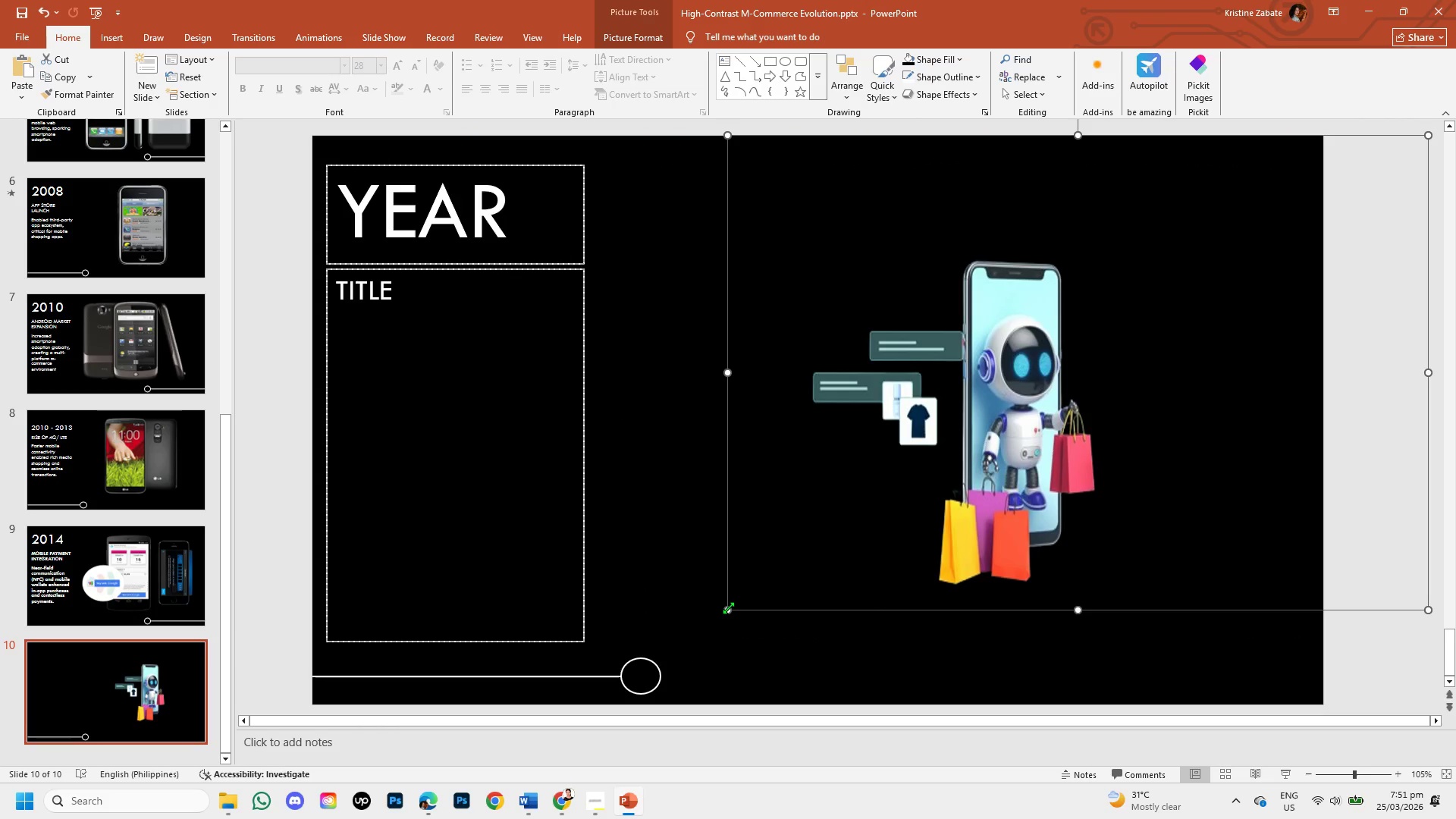 
key(Control+Z)
 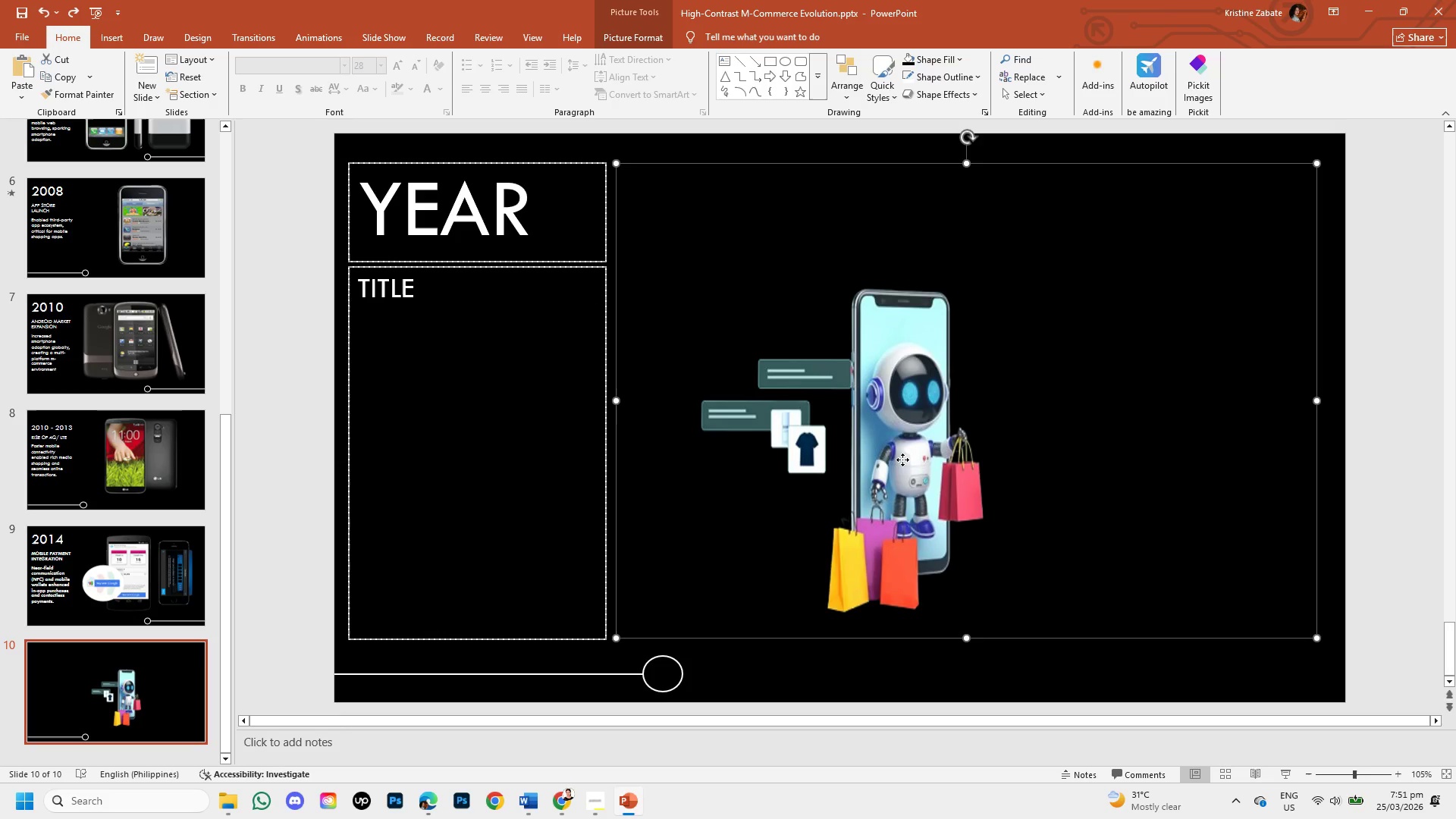 
double_click([902, 460])
 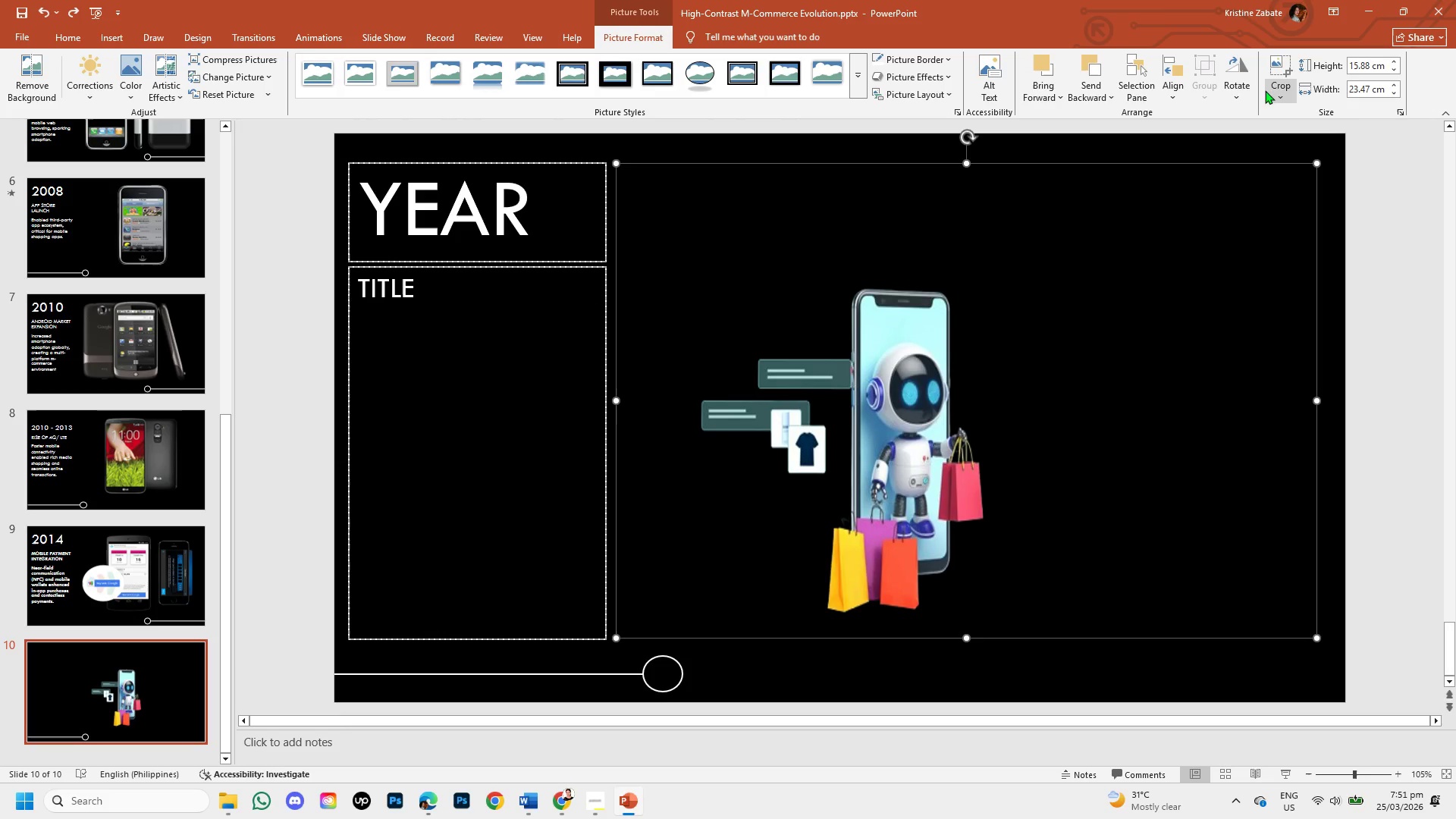 
left_click([1272, 91])
 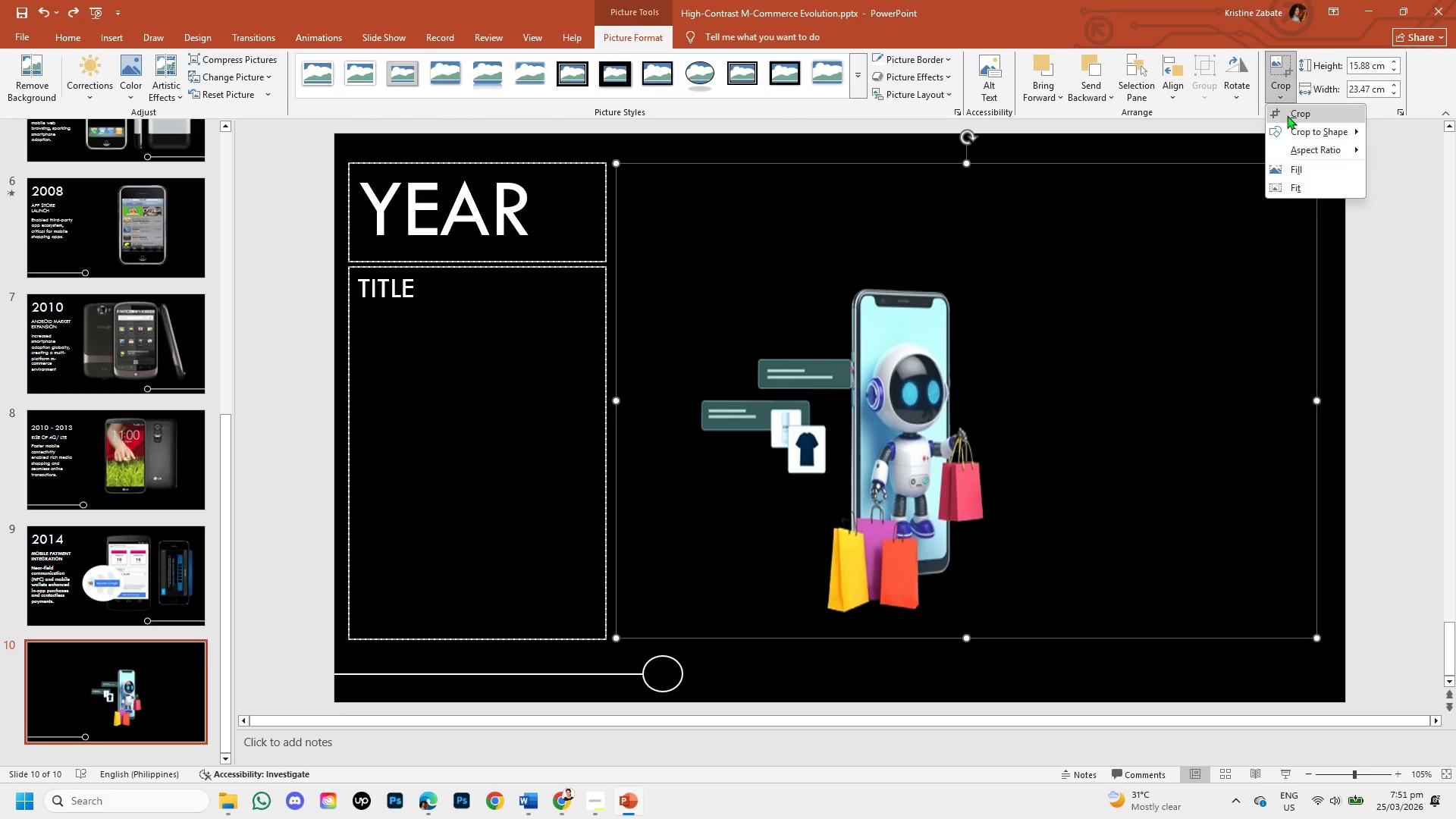 
left_click([1287, 115])
 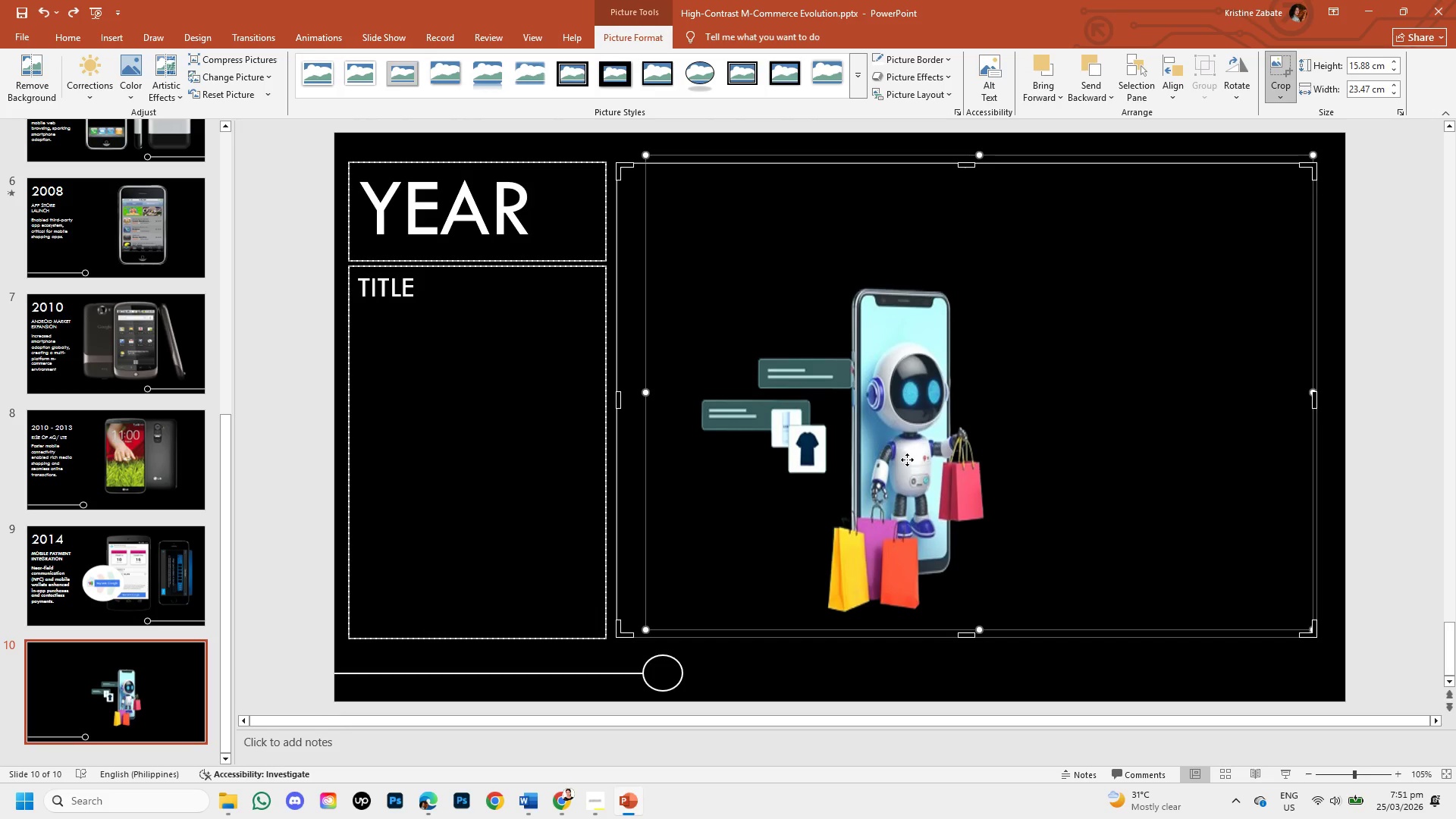 
left_click_drag(start_coordinate=[907, 460], to_coordinate=[1003, 441])
 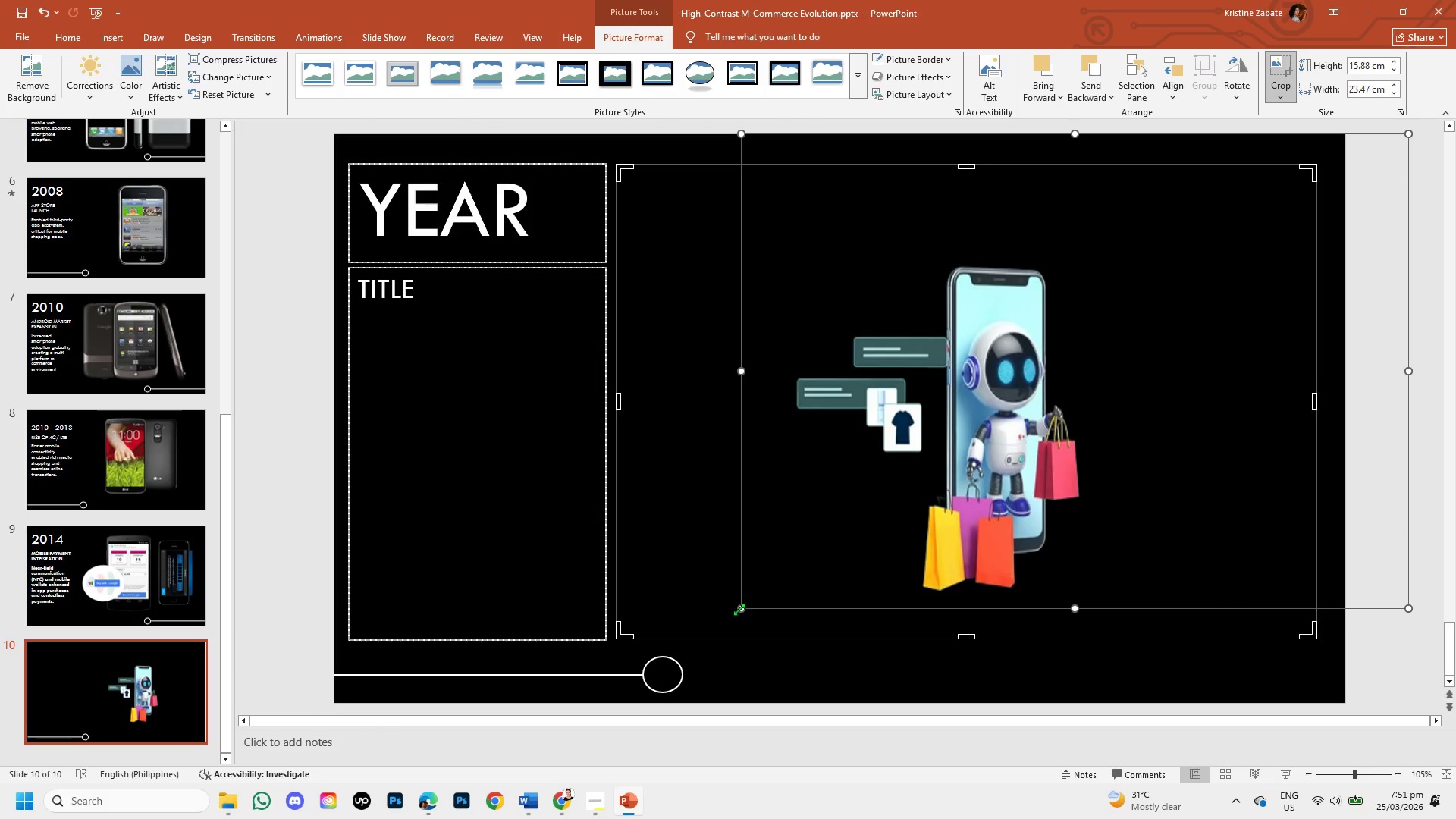 
left_click_drag(start_coordinate=[739, 607], to_coordinate=[660, 593])
 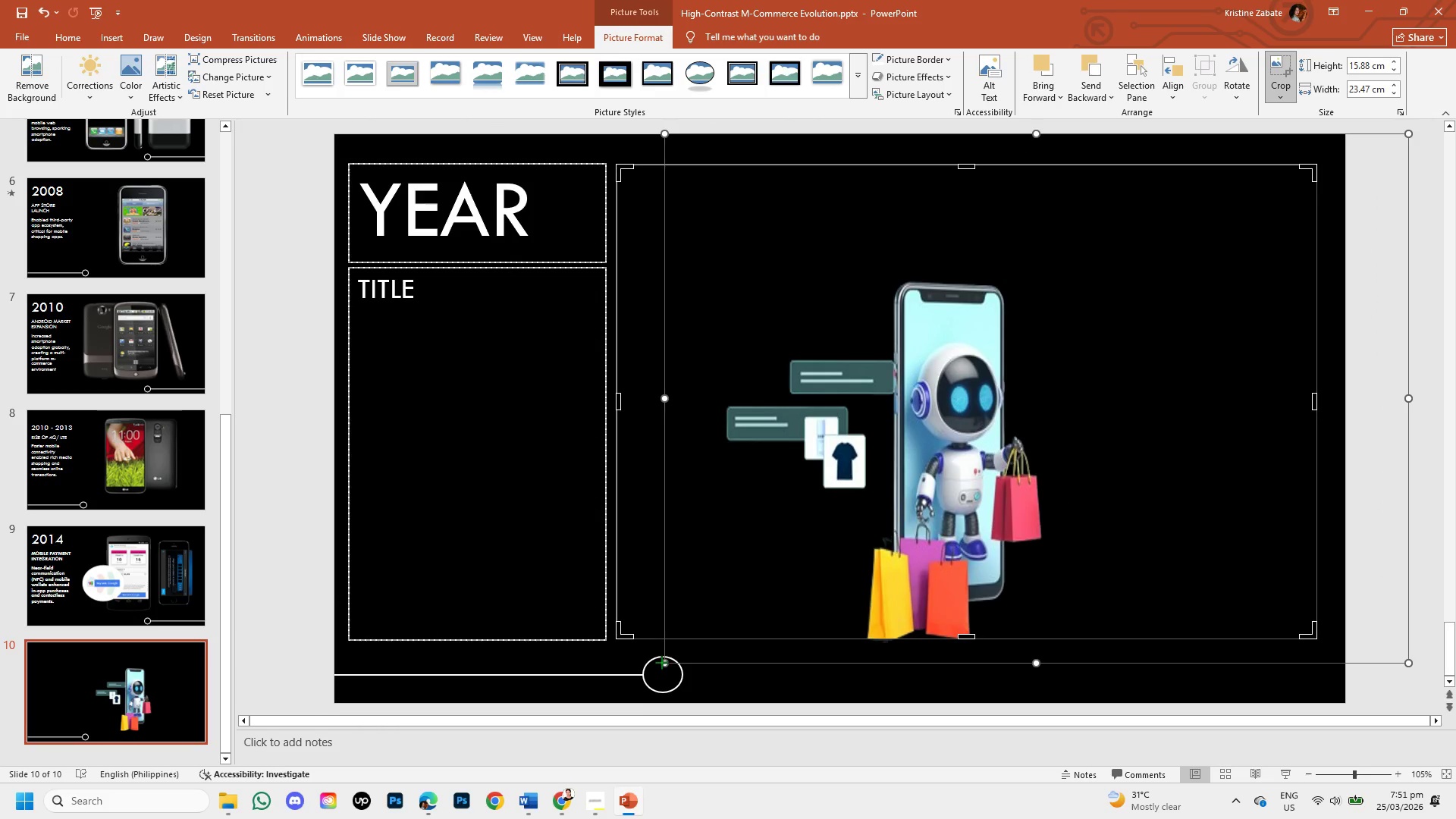 
left_click([661, 662])
 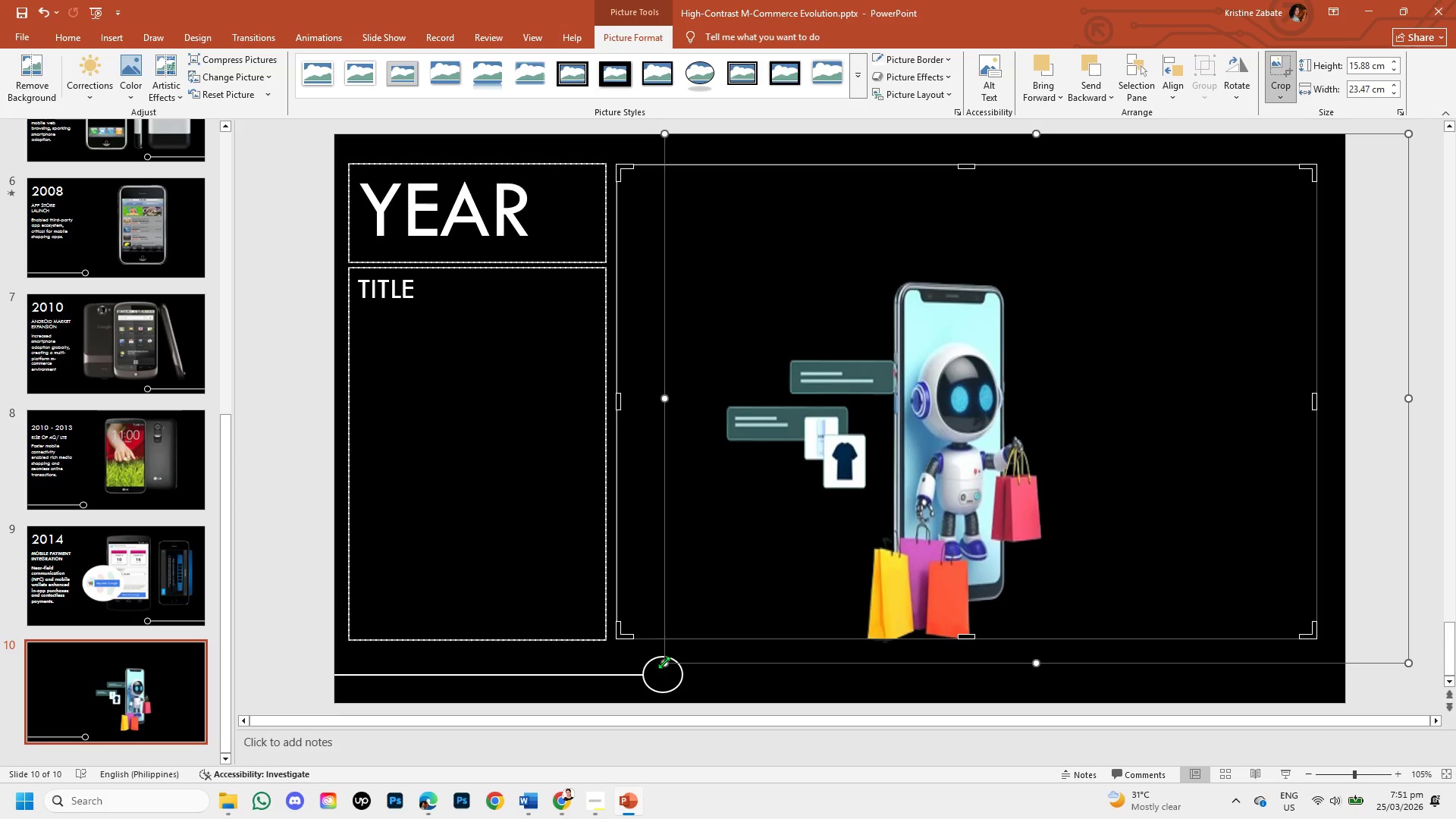 
left_click_drag(start_coordinate=[664, 662], to_coordinate=[602, 683])
 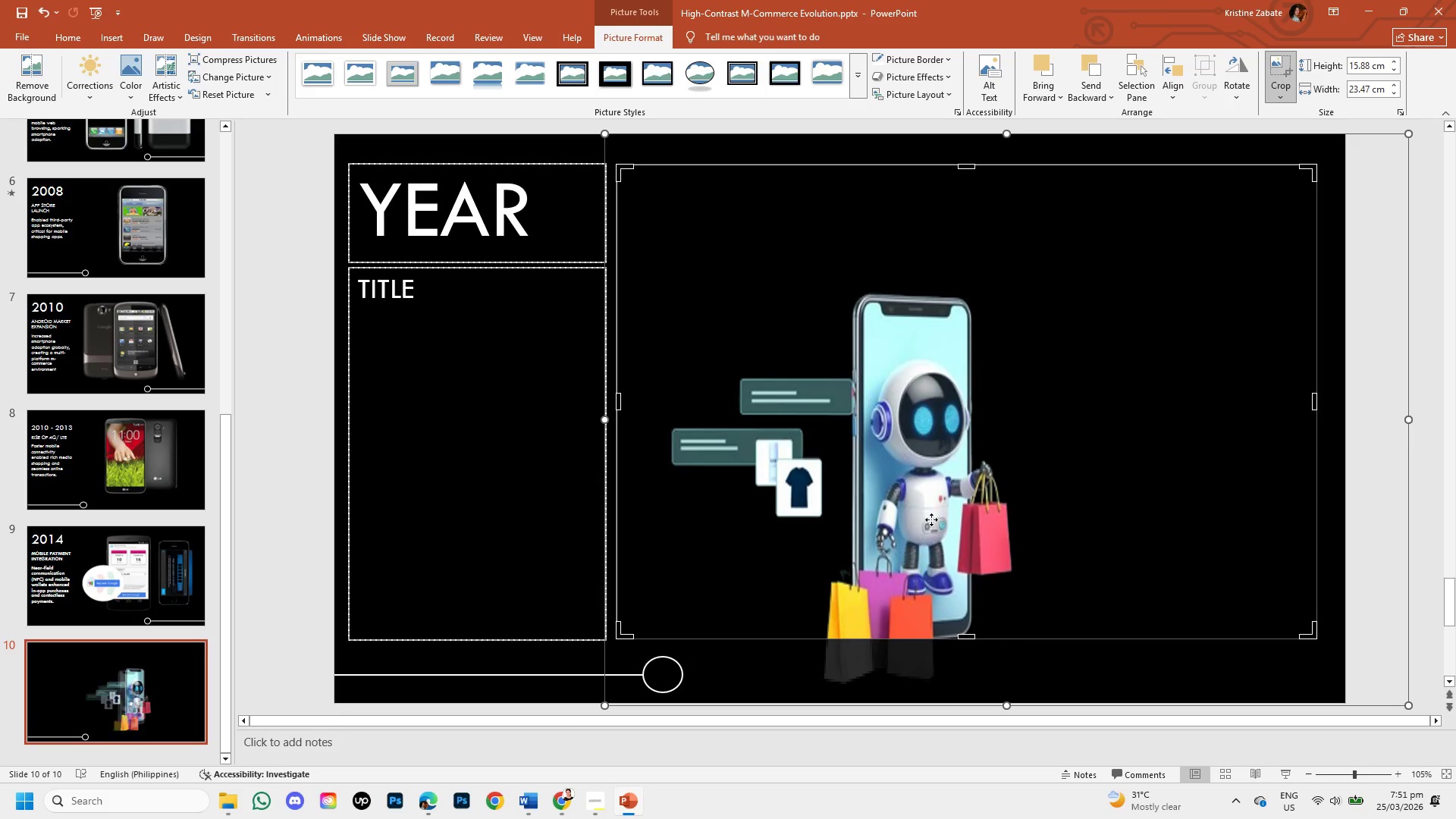 
left_click_drag(start_coordinate=[933, 518], to_coordinate=[1014, 422])
 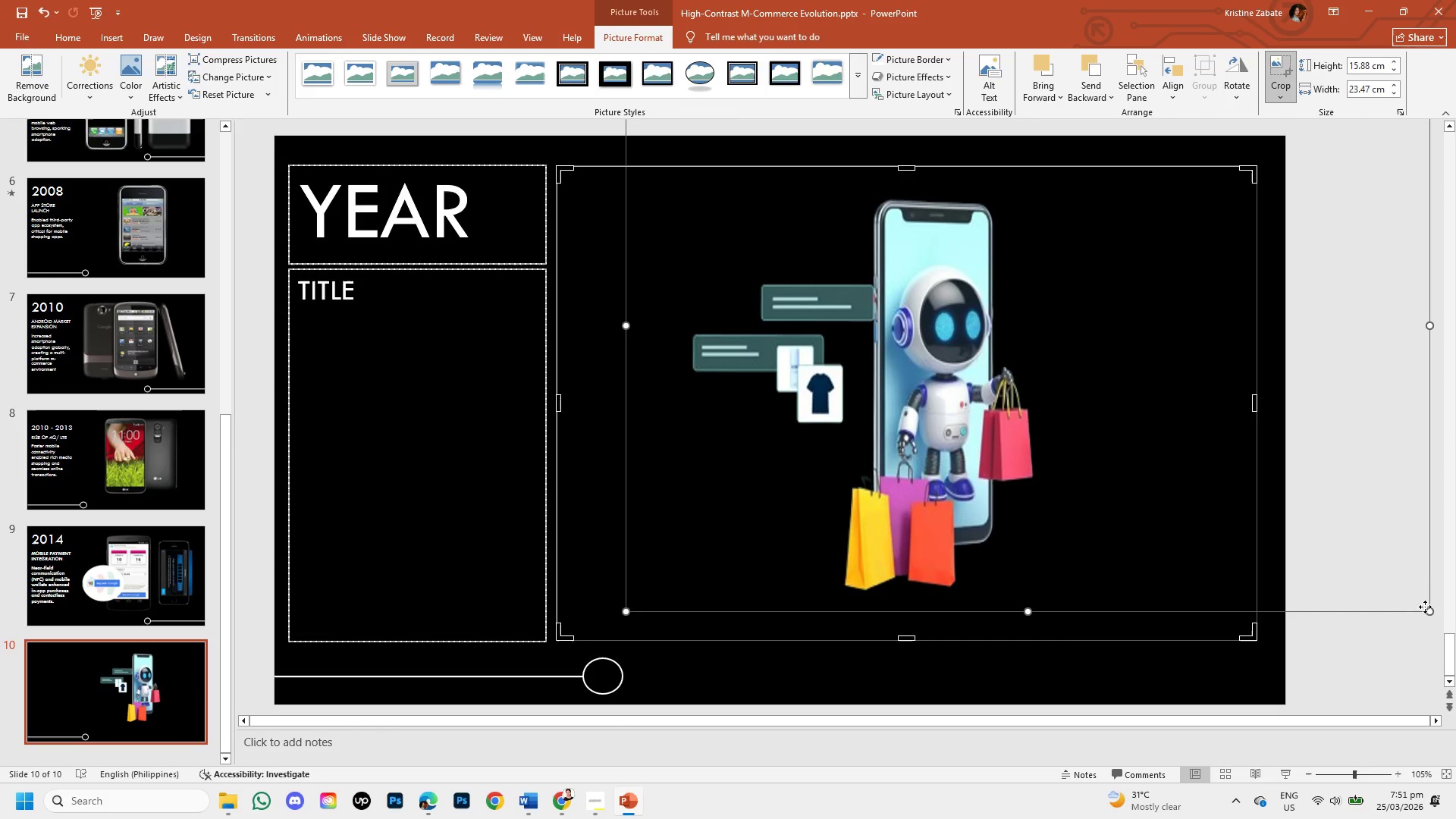 
left_click_drag(start_coordinate=[1429, 613], to_coordinate=[1443, 635])
 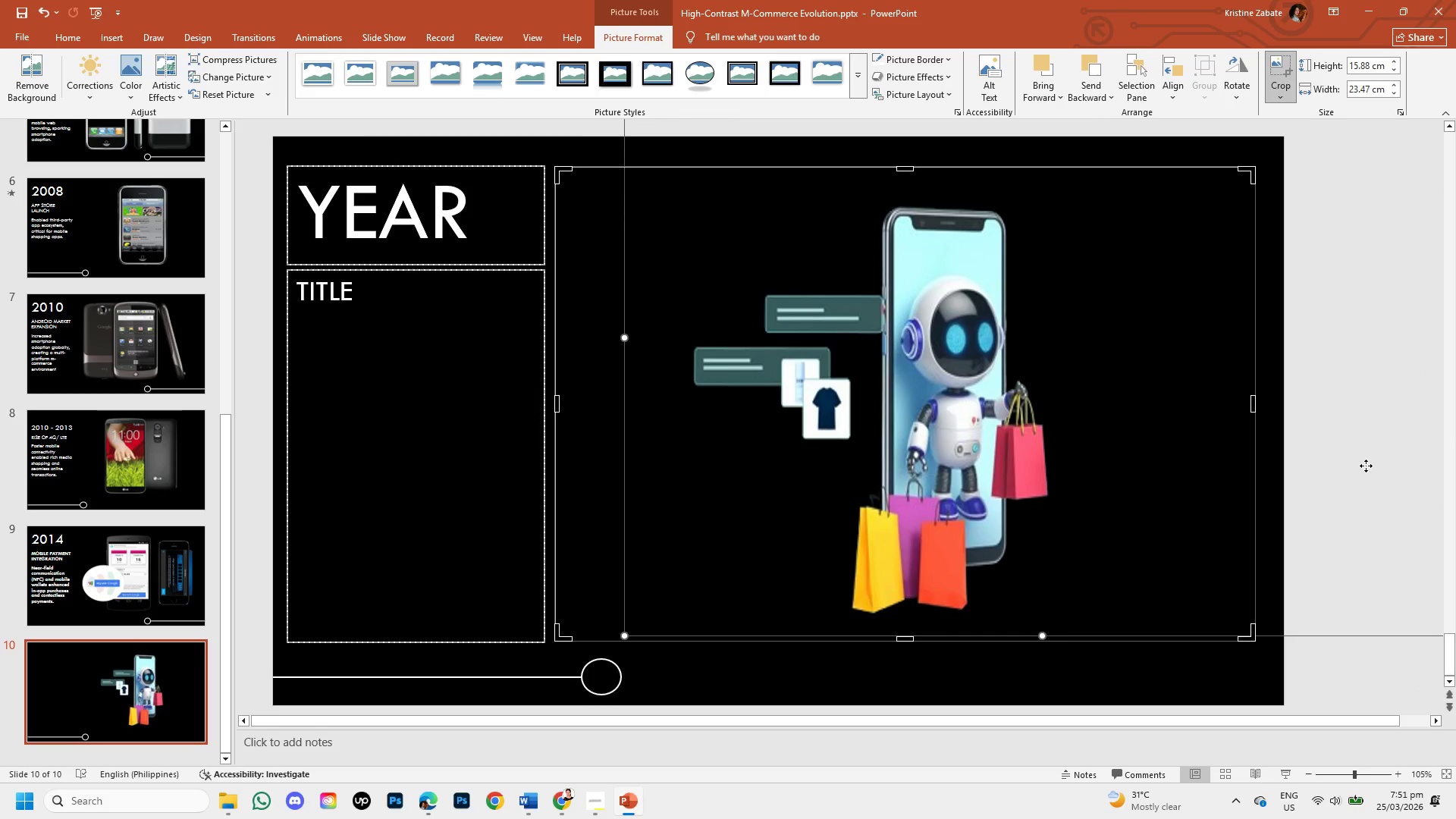 
left_click([1366, 466])
 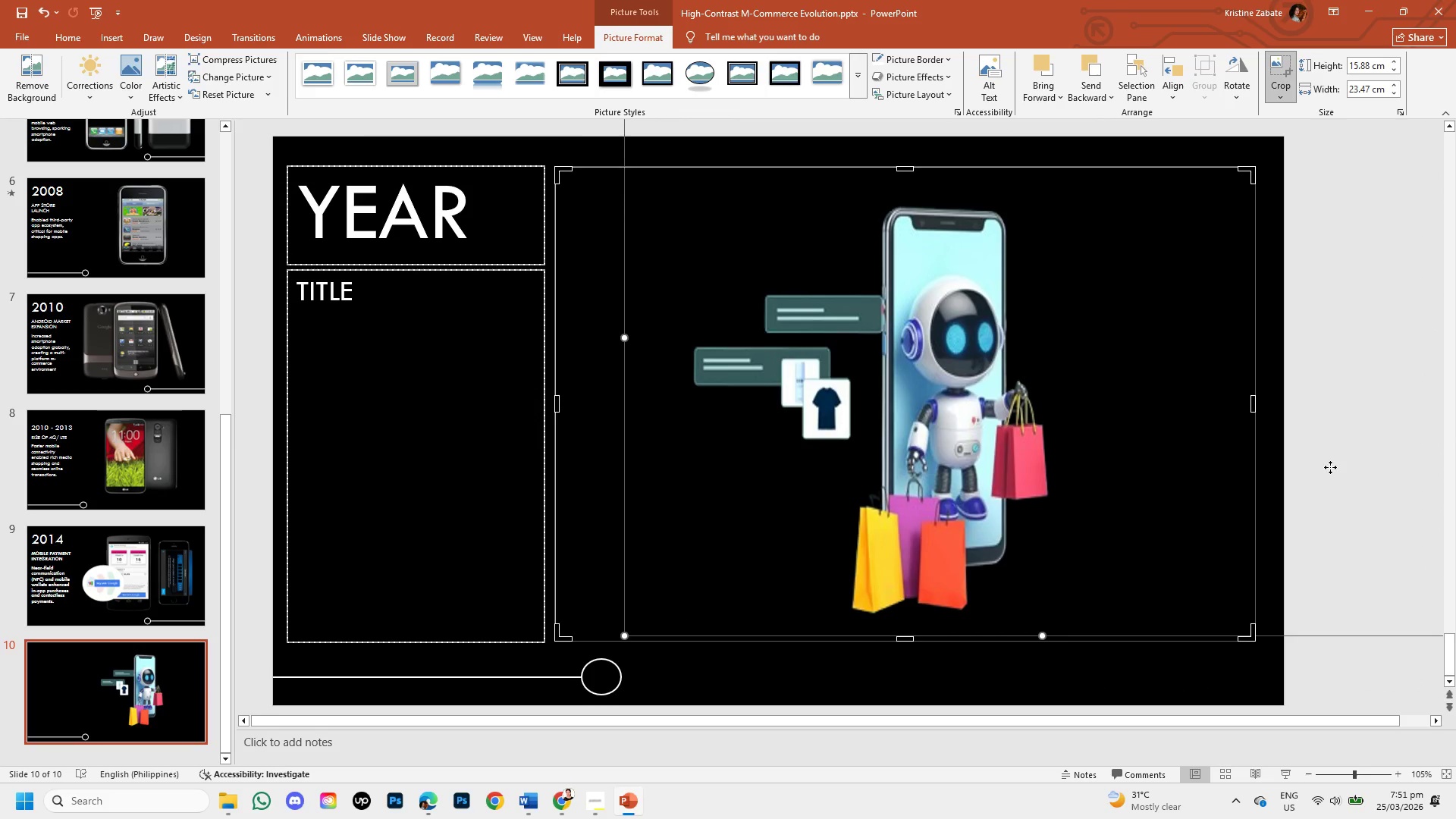 
left_click([1330, 467])
 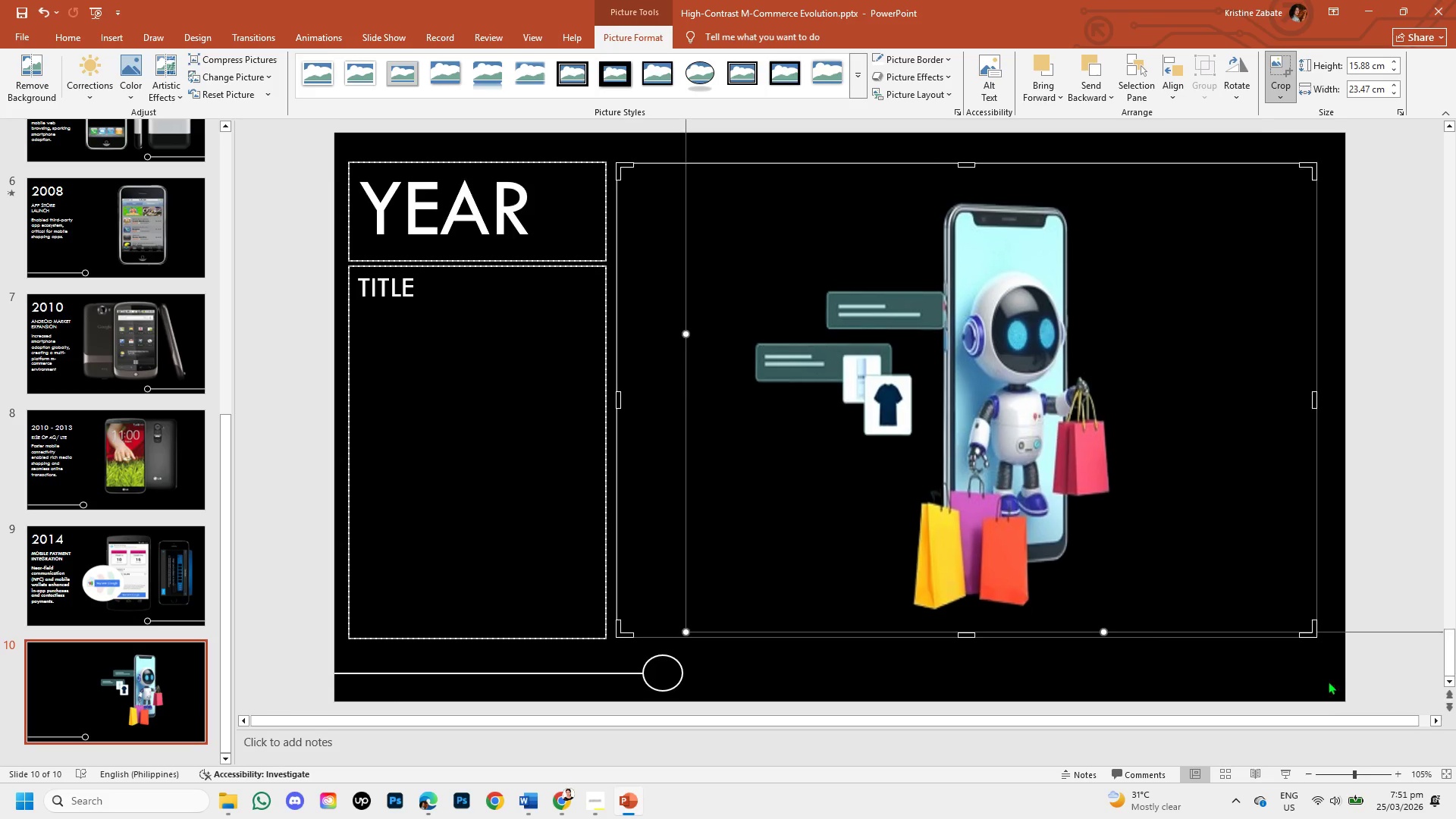 
left_click([1328, 681])
 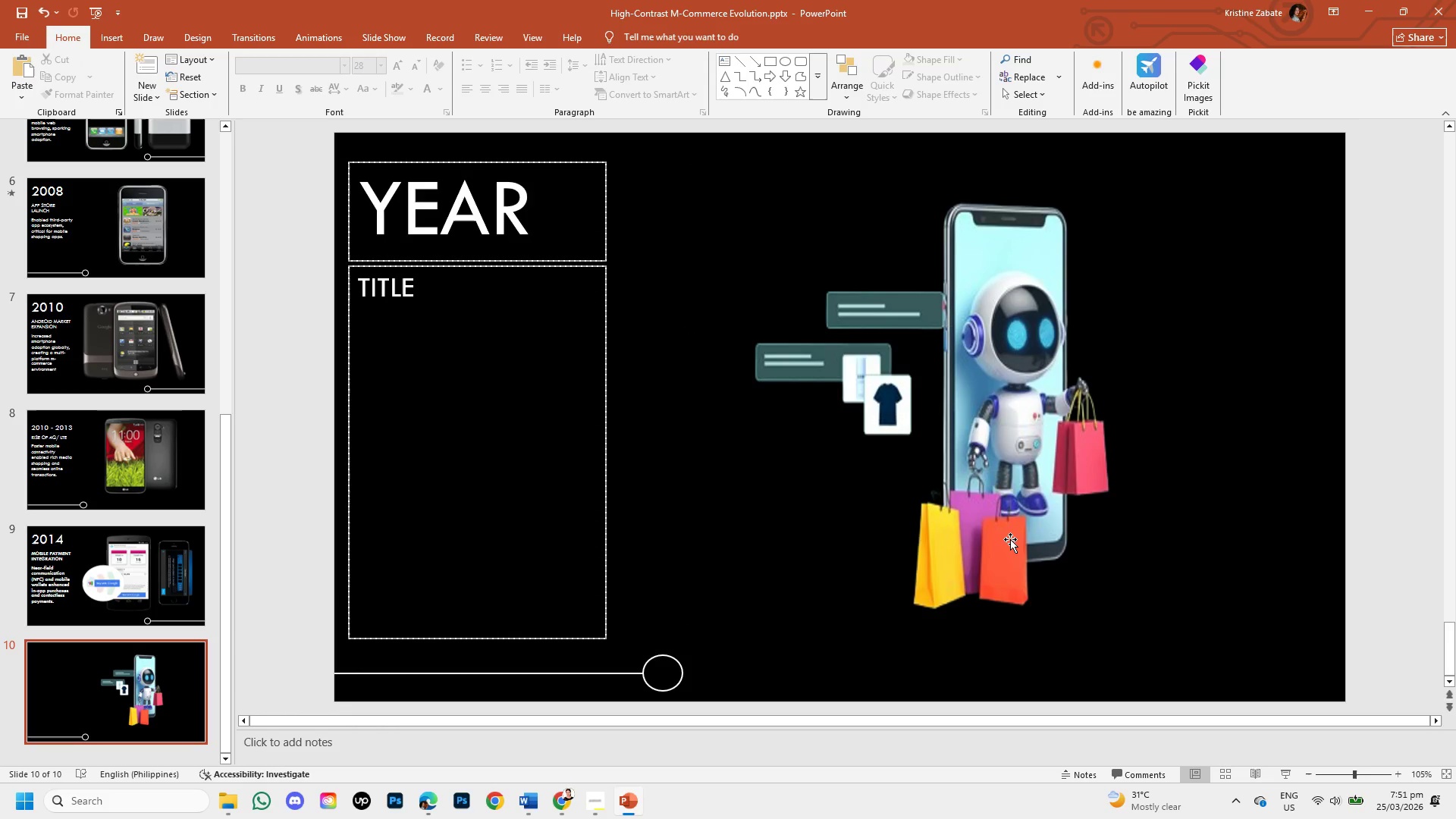 
left_click([1010, 539])
 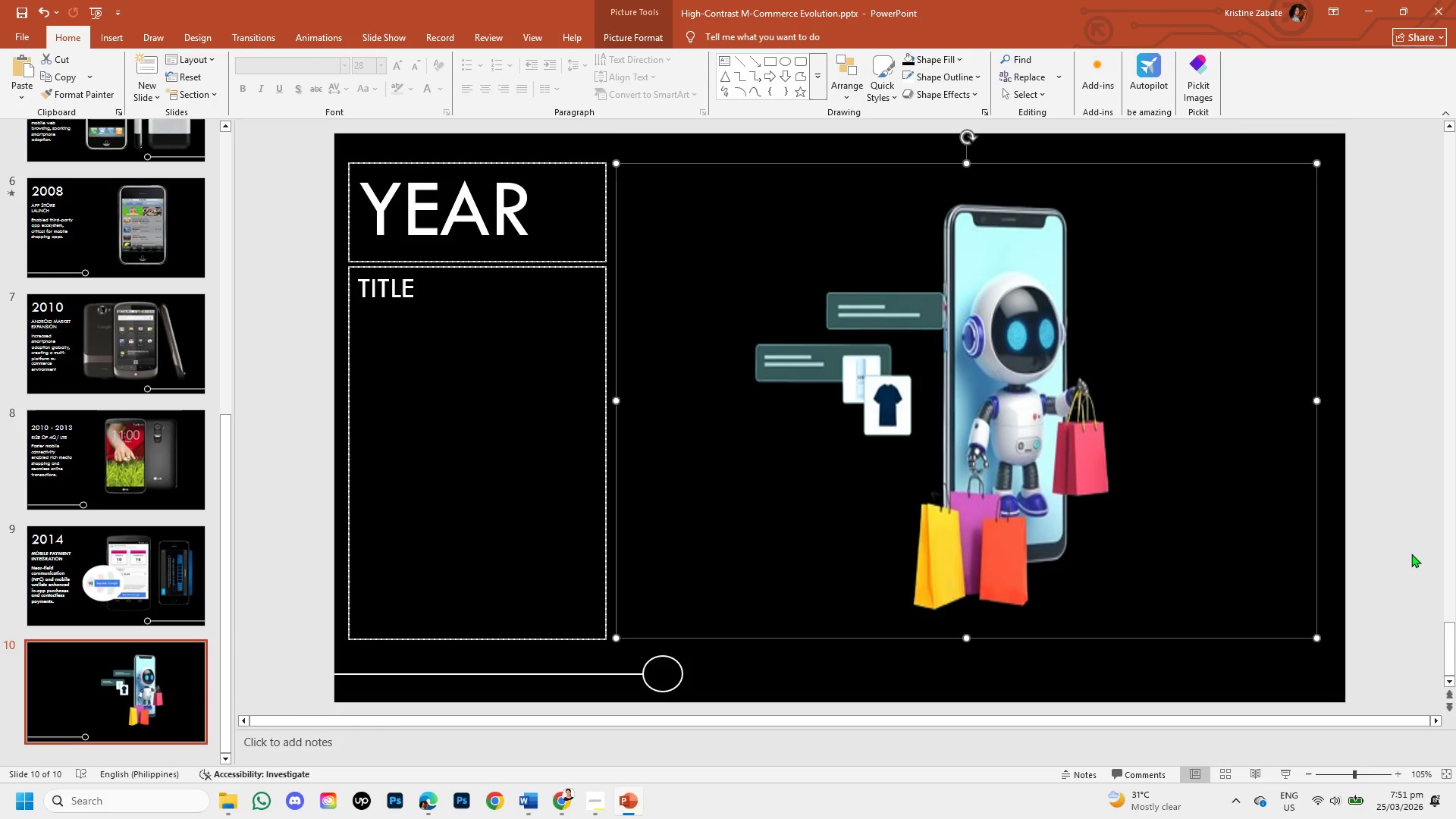 
left_click([1392, 523])
 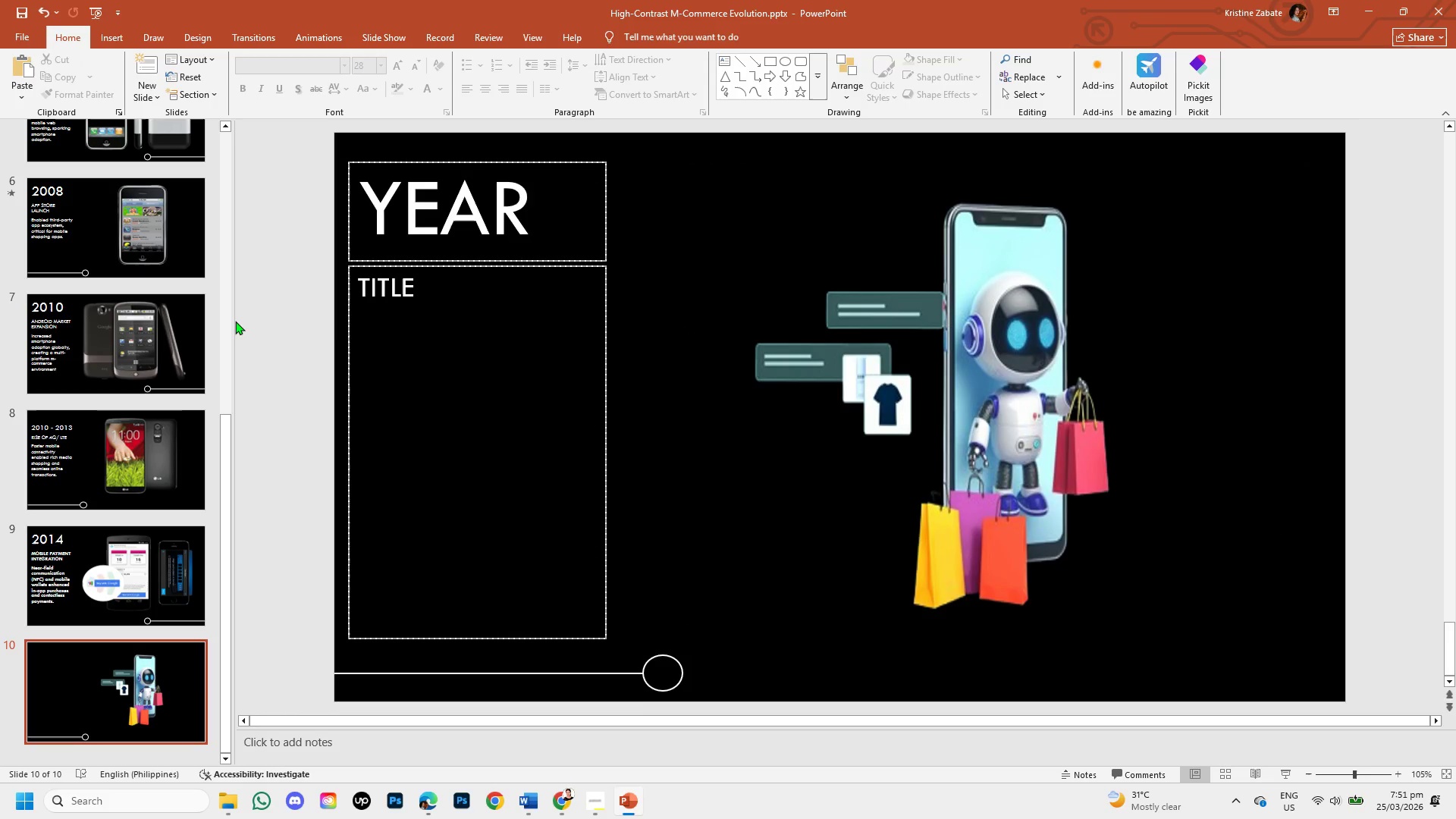 
wait(5.33)
 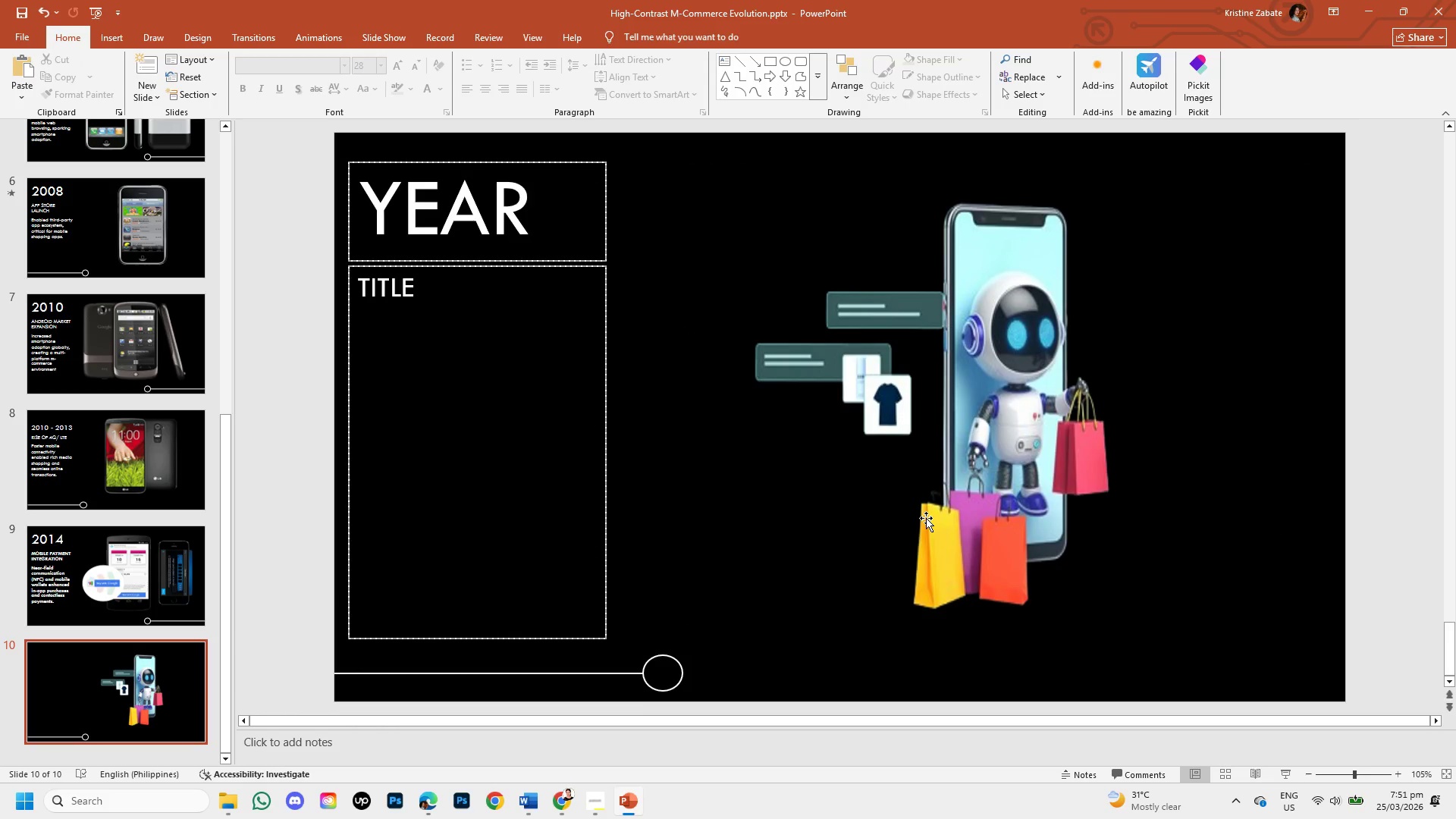 
left_click([565, 800])
 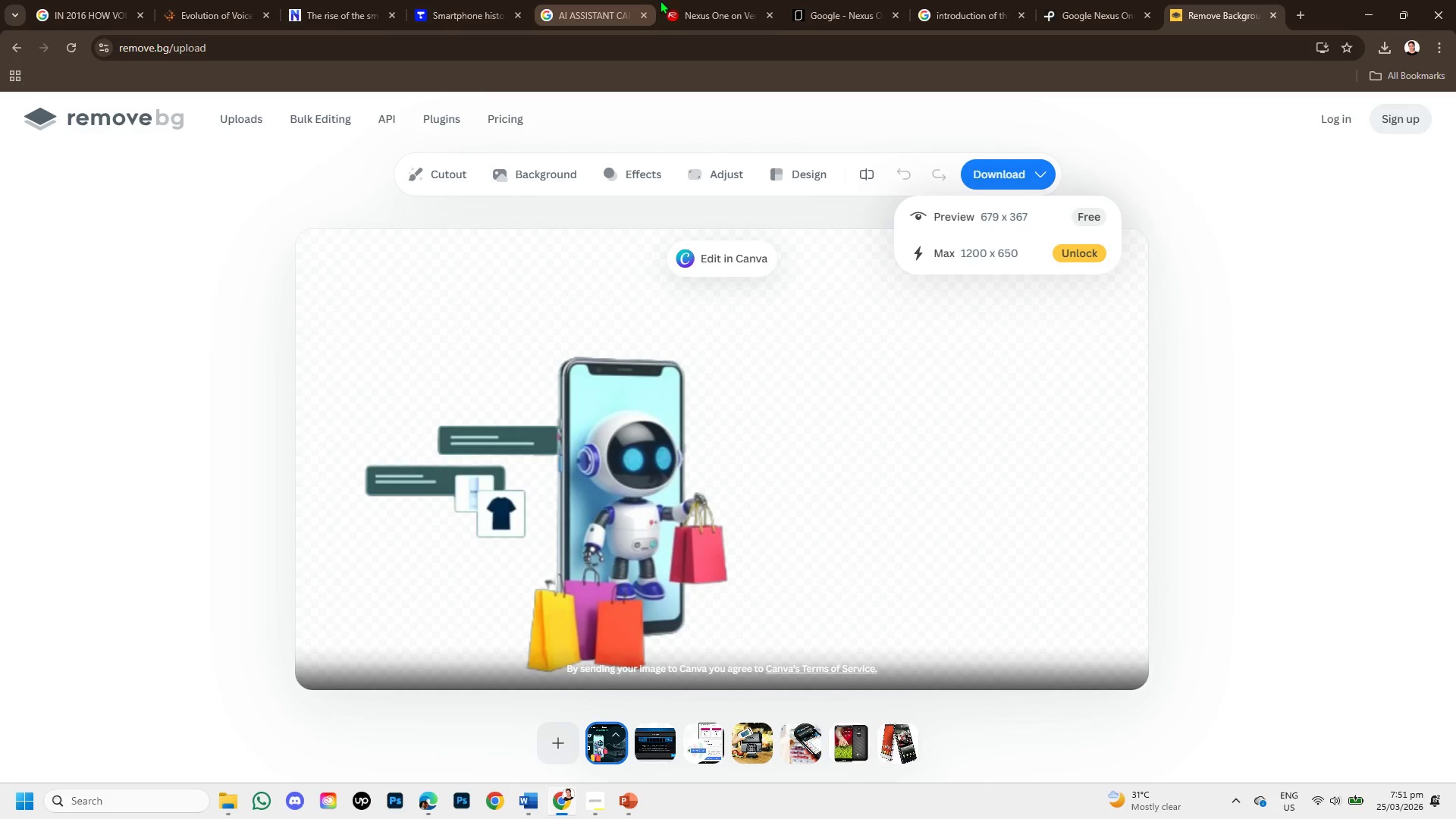 
left_click([684, 0])
 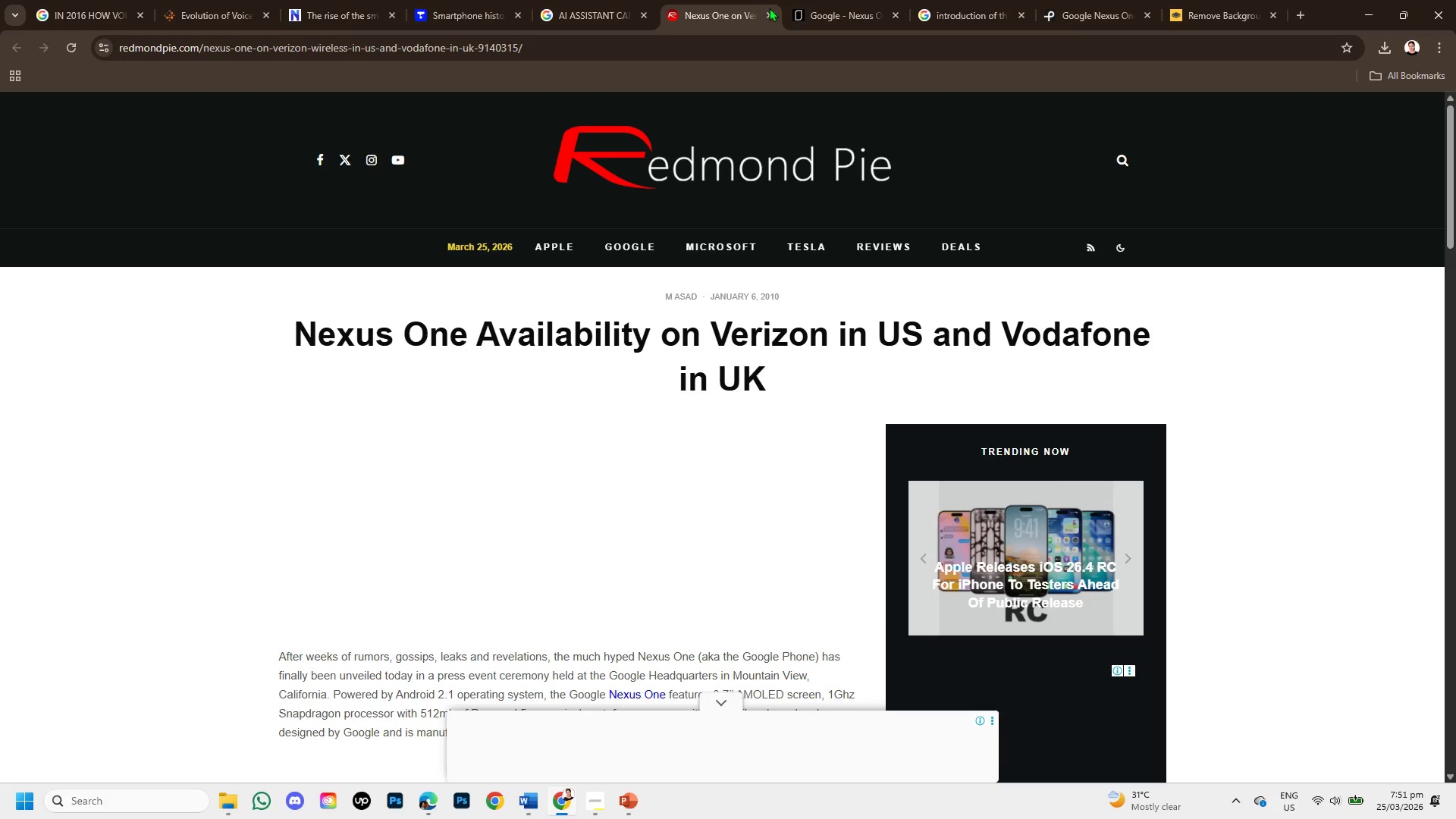 
left_click([771, 12])
 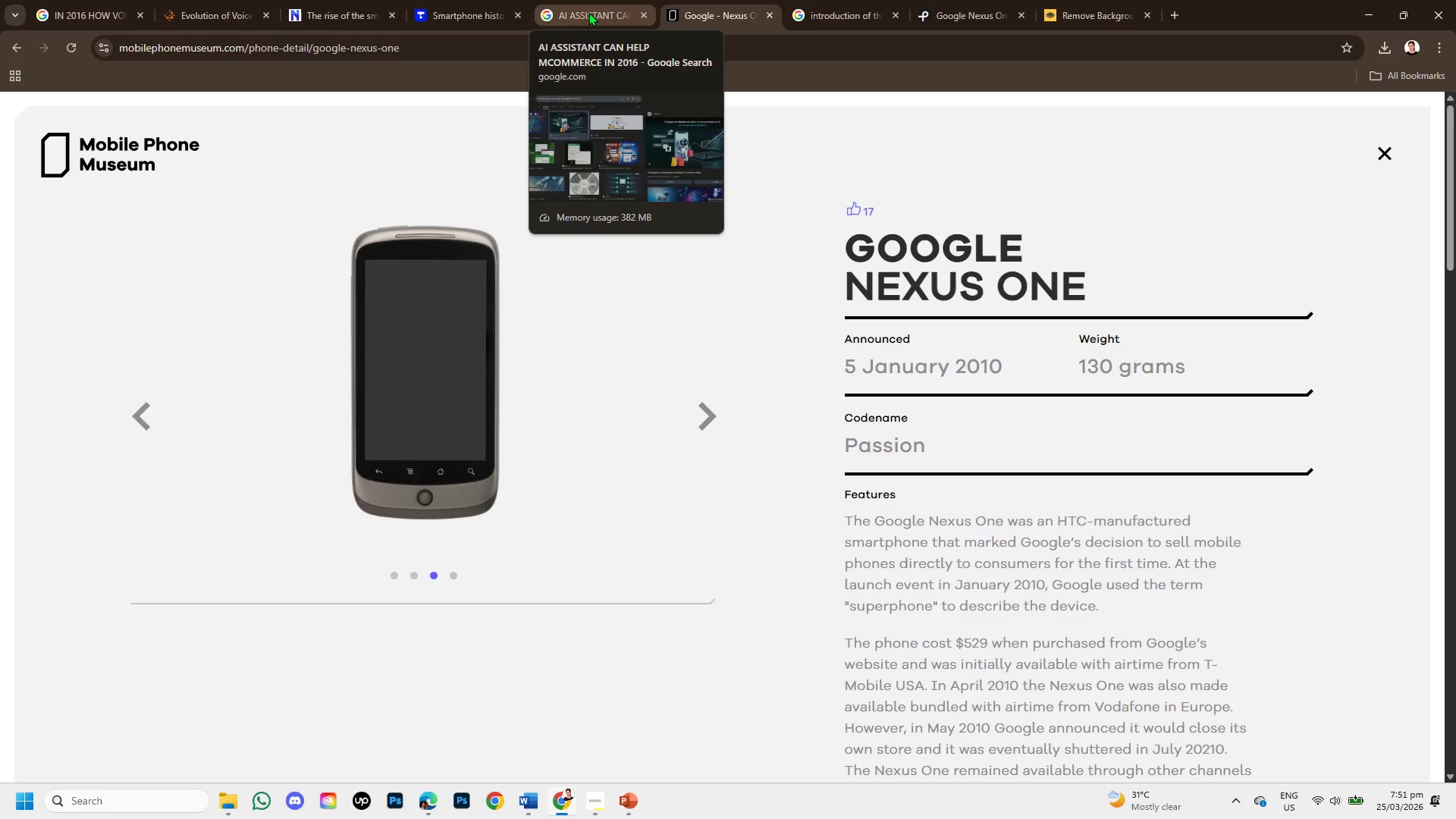 
left_click([573, 24])
 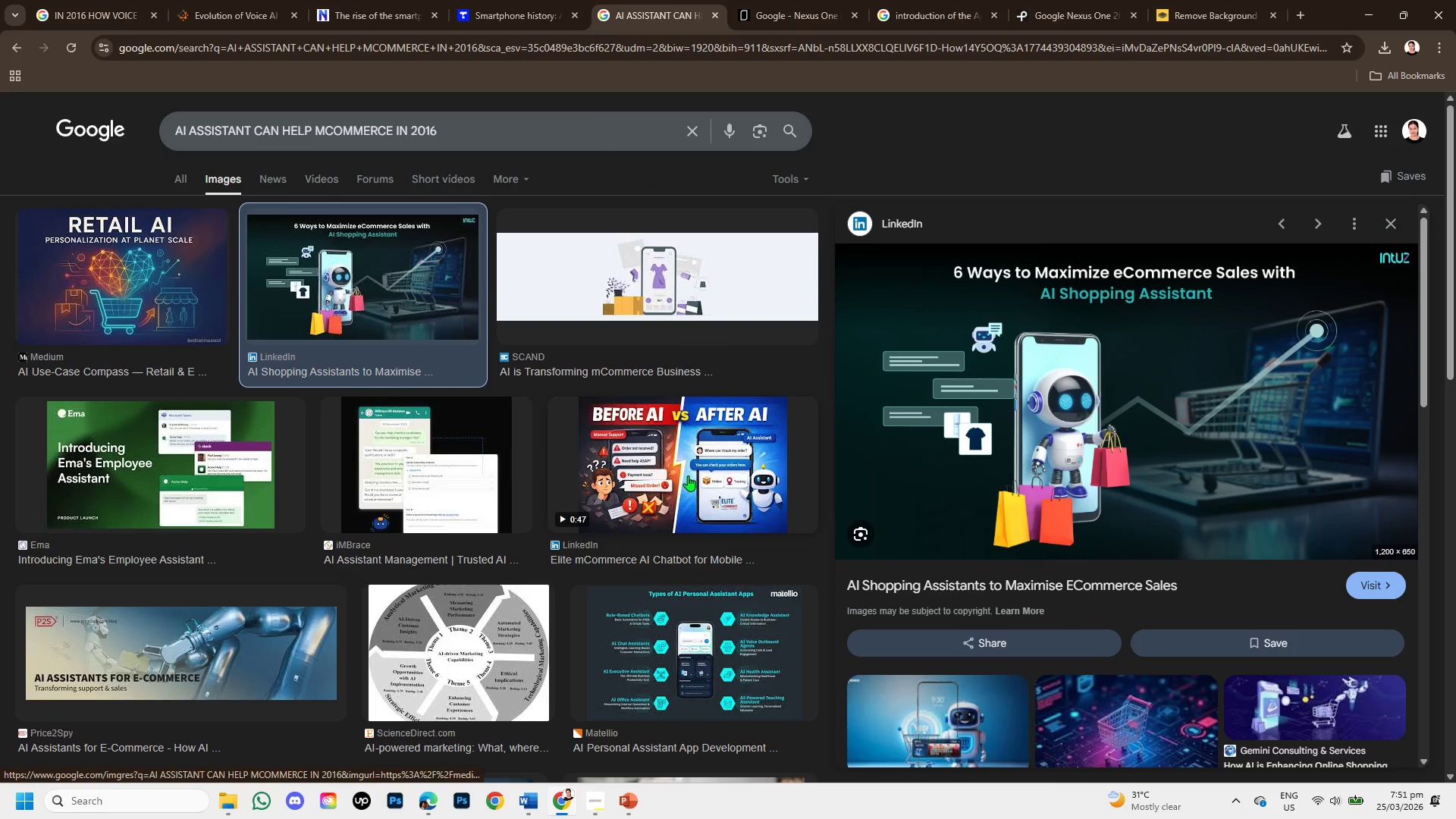 
left_click([393, 0])
 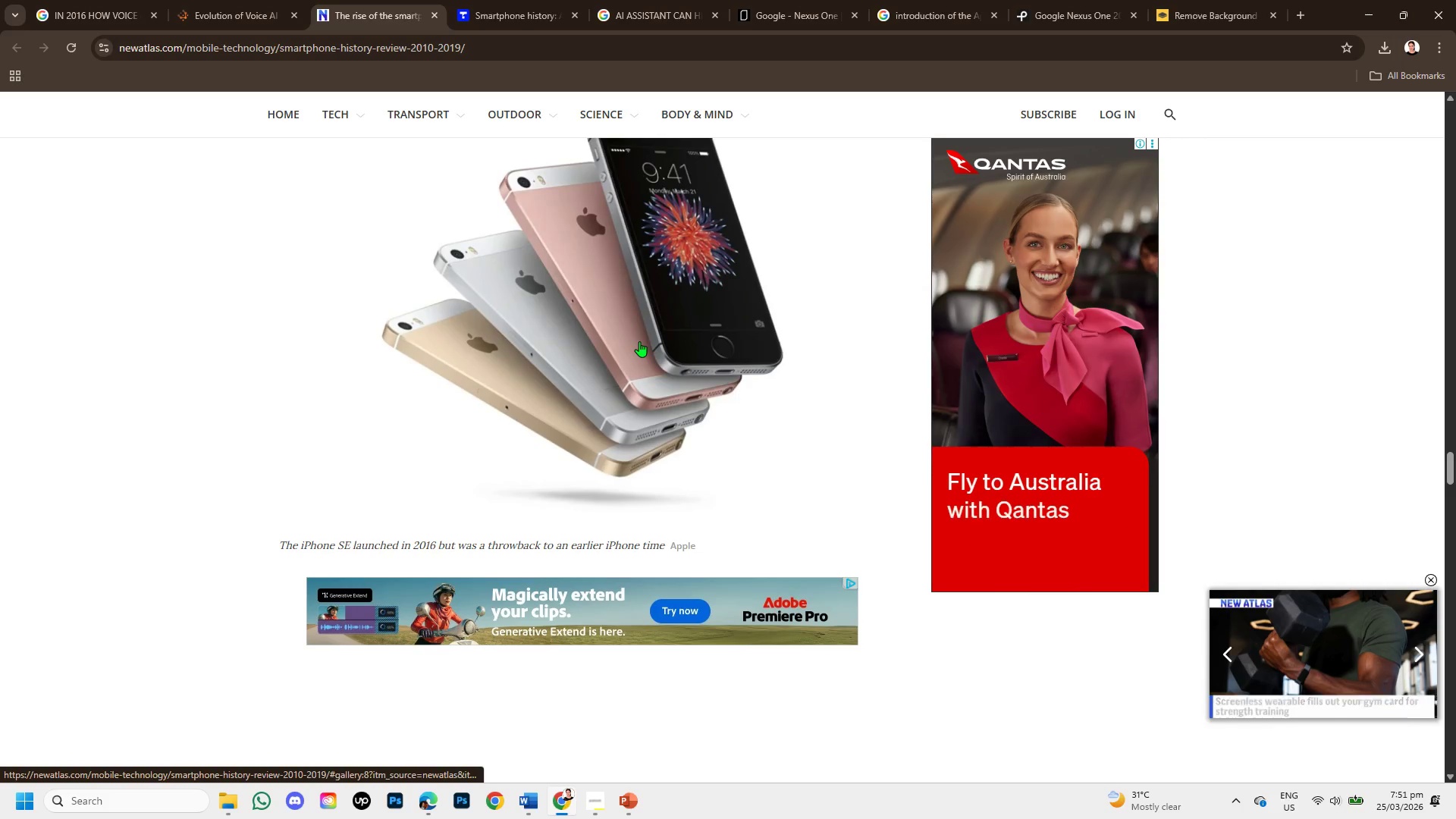 
scroll: coordinate [639, 341], scroll_direction: up, amount: 1.0
 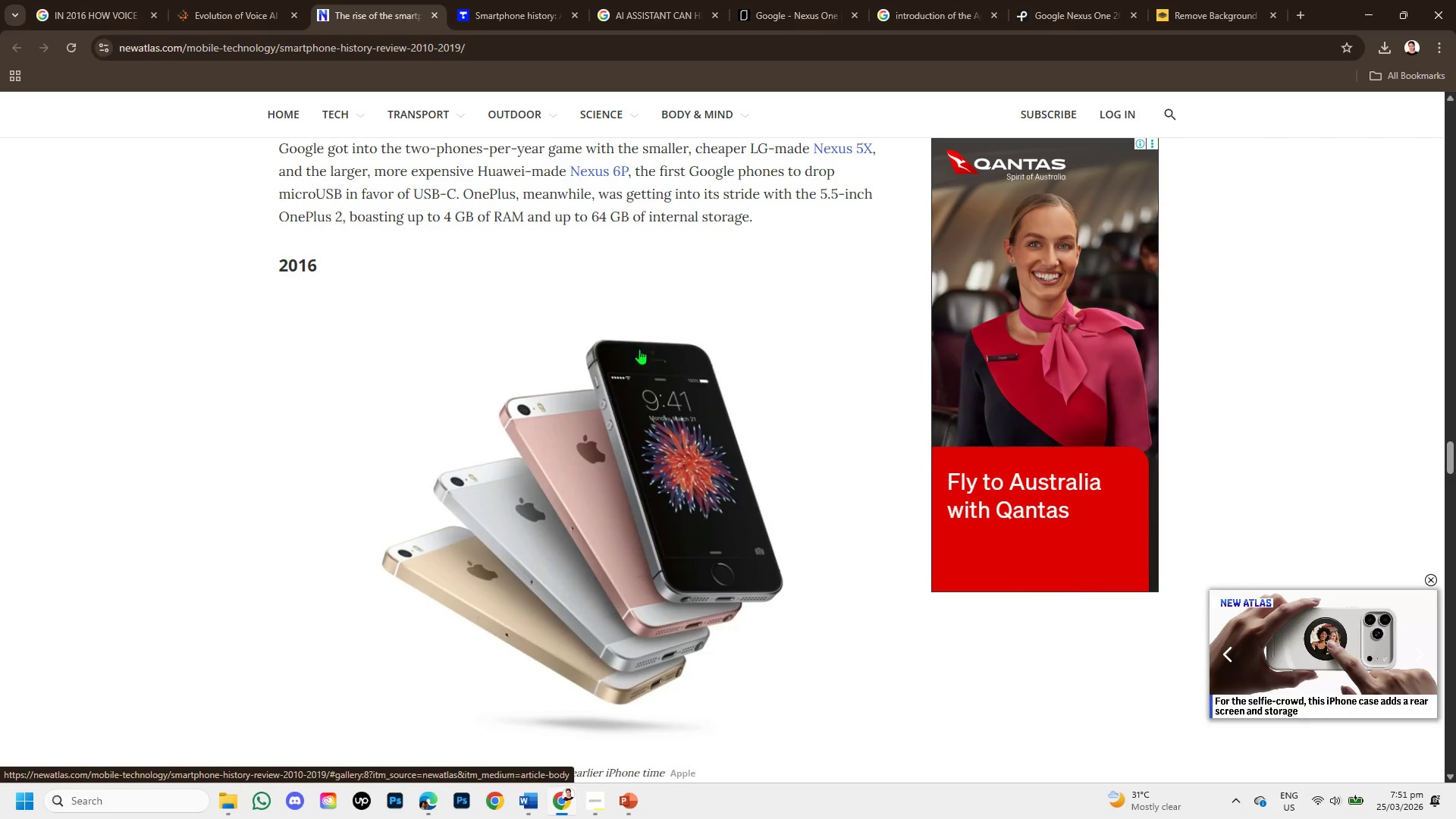 
scroll: coordinate [626, 360], scroll_direction: down, amount: 1.0
 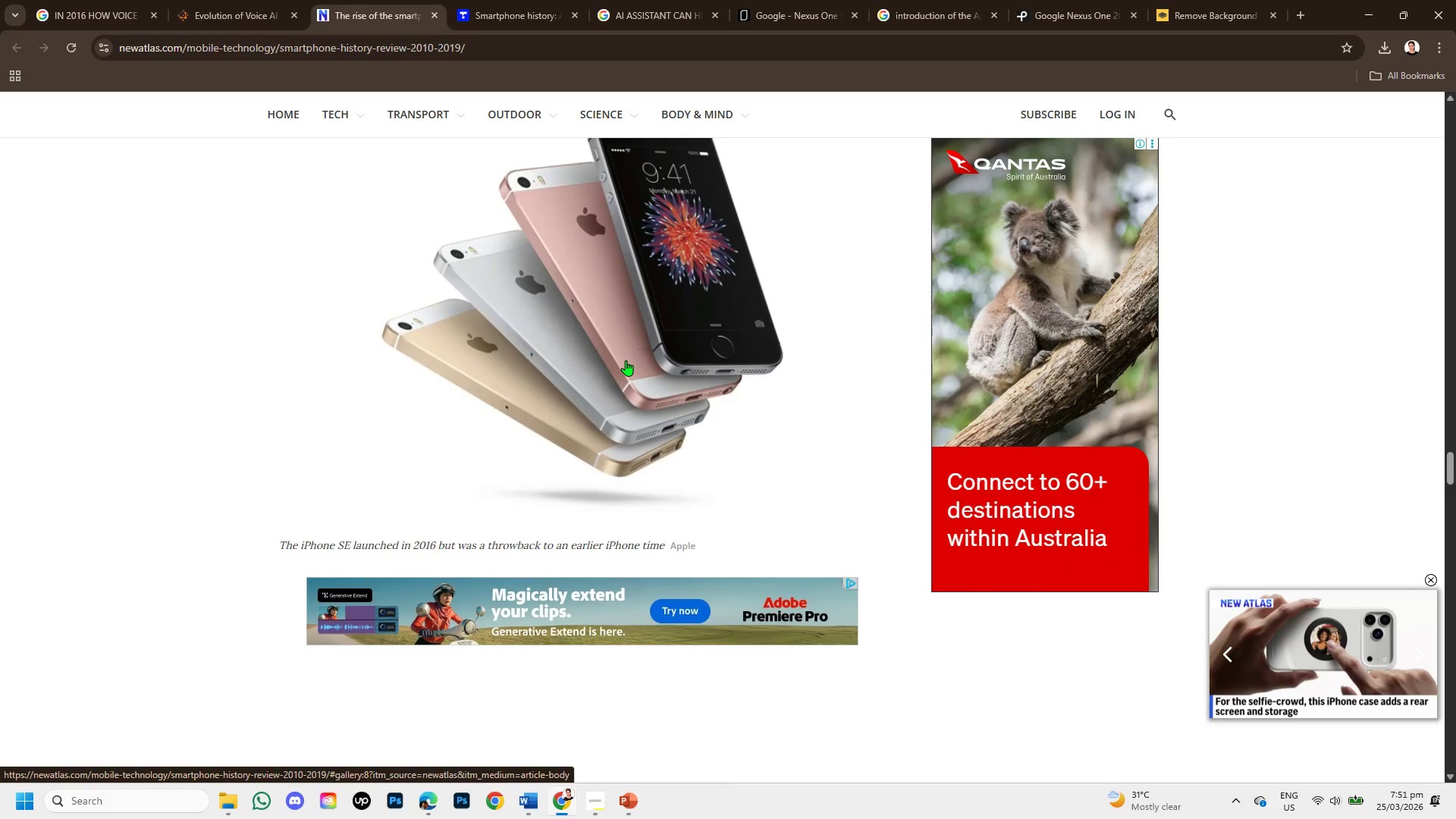 
wait(8.88)
 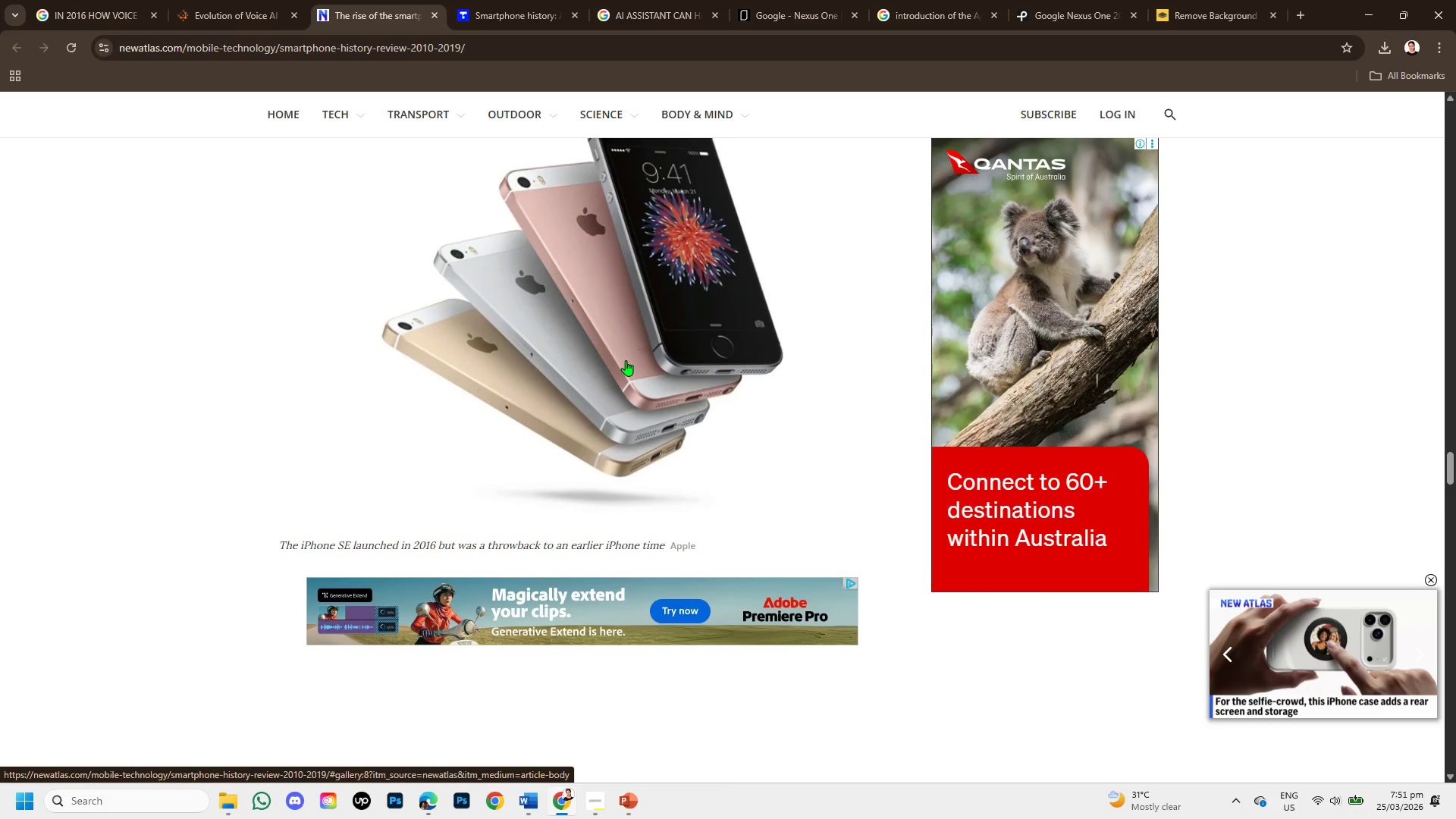 
left_click([486, 0])
 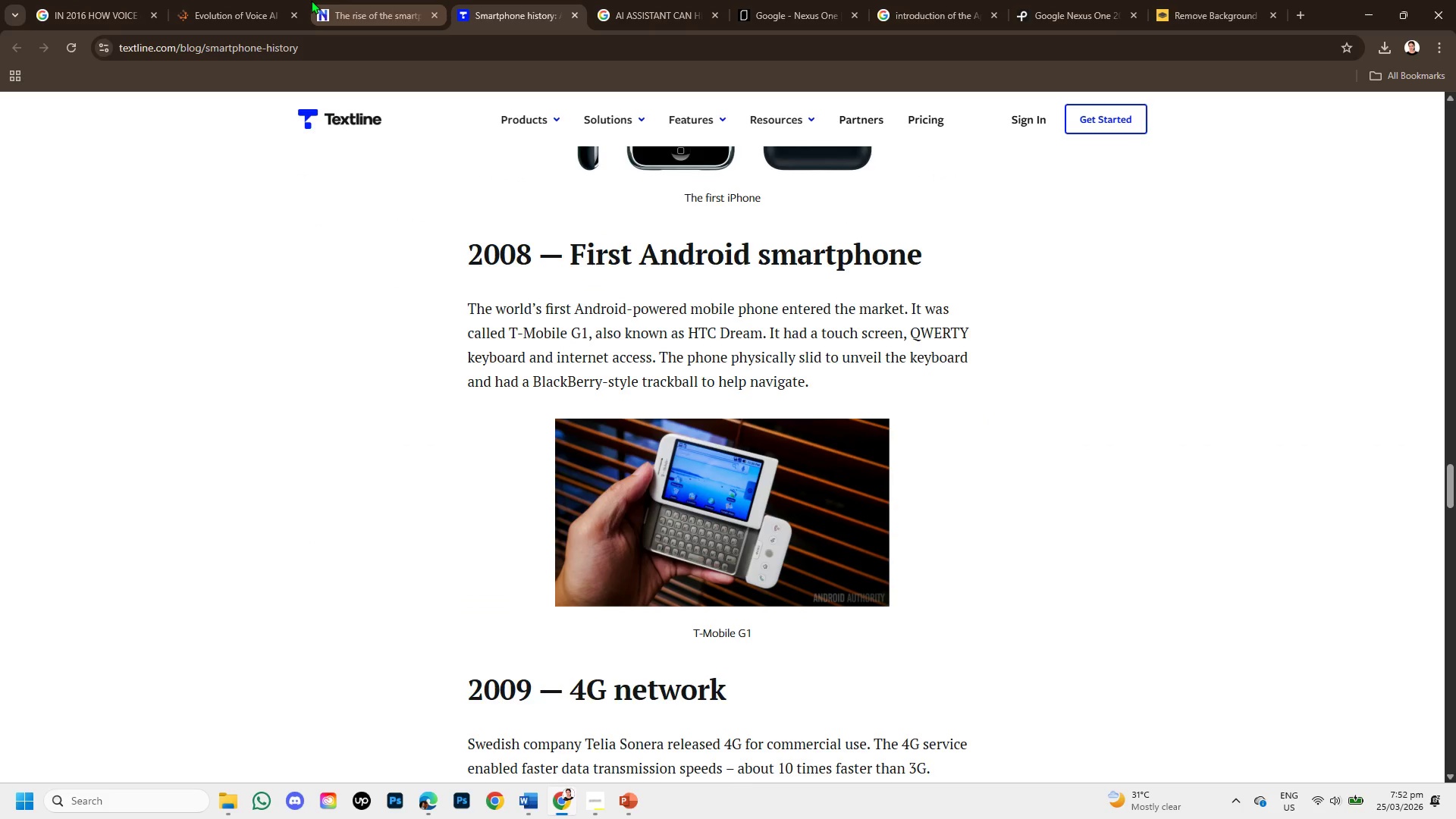 
left_click([210, 3])
 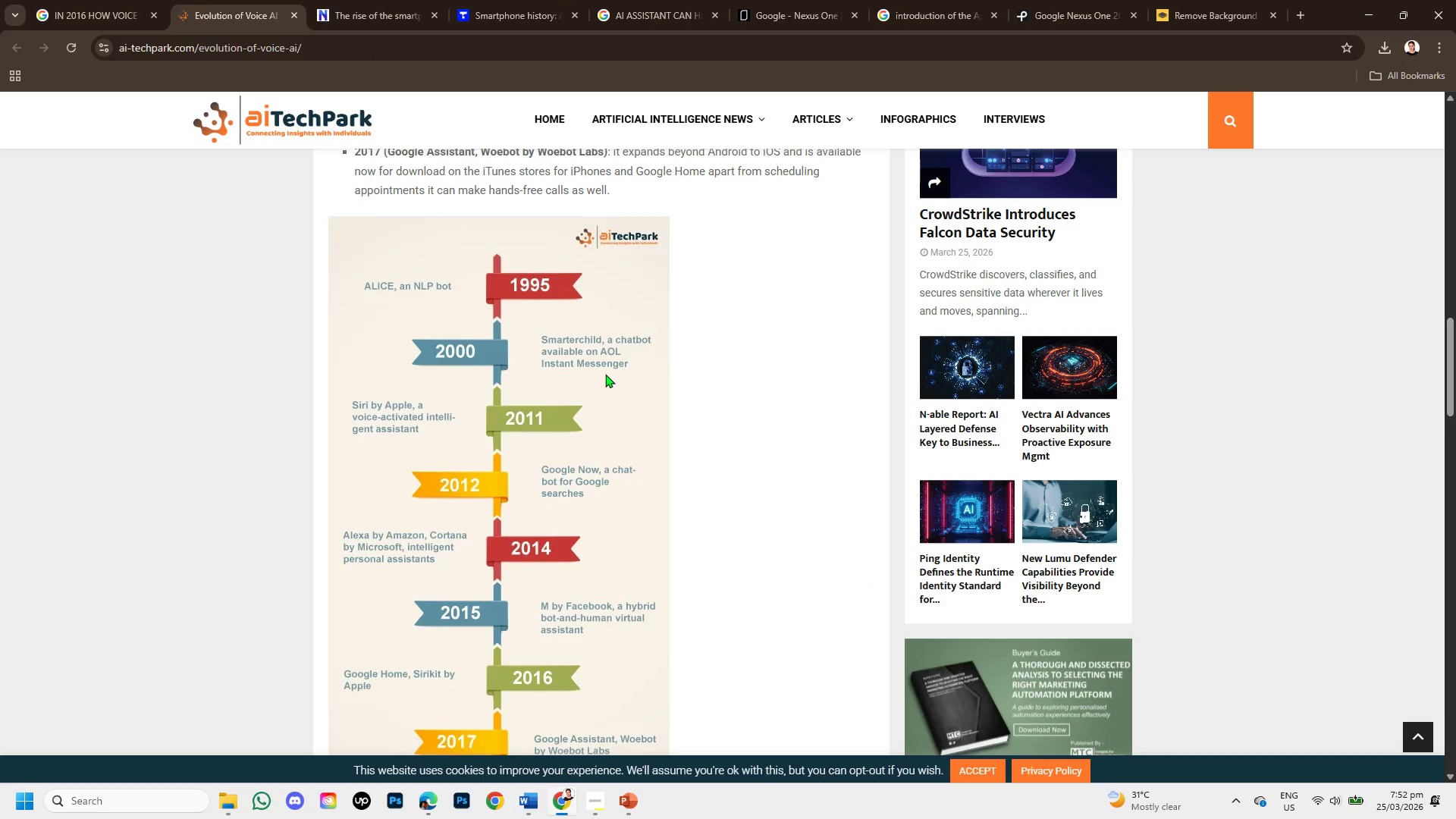 
scroll: coordinate [604, 369], scroll_direction: up, amount: 3.0
 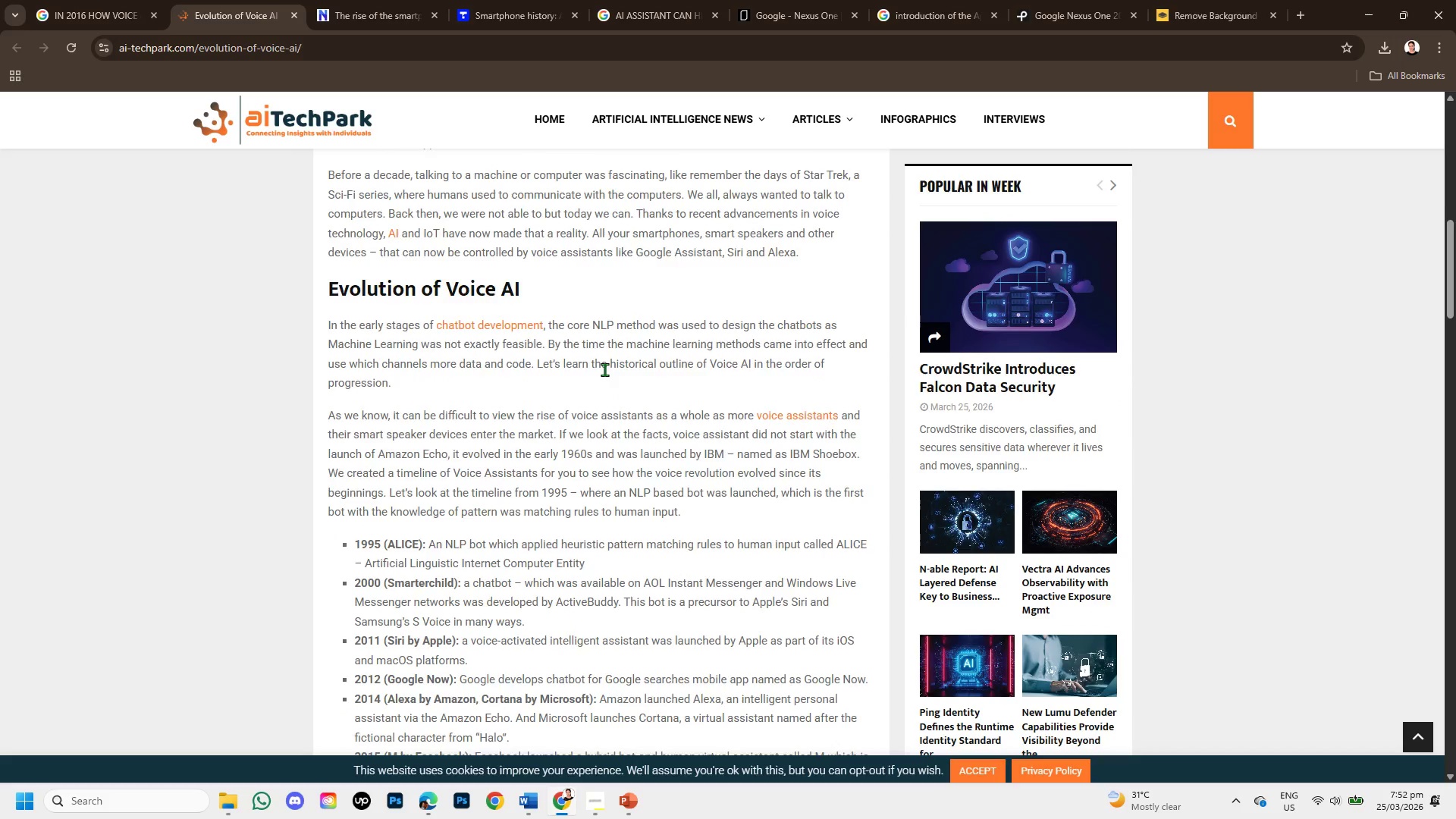 
scroll: coordinate [604, 369], scroll_direction: down, amount: 2.0
 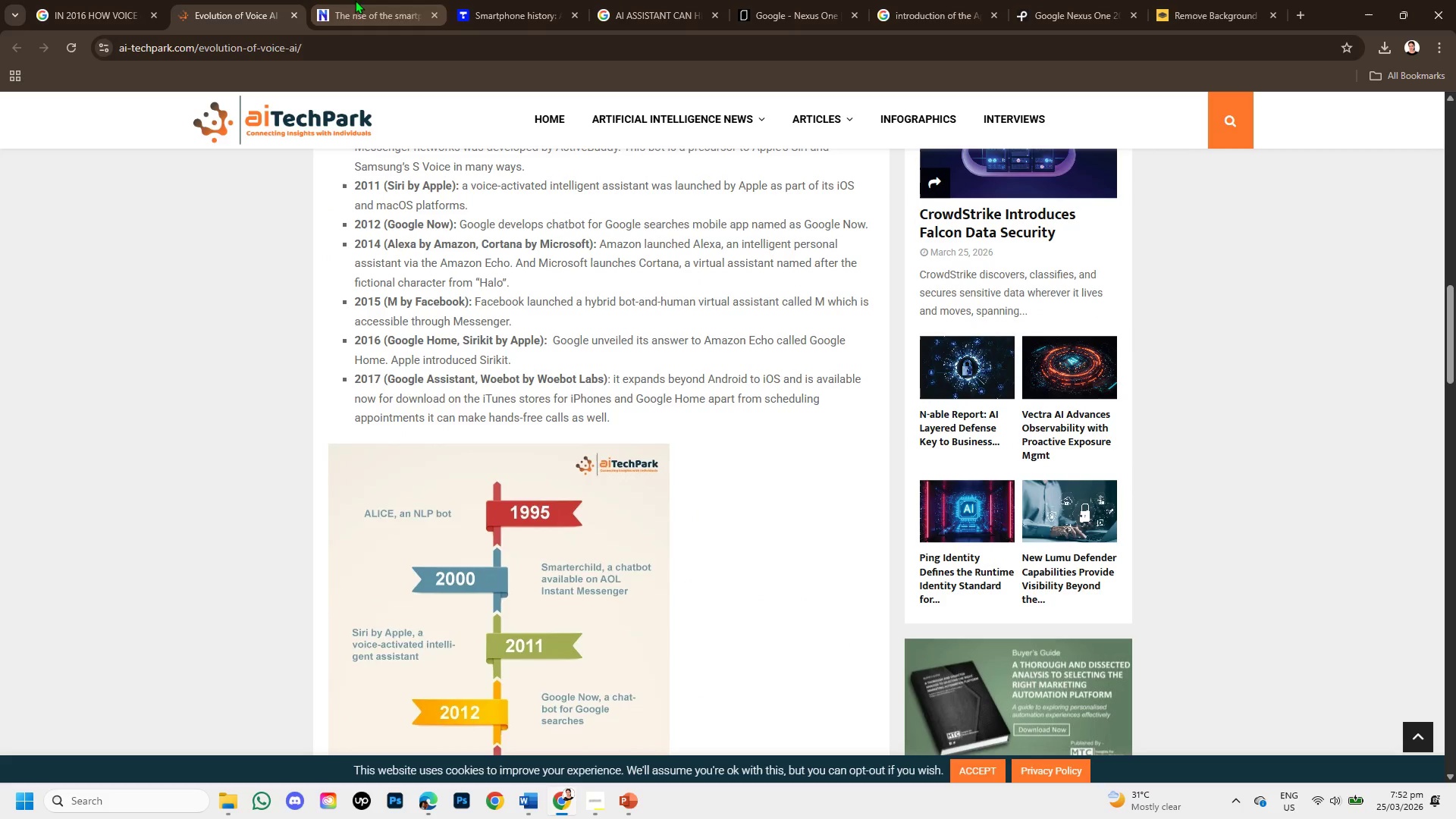 
left_click([109, 0])
 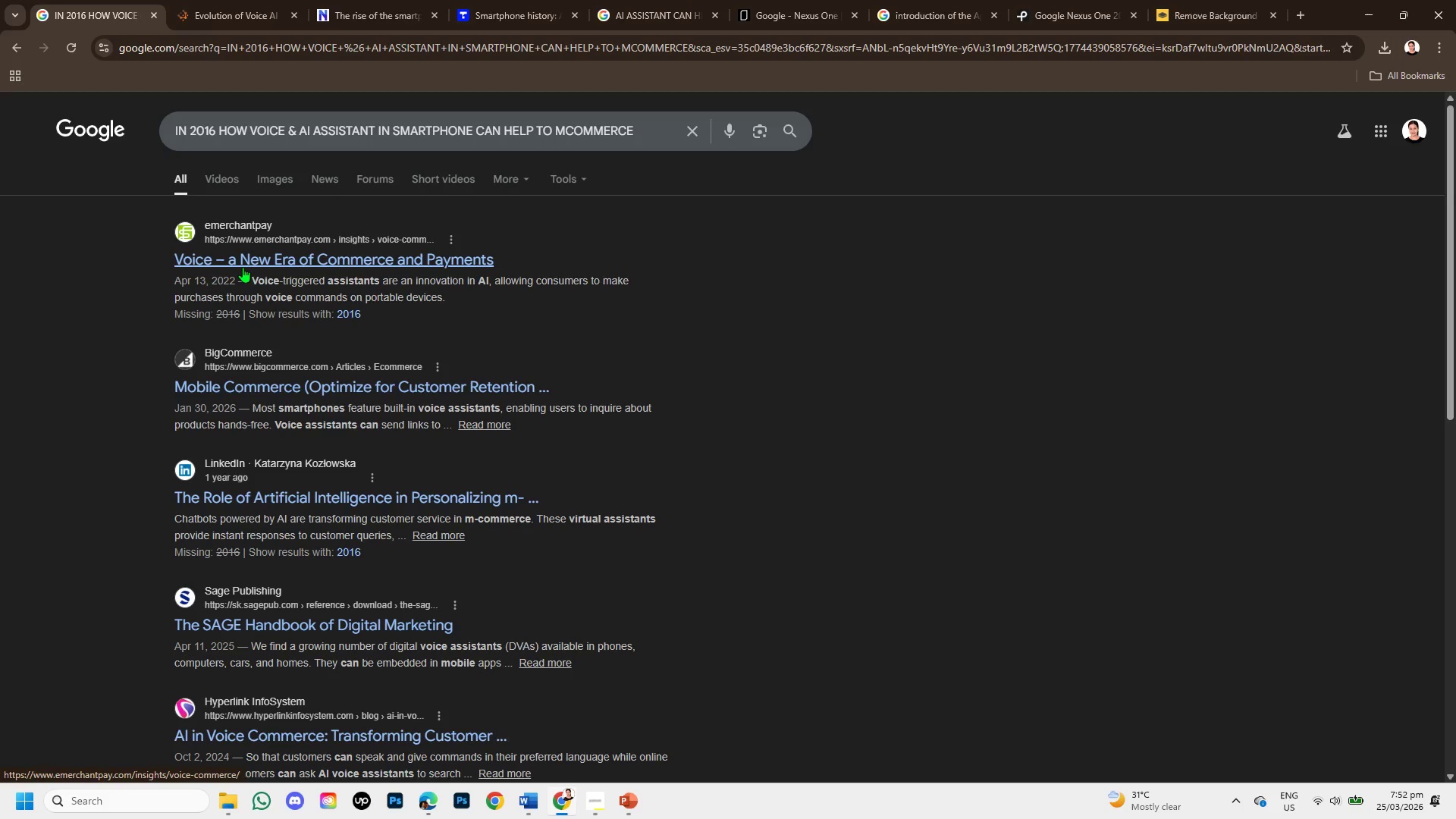 
wait(5.31)
 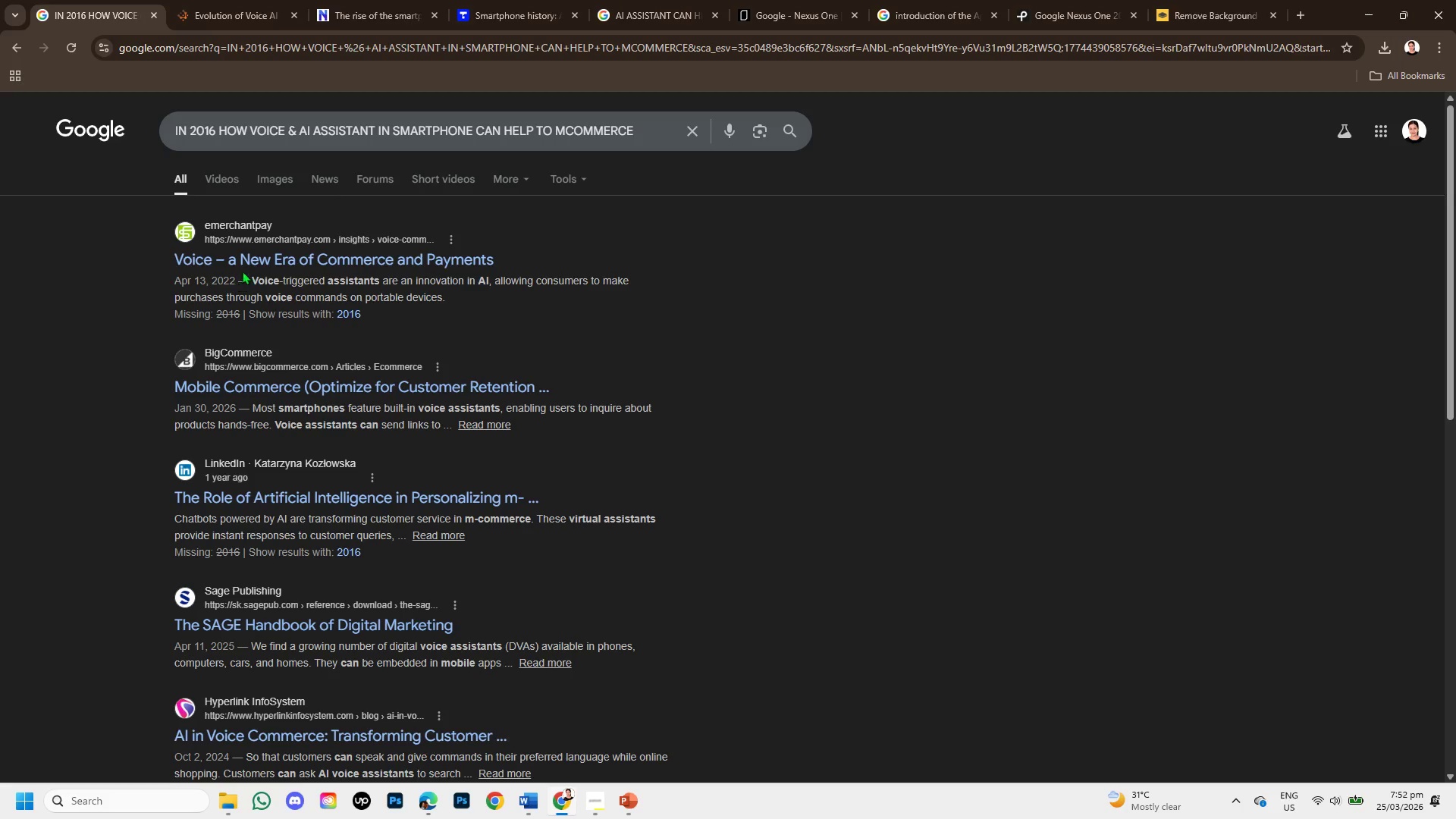 
right_click([243, 267])
 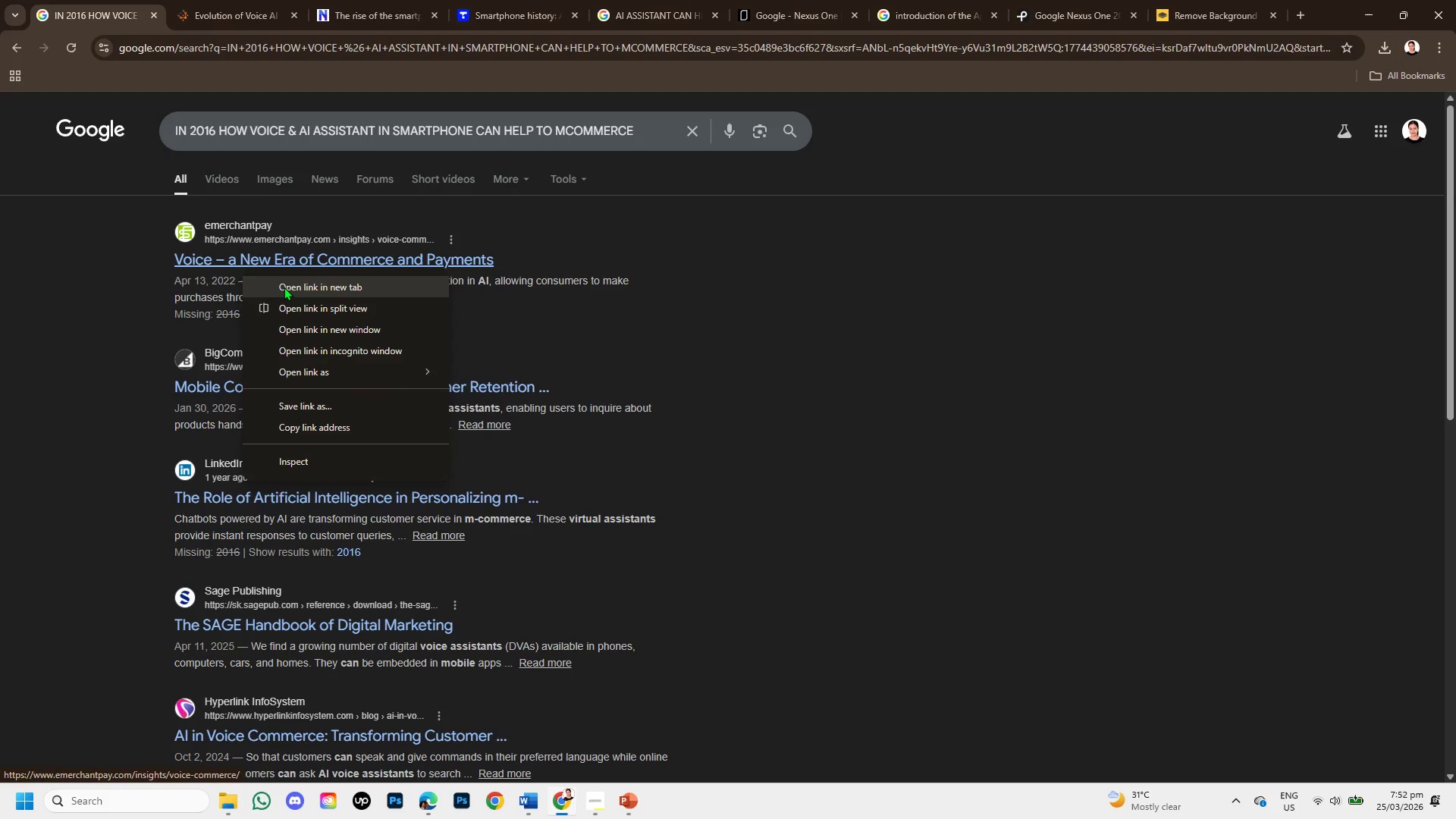 
left_click([284, 287])
 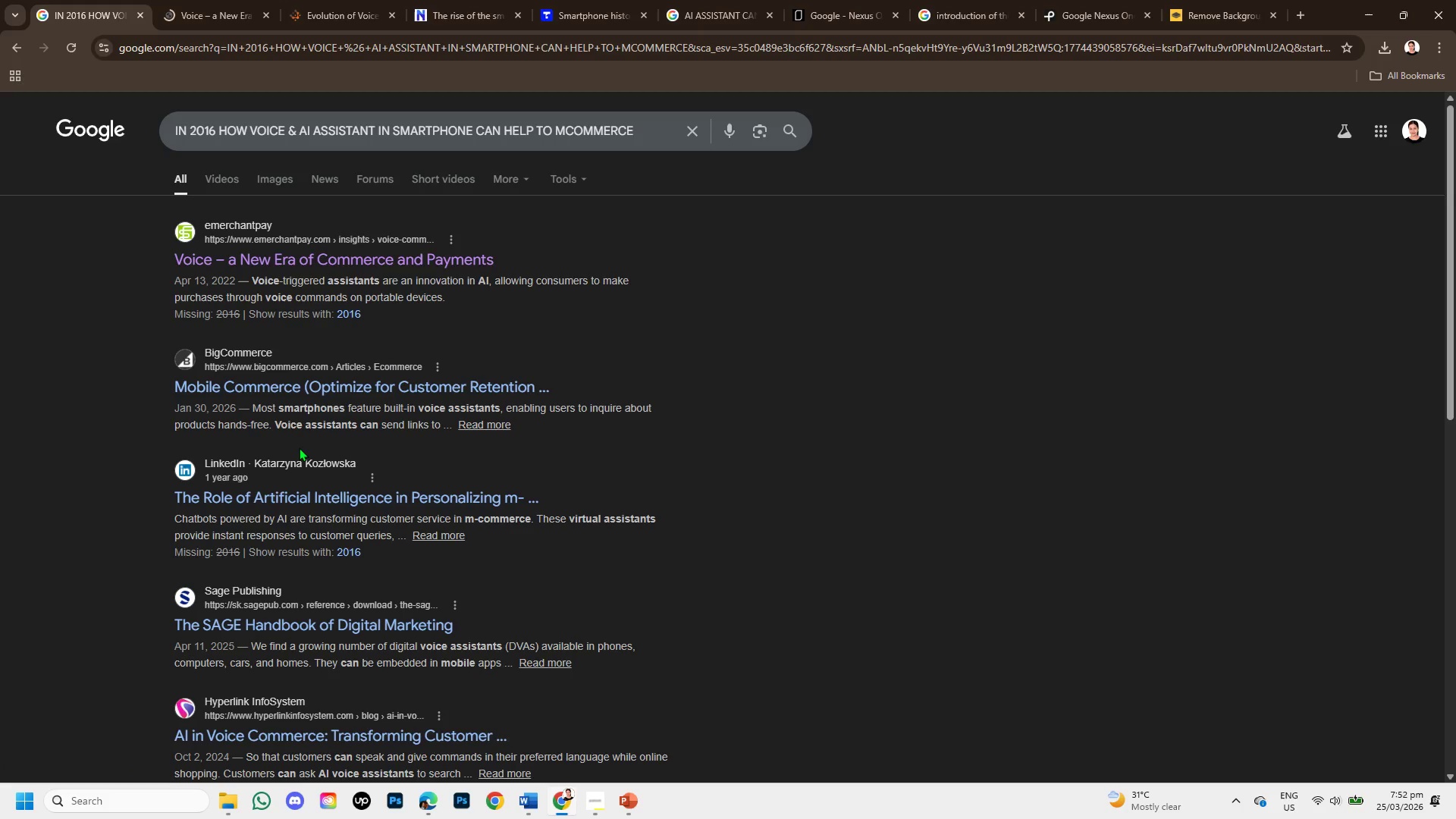 
wait(6.06)
 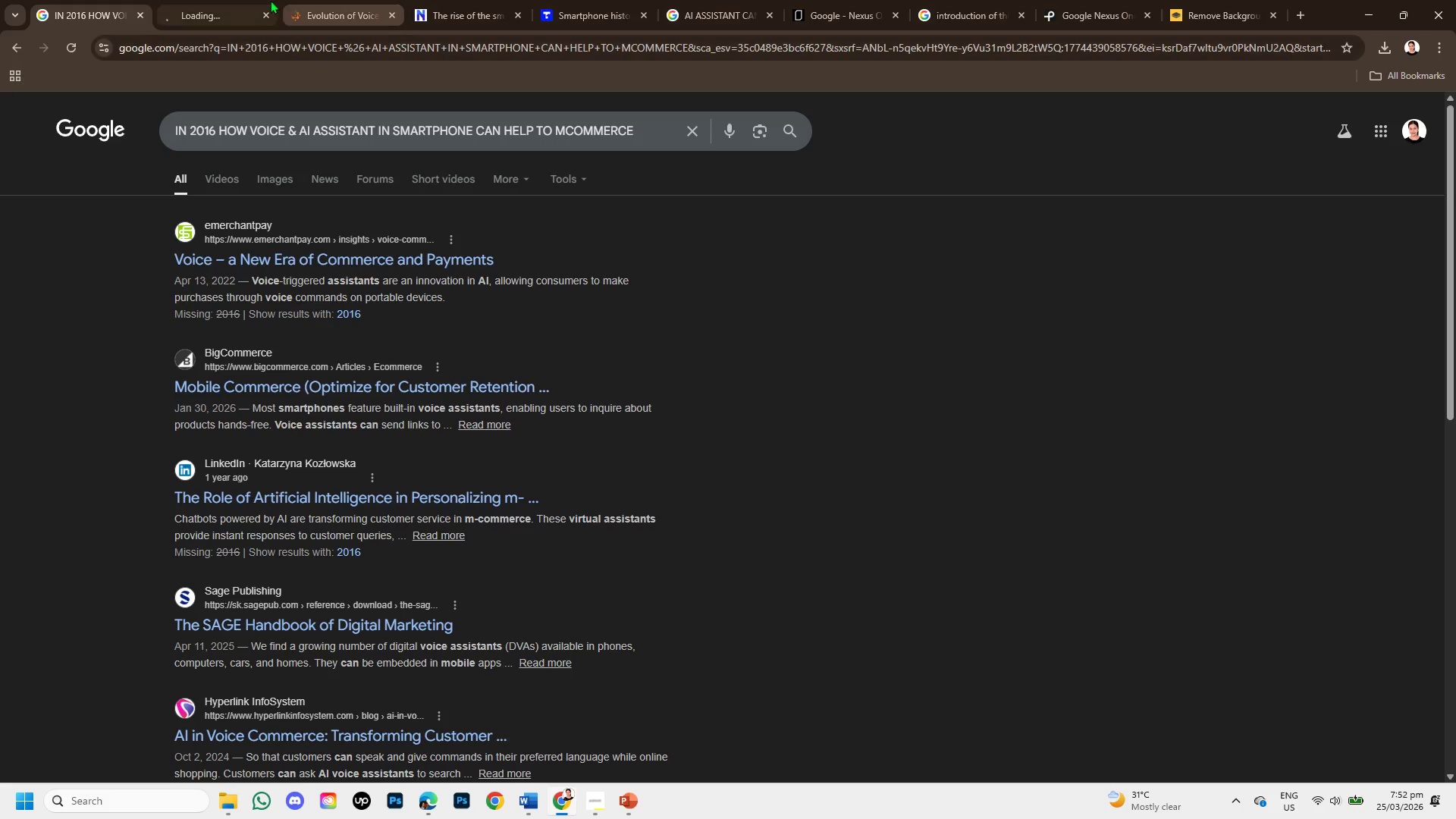 
left_click([204, 5])
 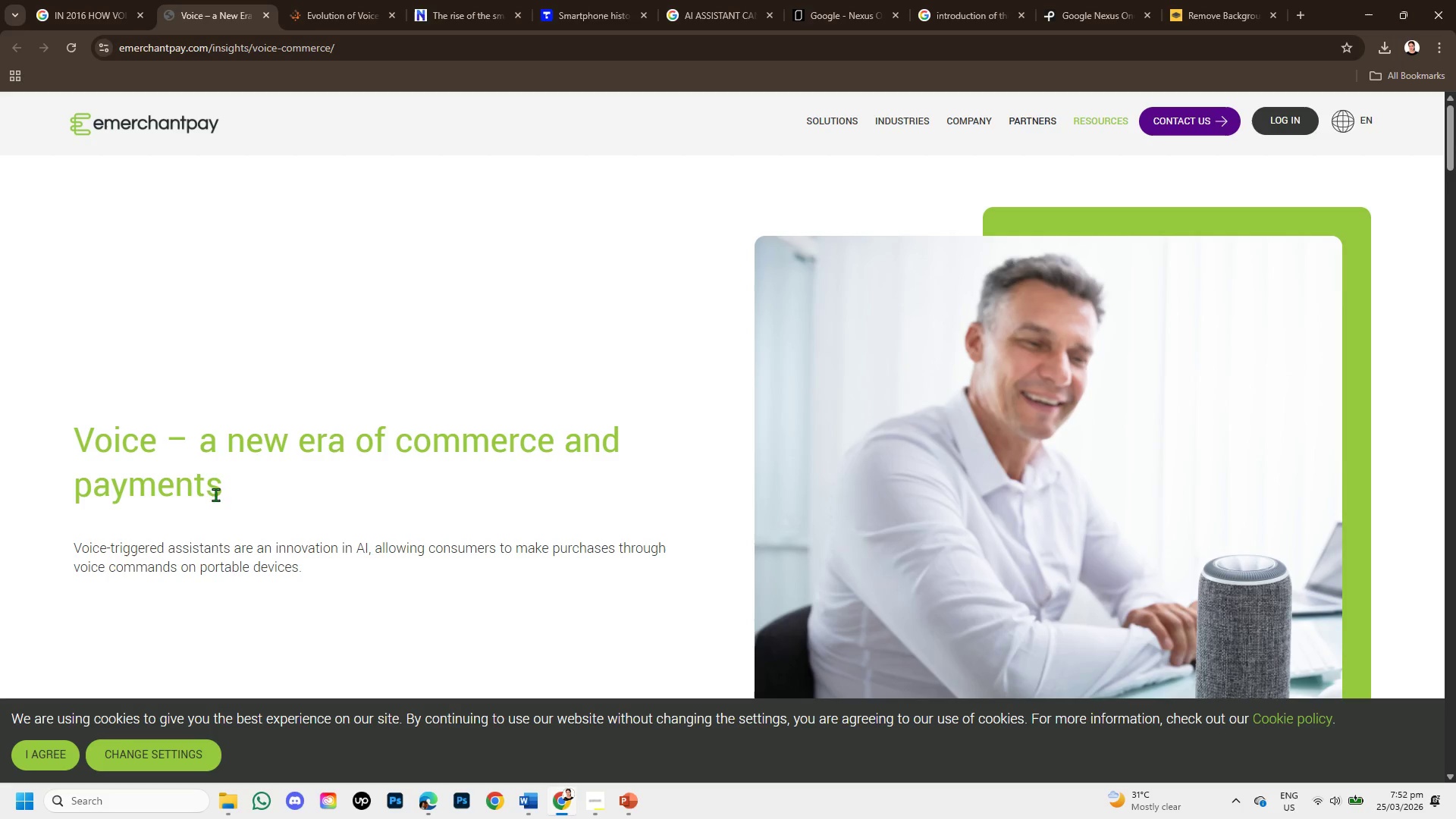 
scroll: coordinate [214, 457], scroll_direction: down, amount: 1.0
 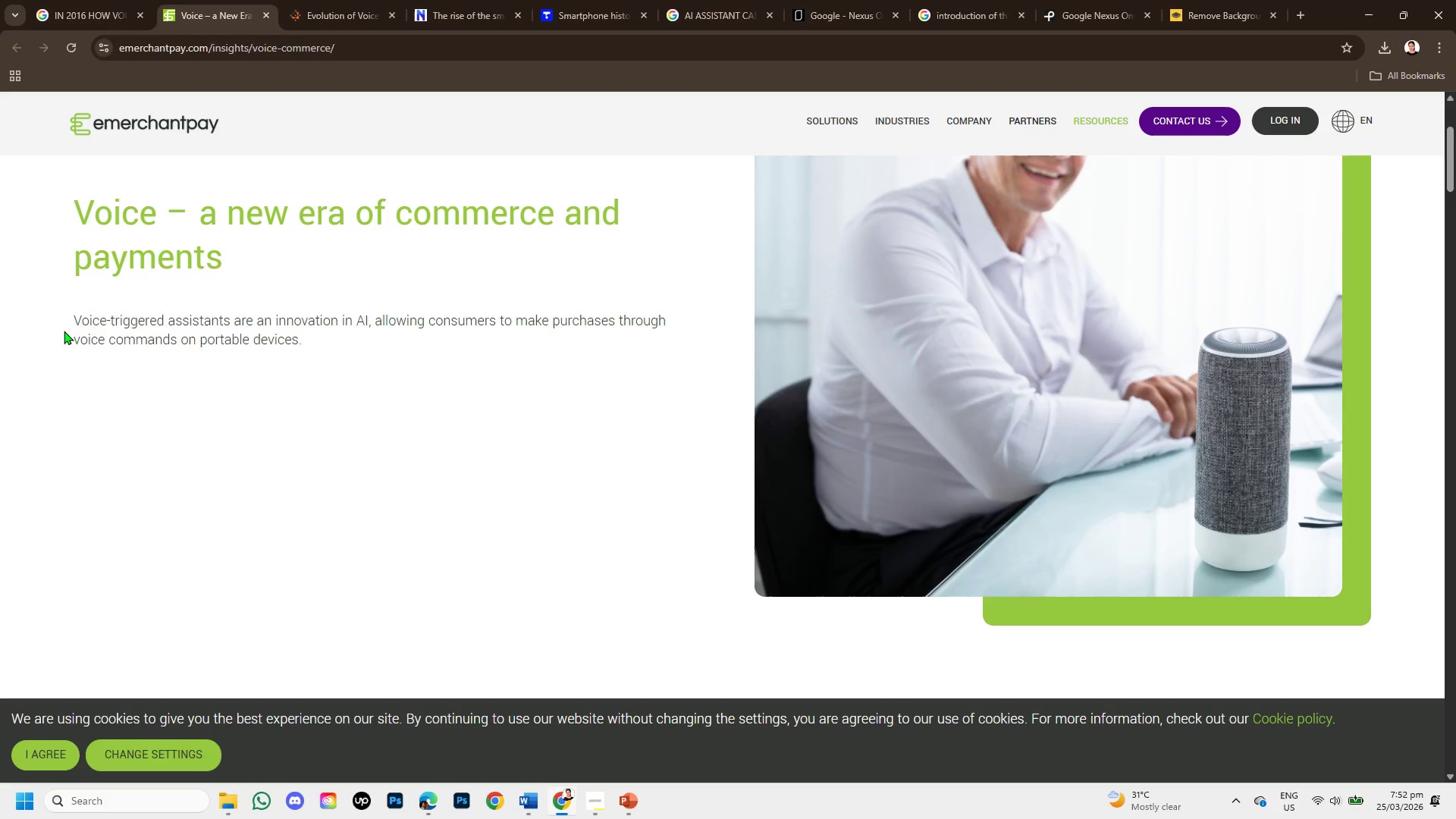 
wait(7.03)
 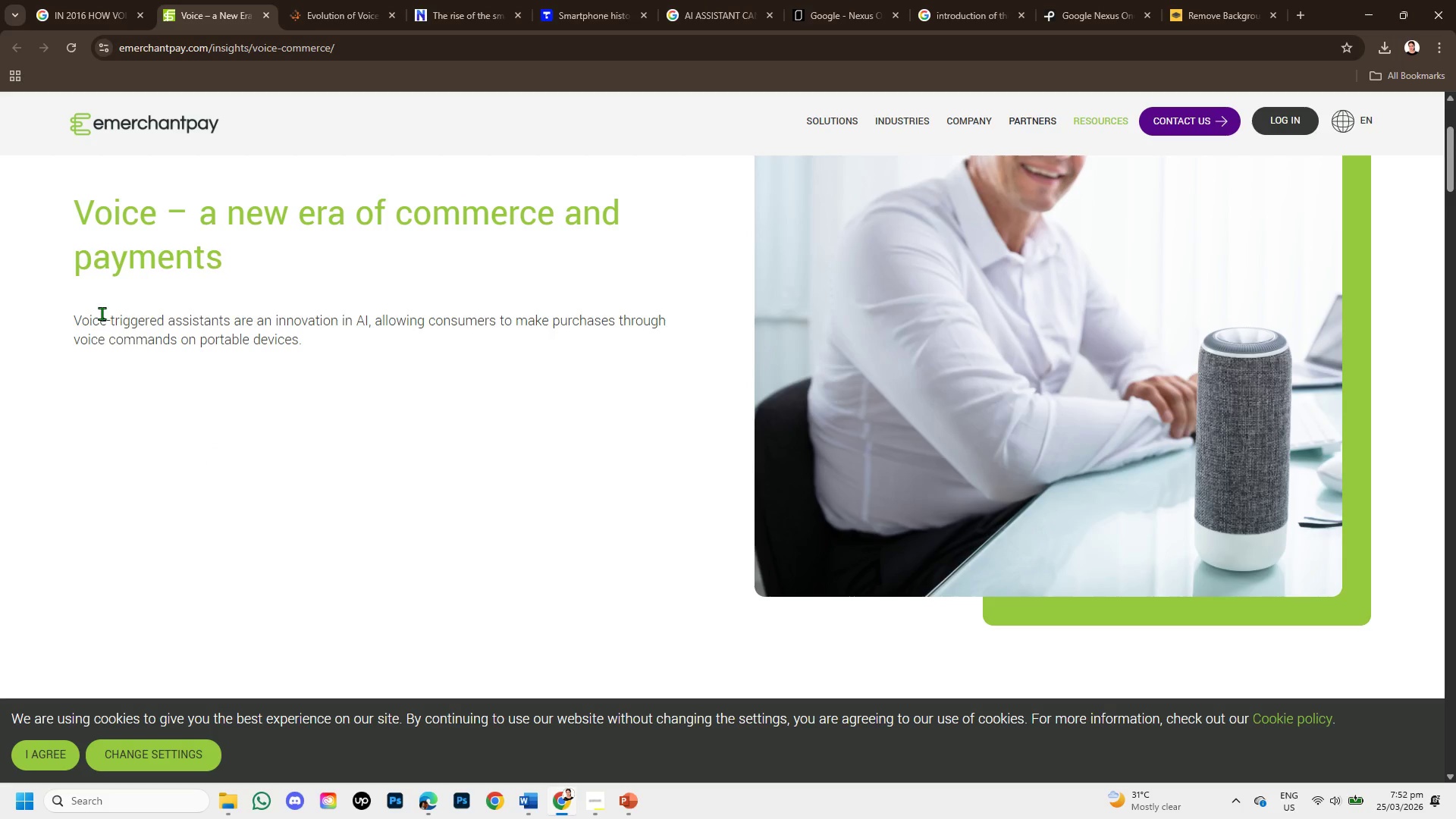 
scroll: coordinate [359, 401], scroll_direction: down, amount: 3.0
 